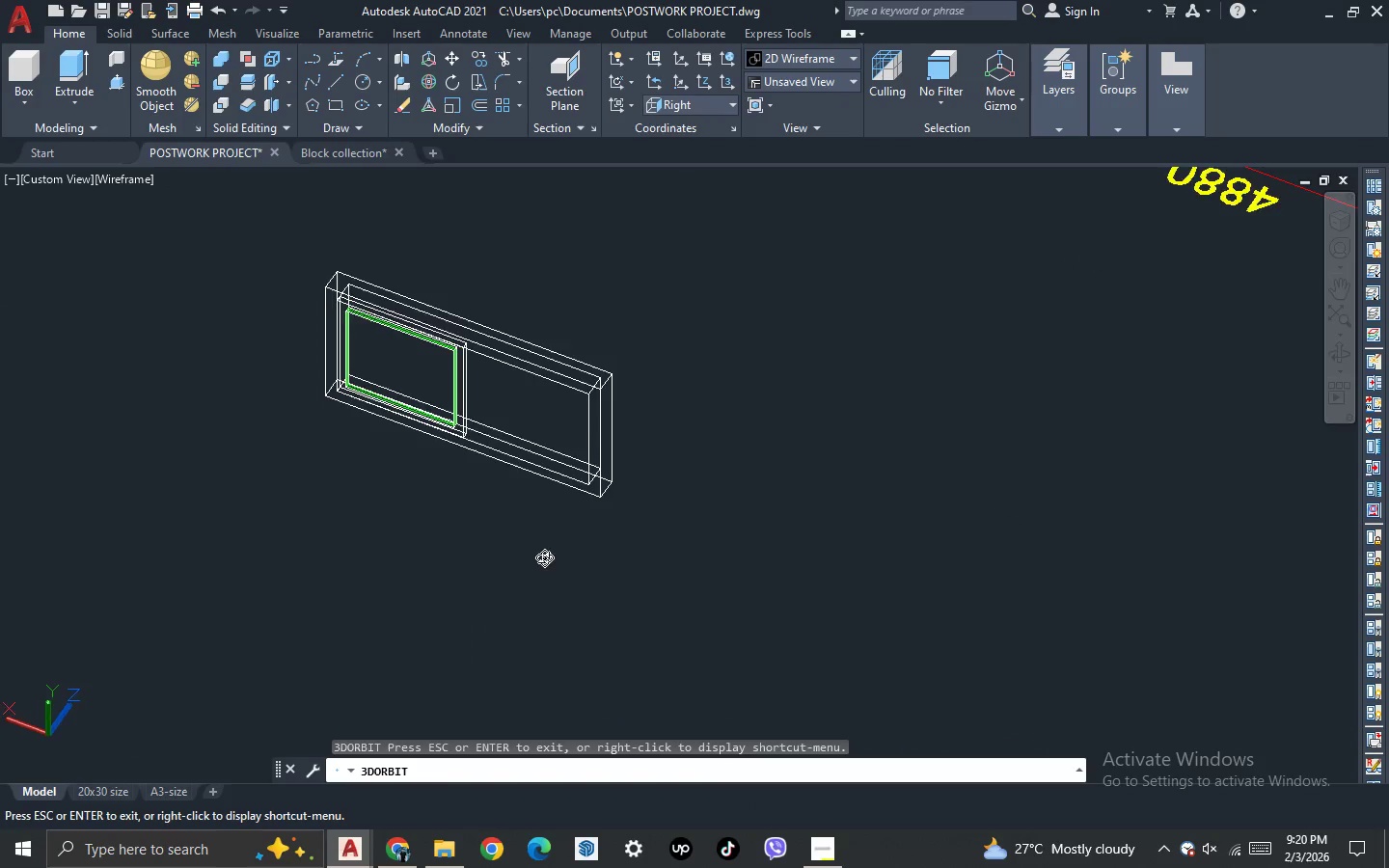 
left_click_drag(start_coordinate=[537, 559], to_coordinate=[521, 541])
 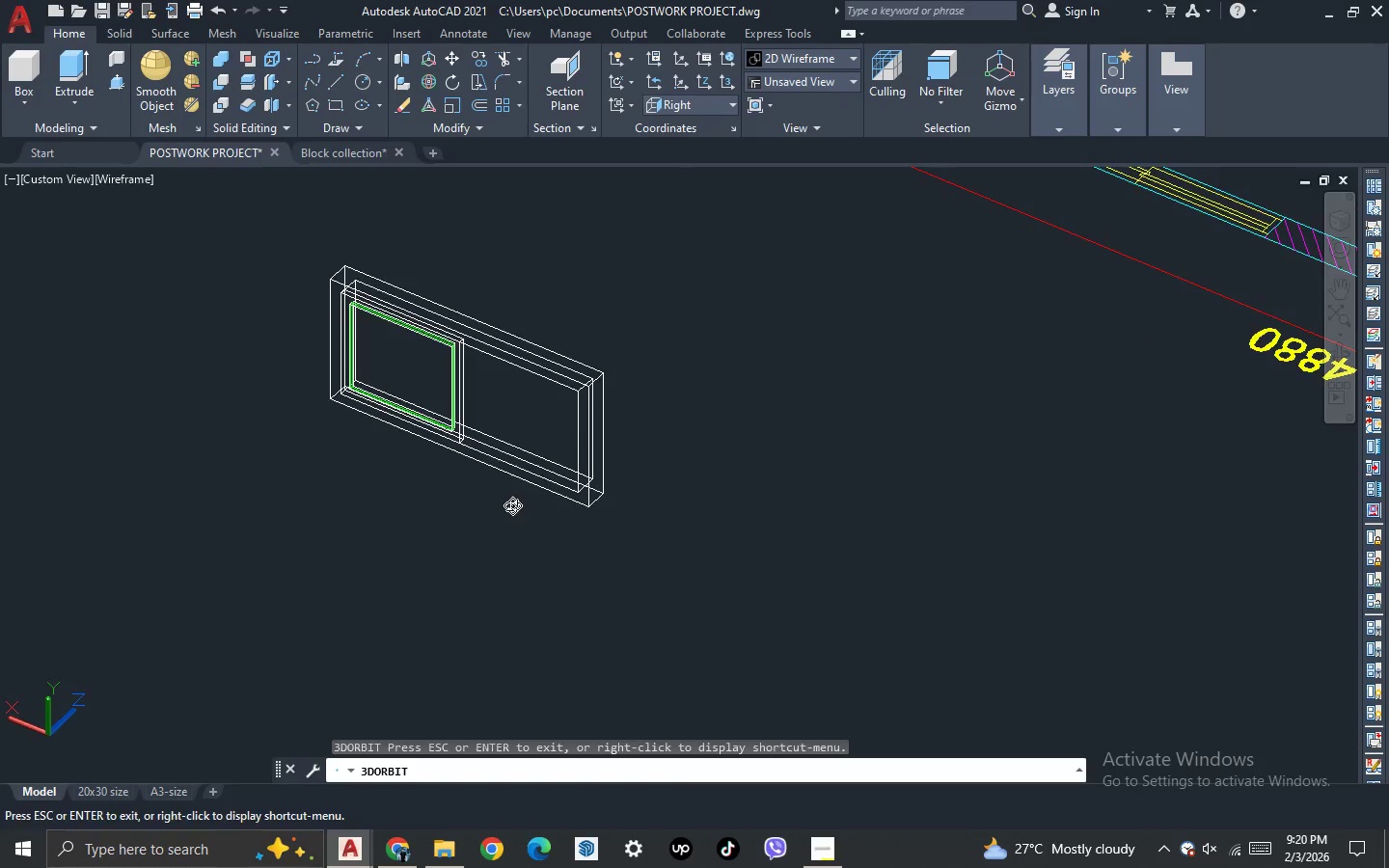 
key(Escape)
 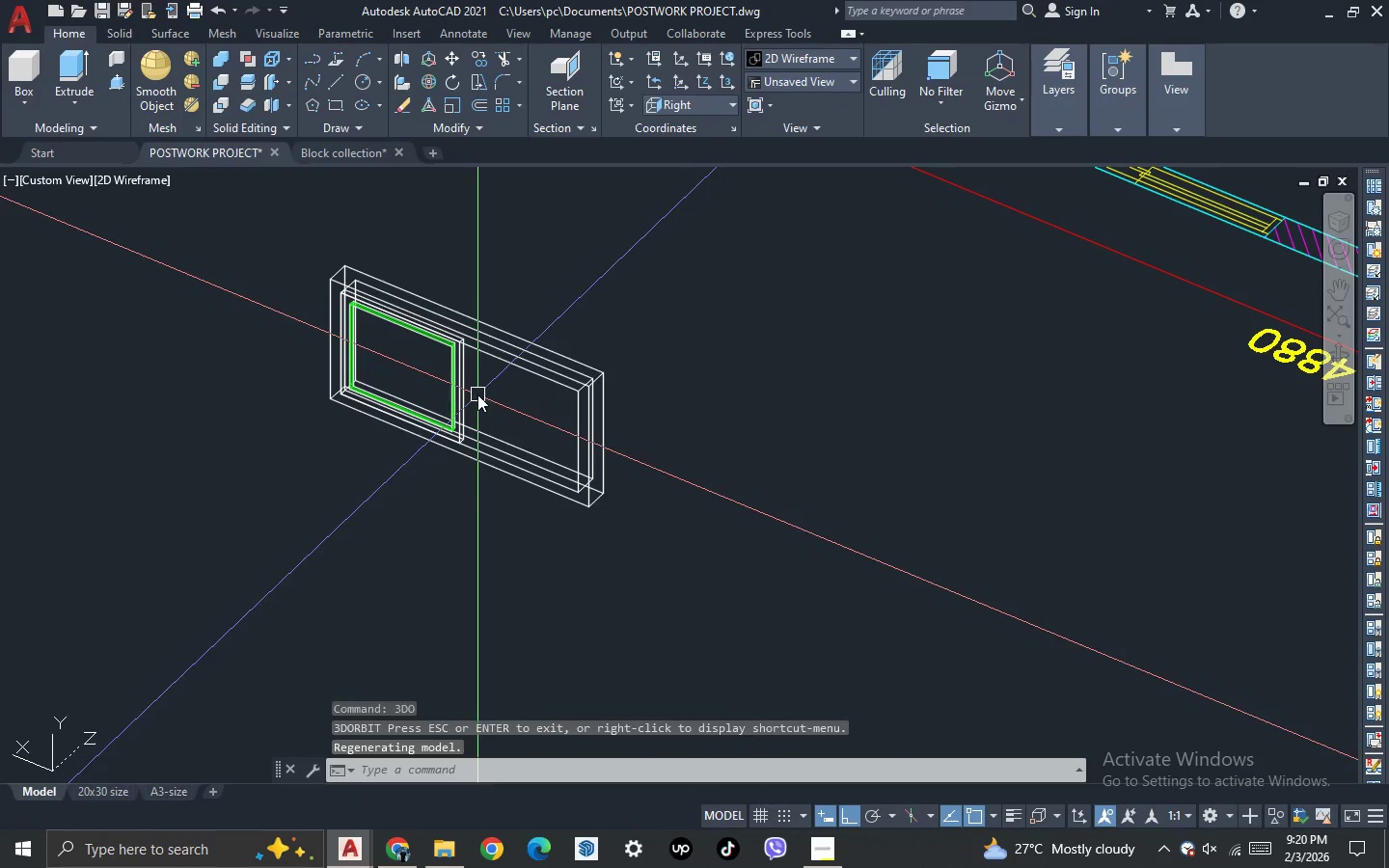 
scroll: coordinate [489, 395], scroll_direction: up, amount: 3.0
 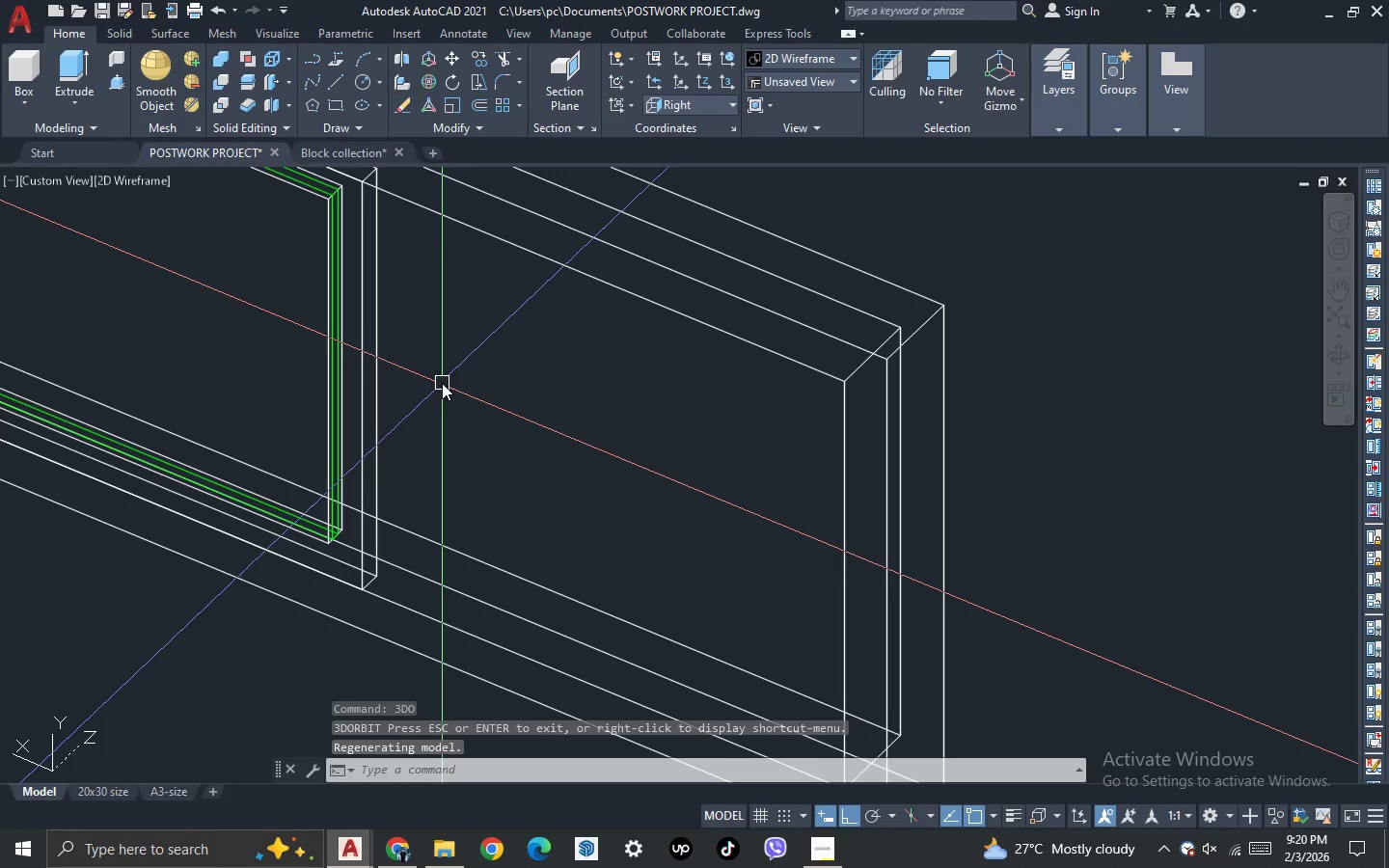 
type(REC )
 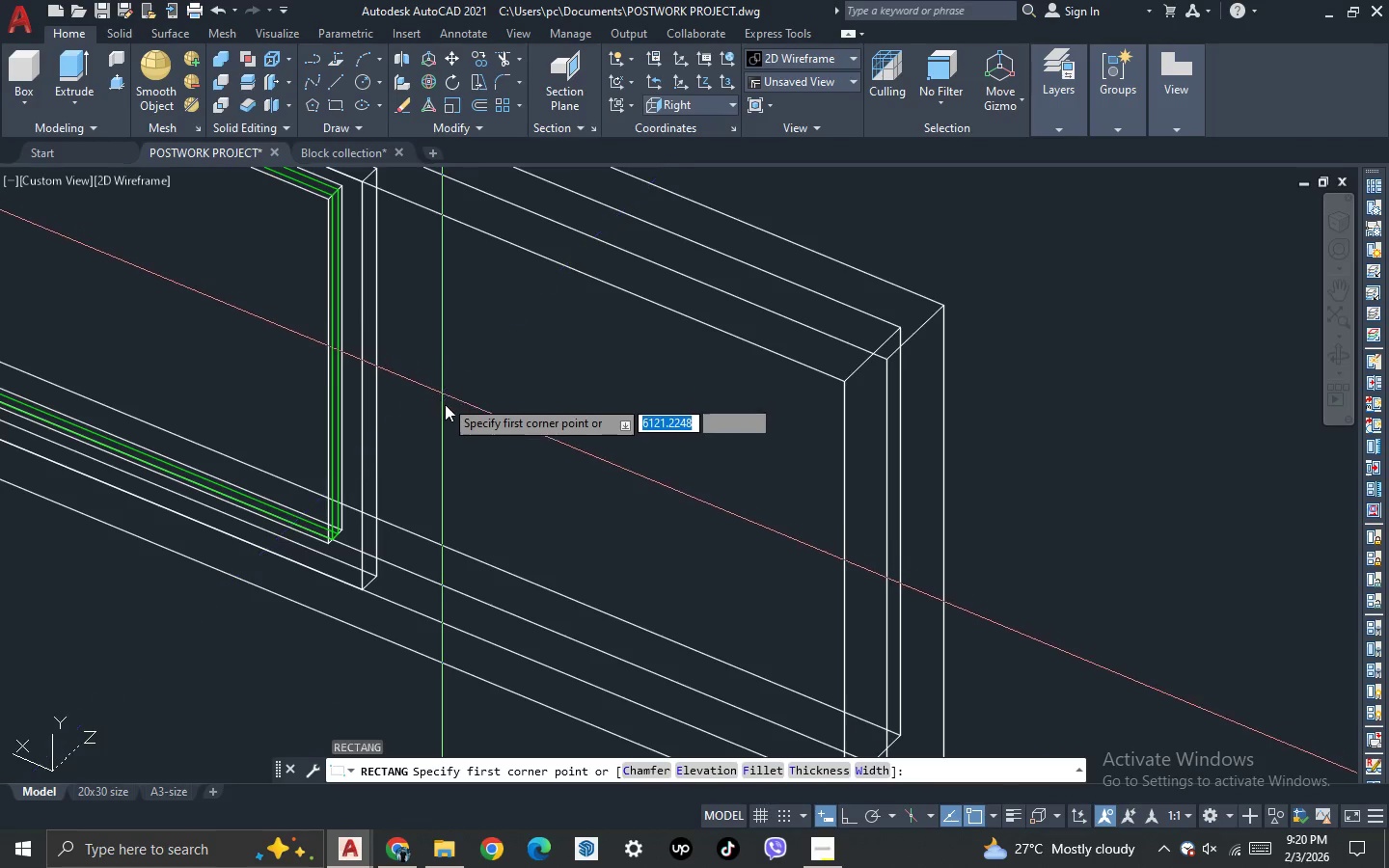 
scroll: coordinate [395, 550], scroll_direction: up, amount: 1.0
 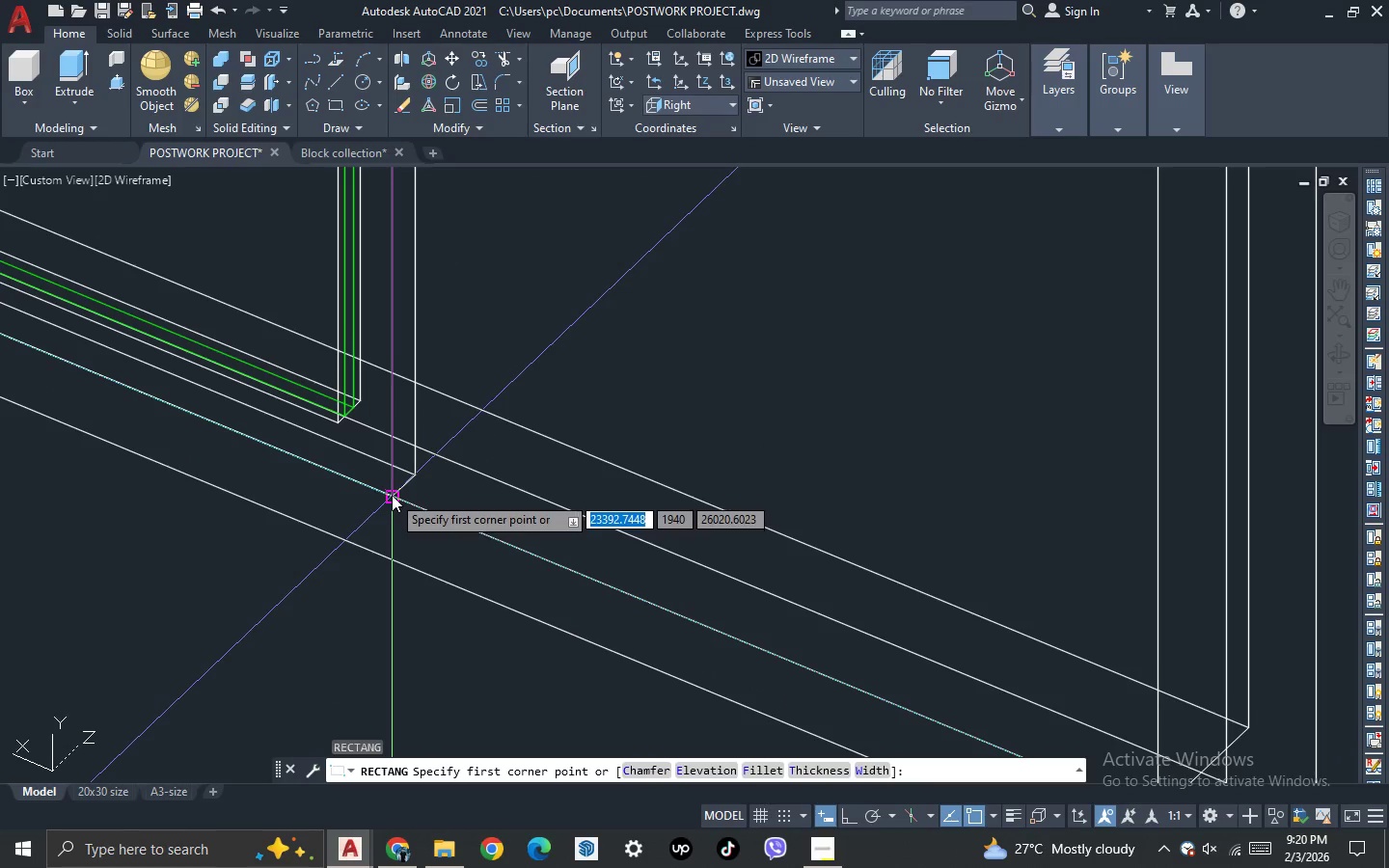 
left_click([392, 495])
 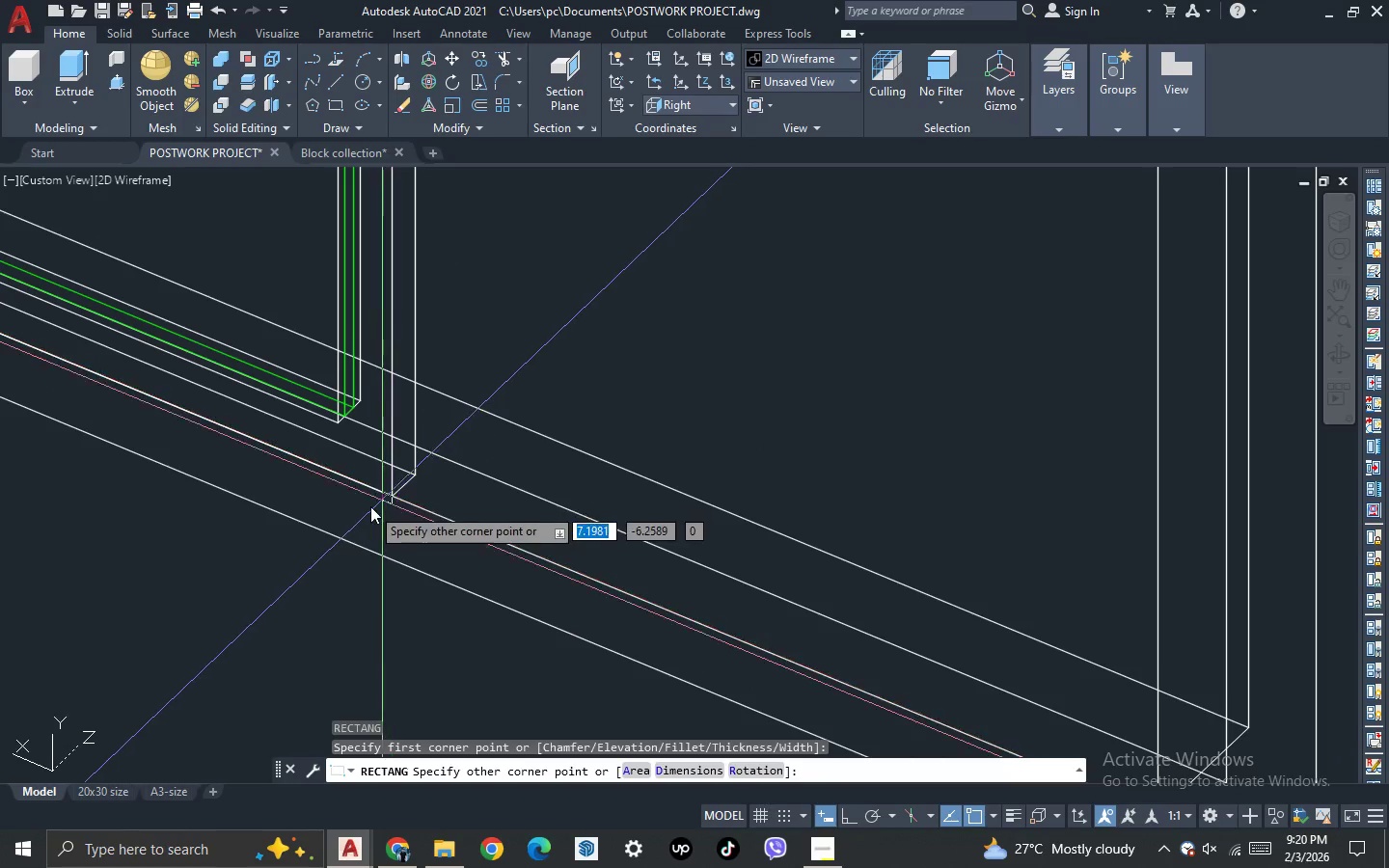 
scroll: coordinate [370, 506], scroll_direction: down, amount: 2.0
 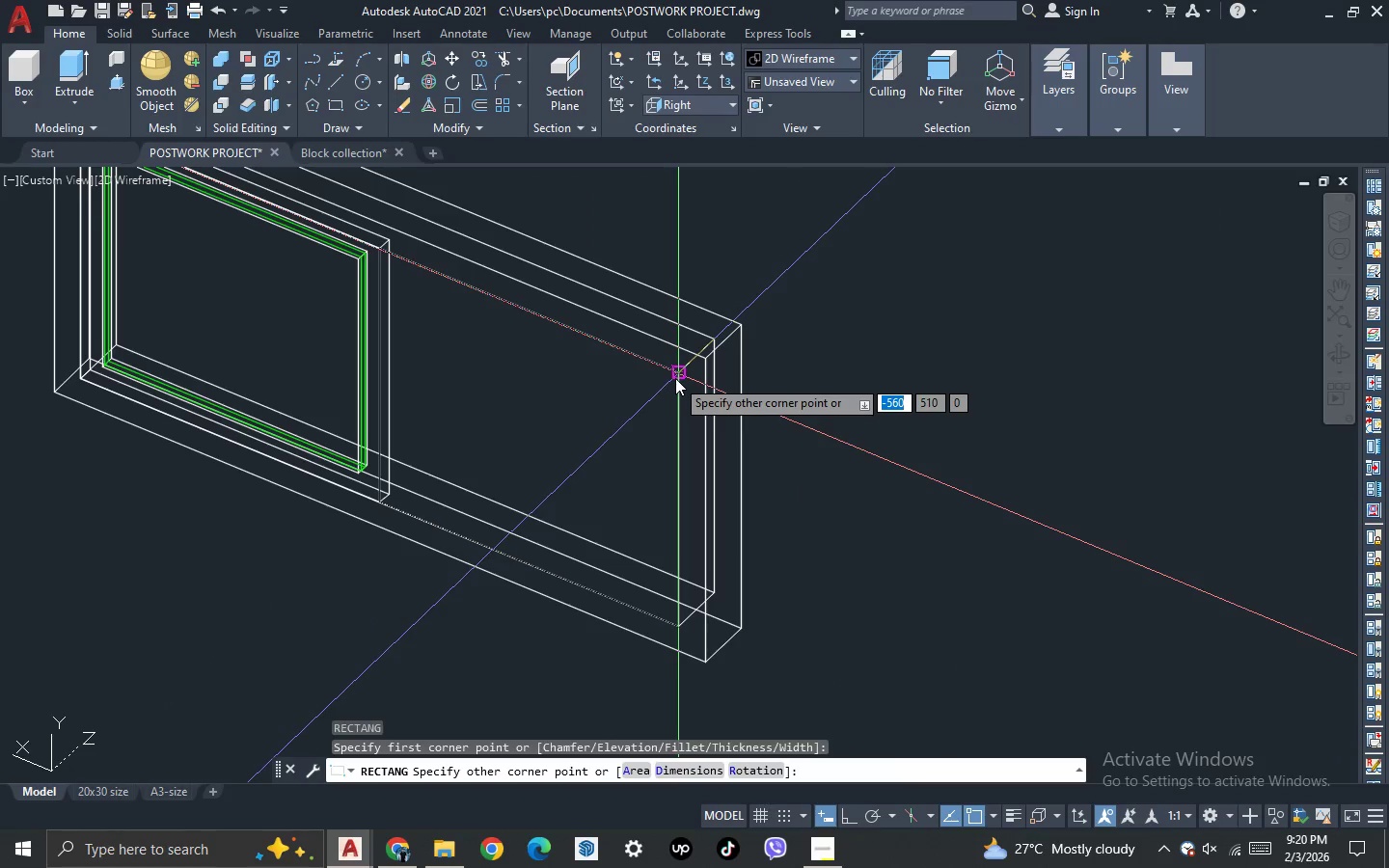 
left_click([675, 378])
 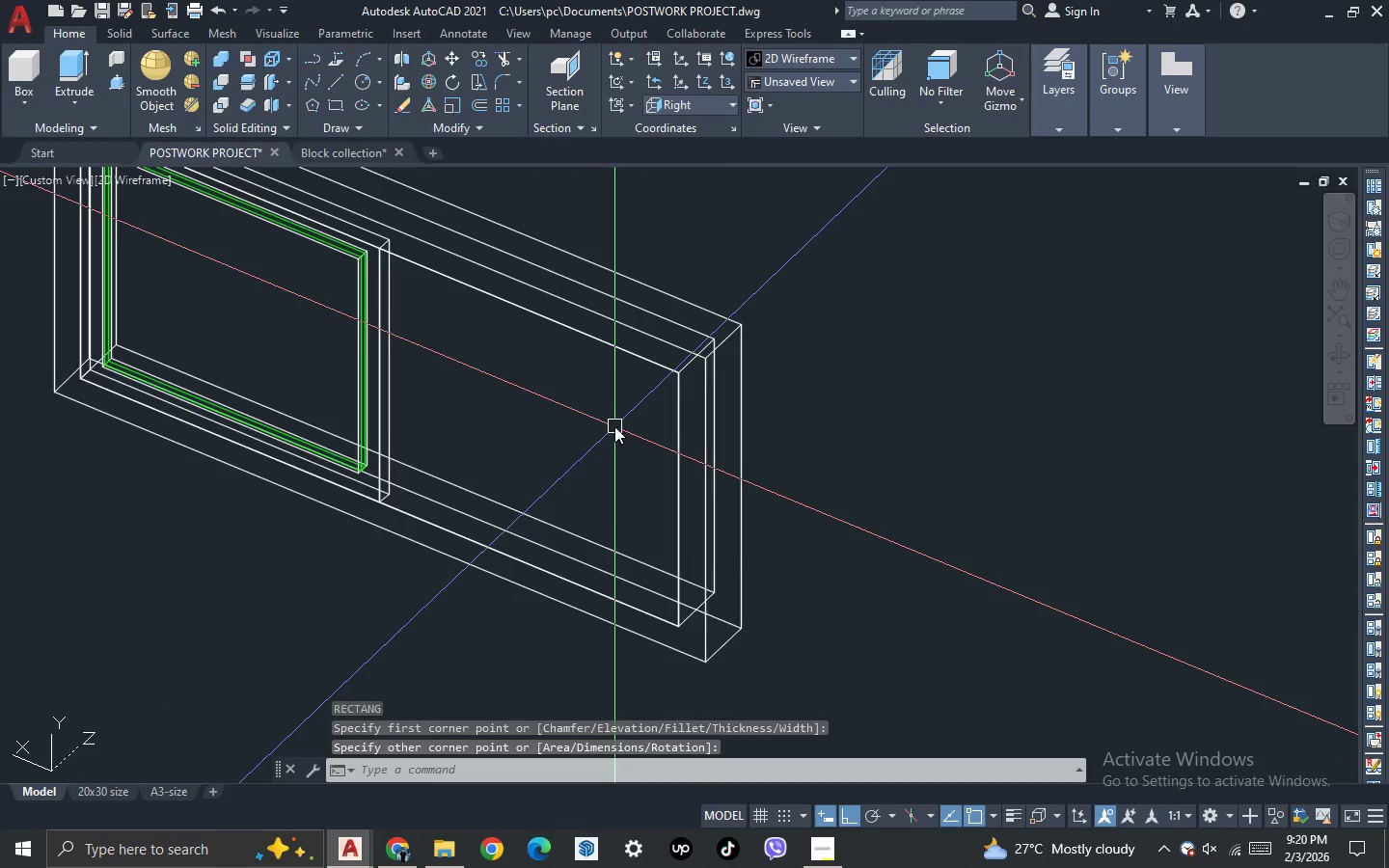 
scroll: coordinate [614, 426], scroll_direction: down, amount: 1.0
 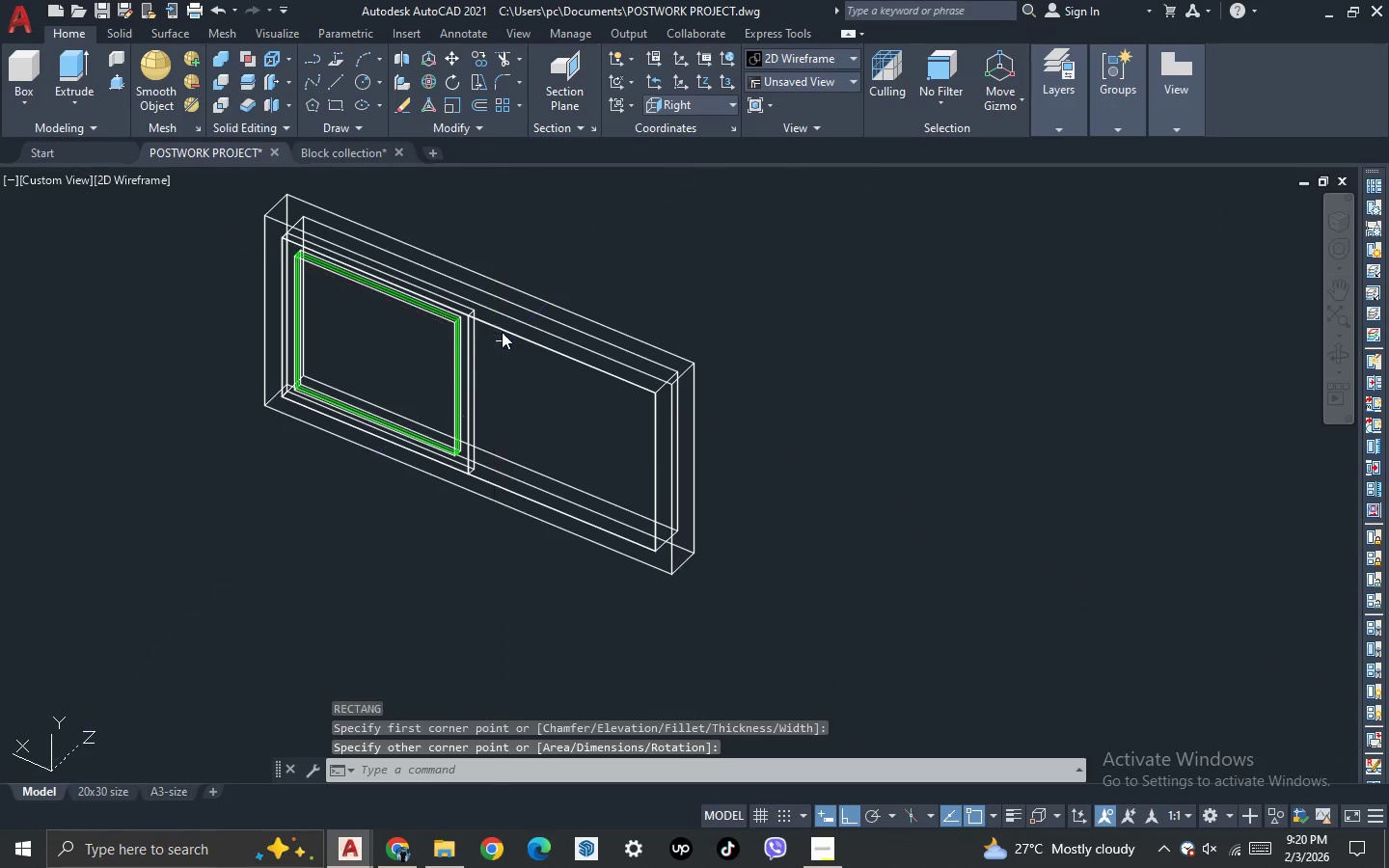 
left_click([504, 330])
 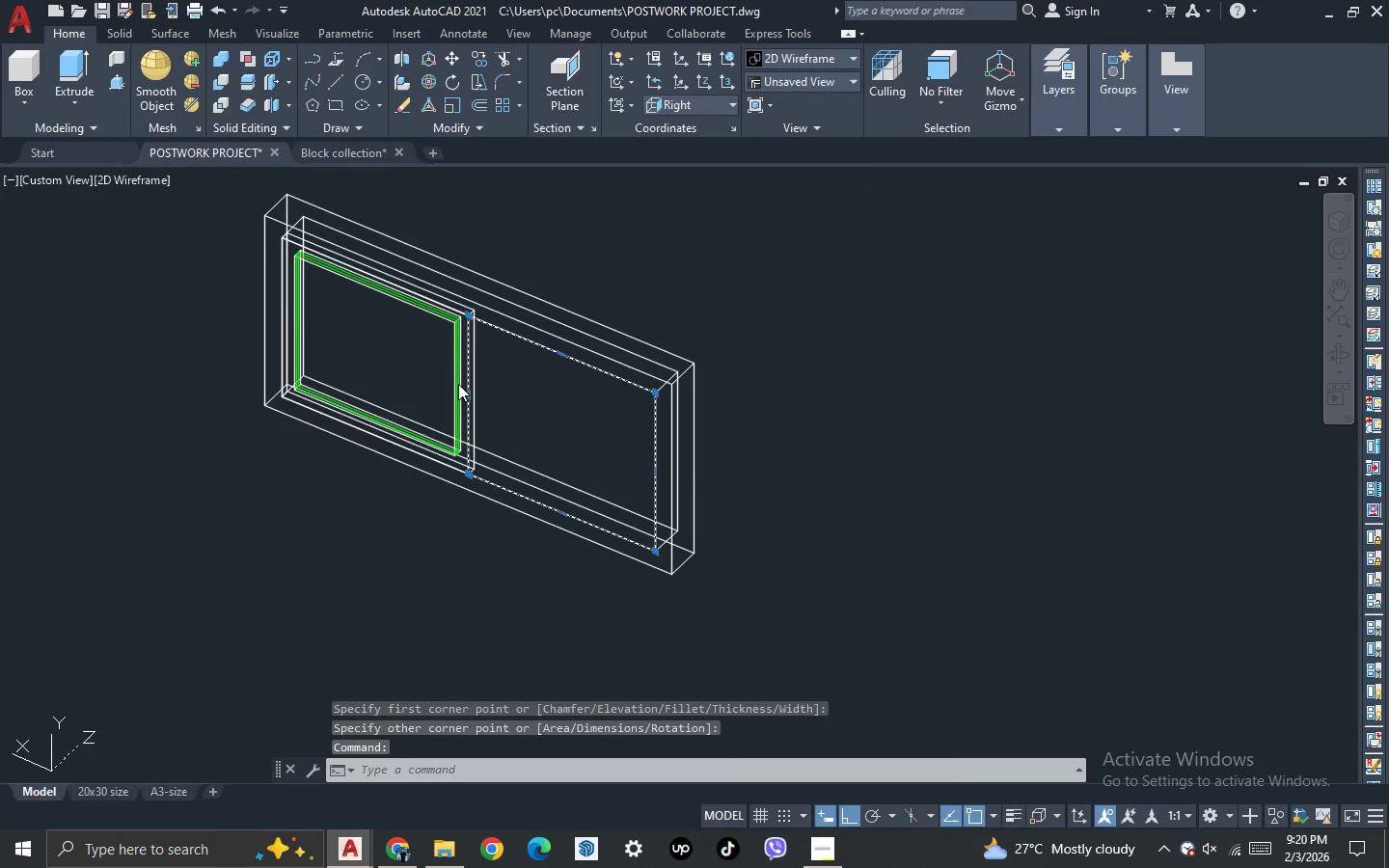 
scroll: coordinate [463, 405], scroll_direction: up, amount: 4.0
 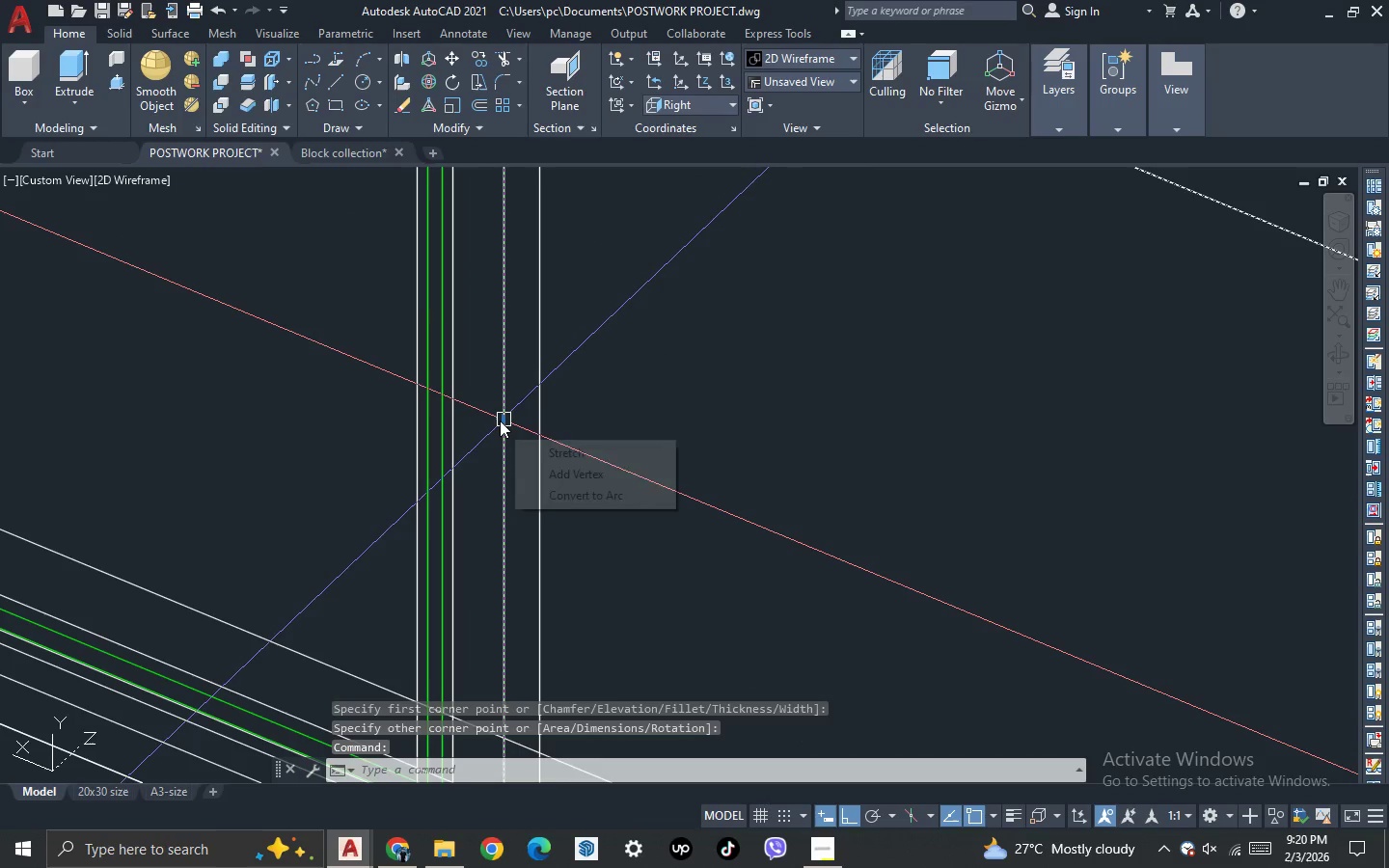 
left_click([500, 420])
 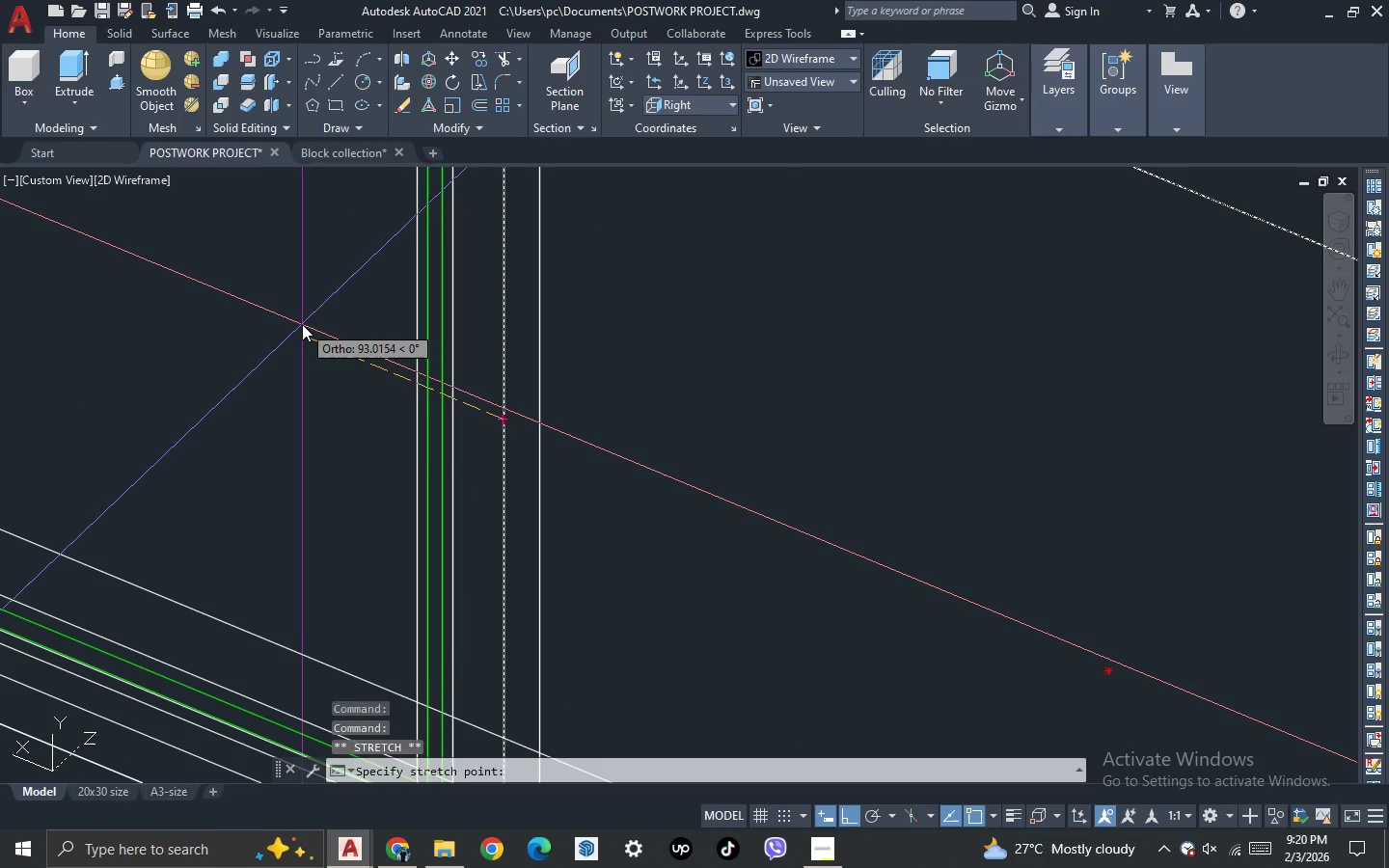 
type(50)
 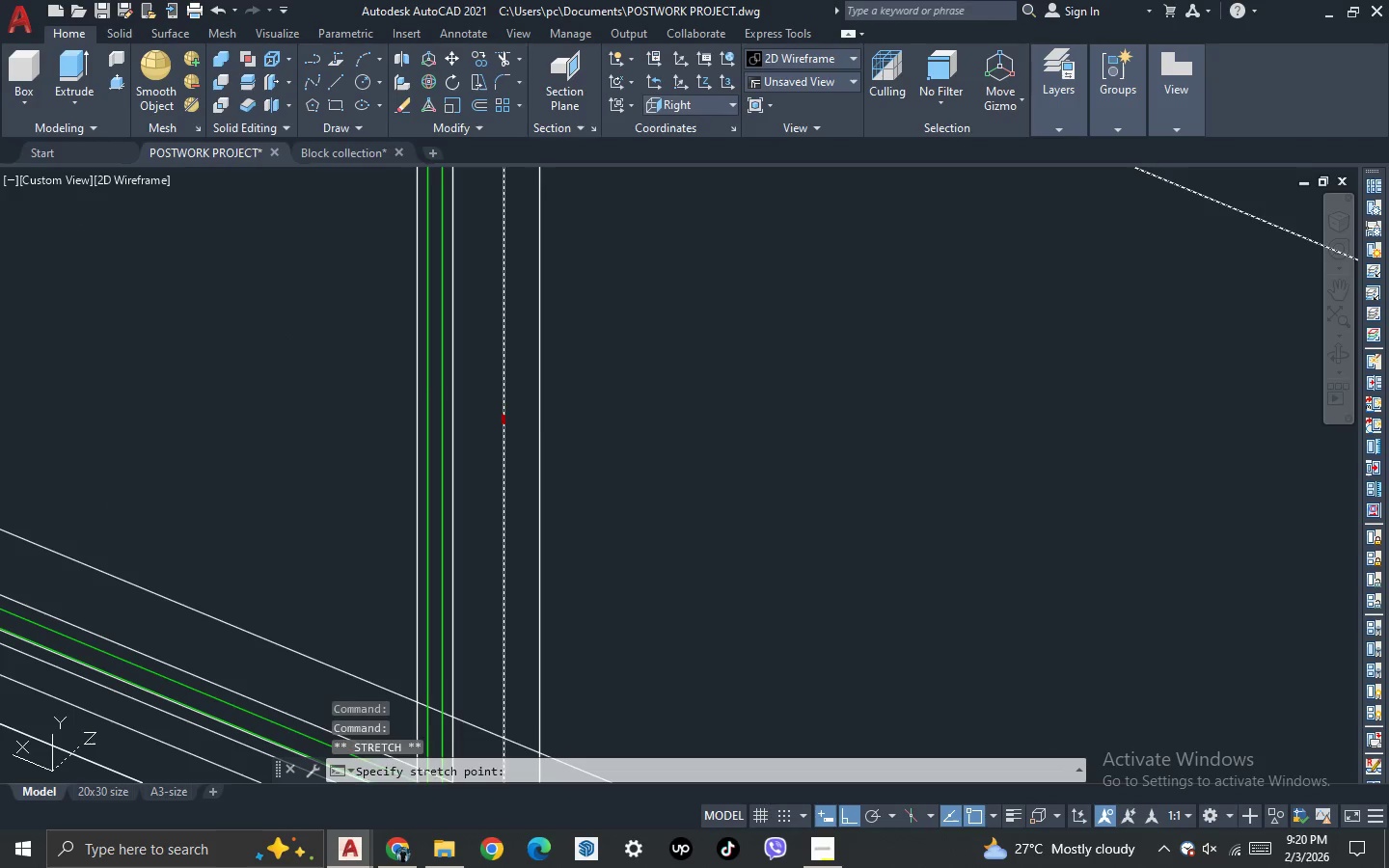 
key(Enter)
 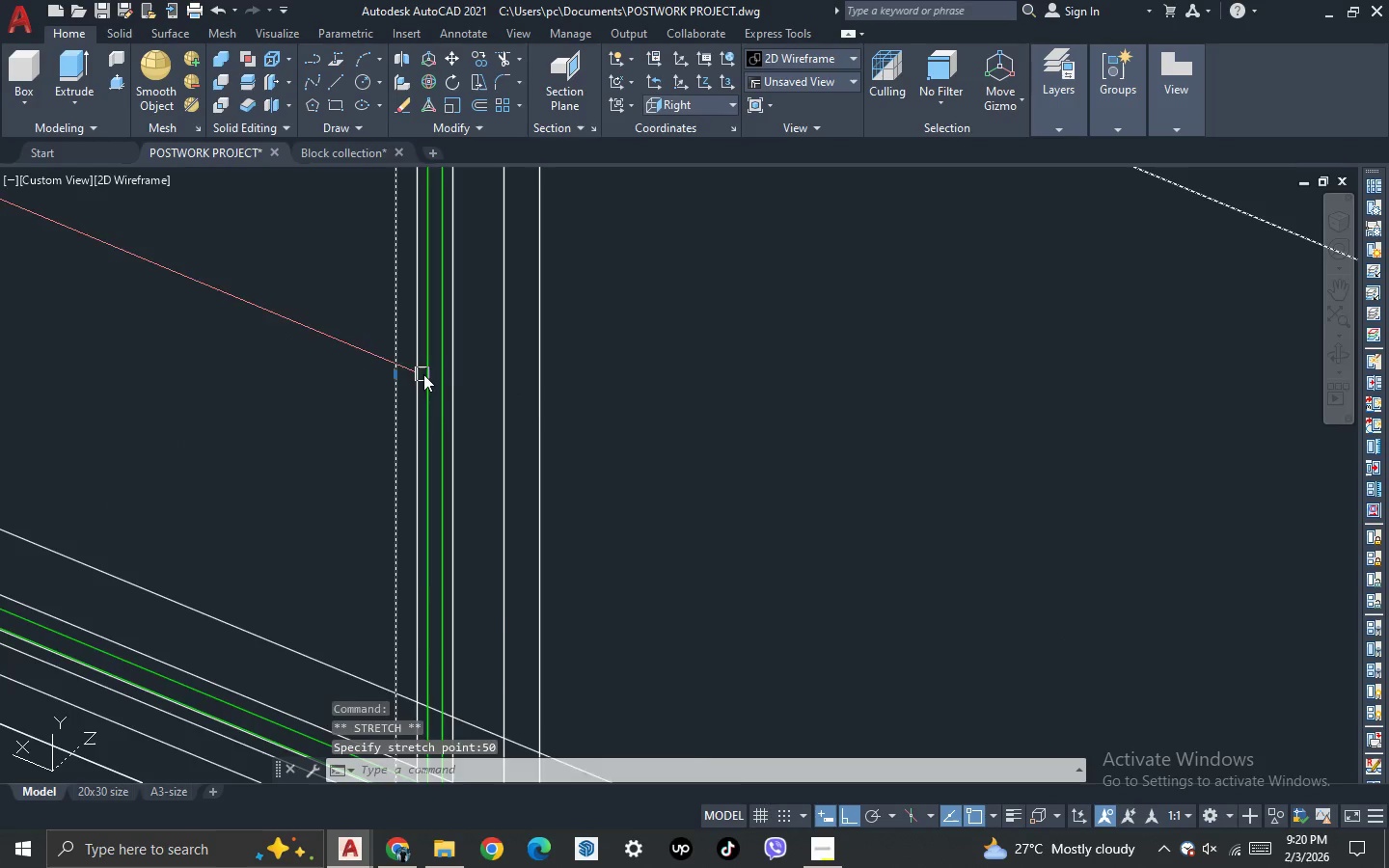 
scroll: coordinate [508, 416], scroll_direction: down, amount: 4.0
 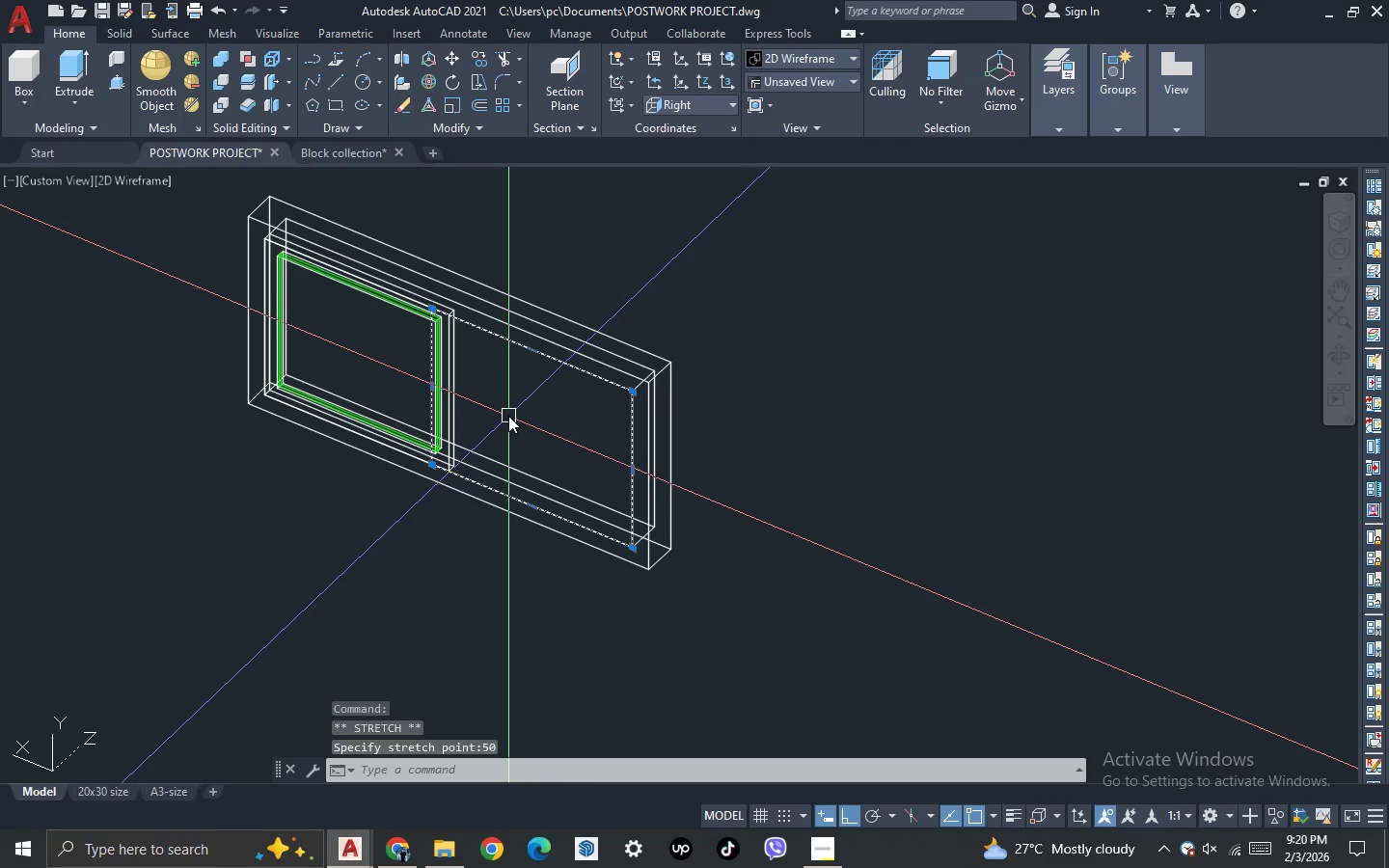 
key(M)
 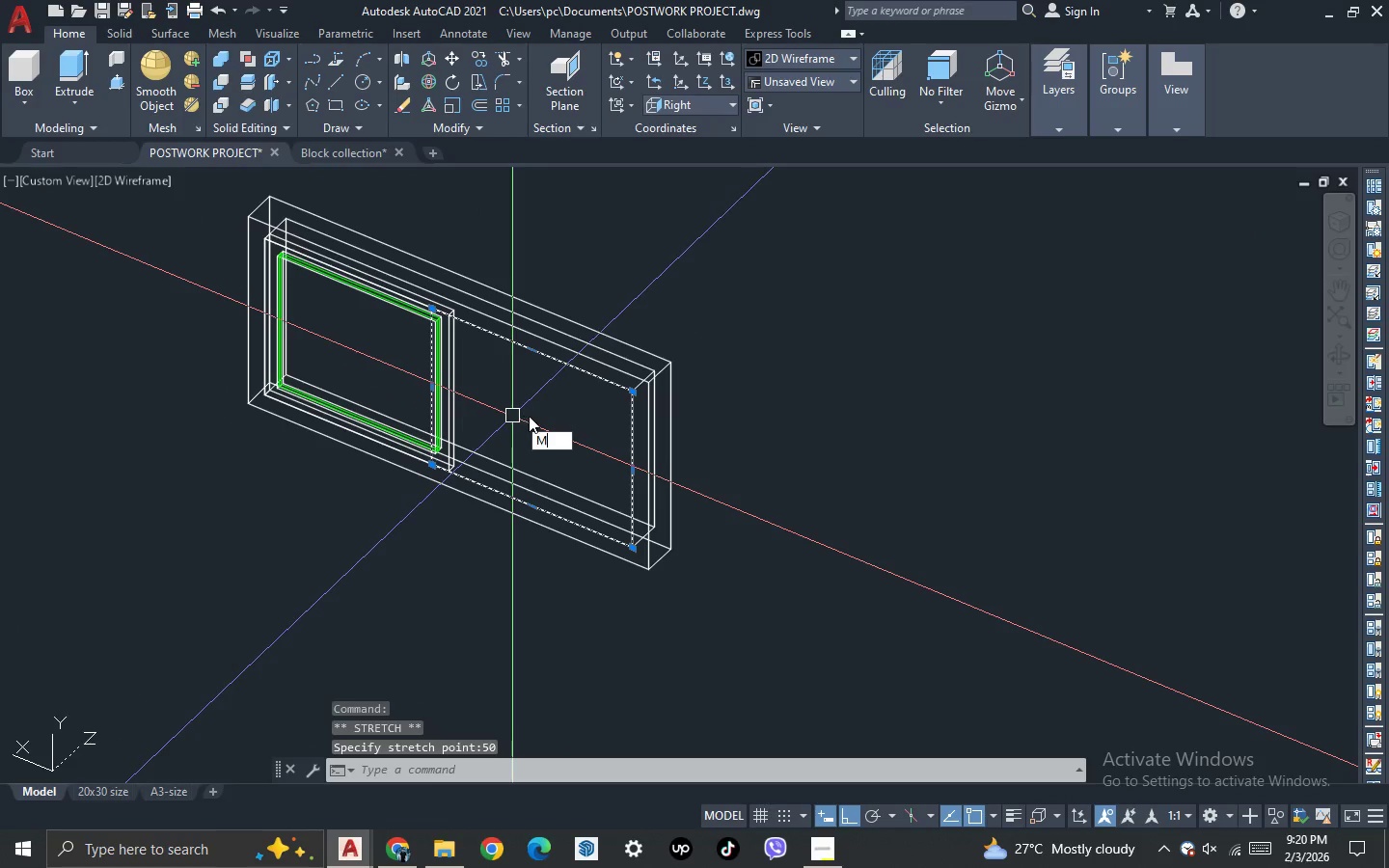 
key(Space)
 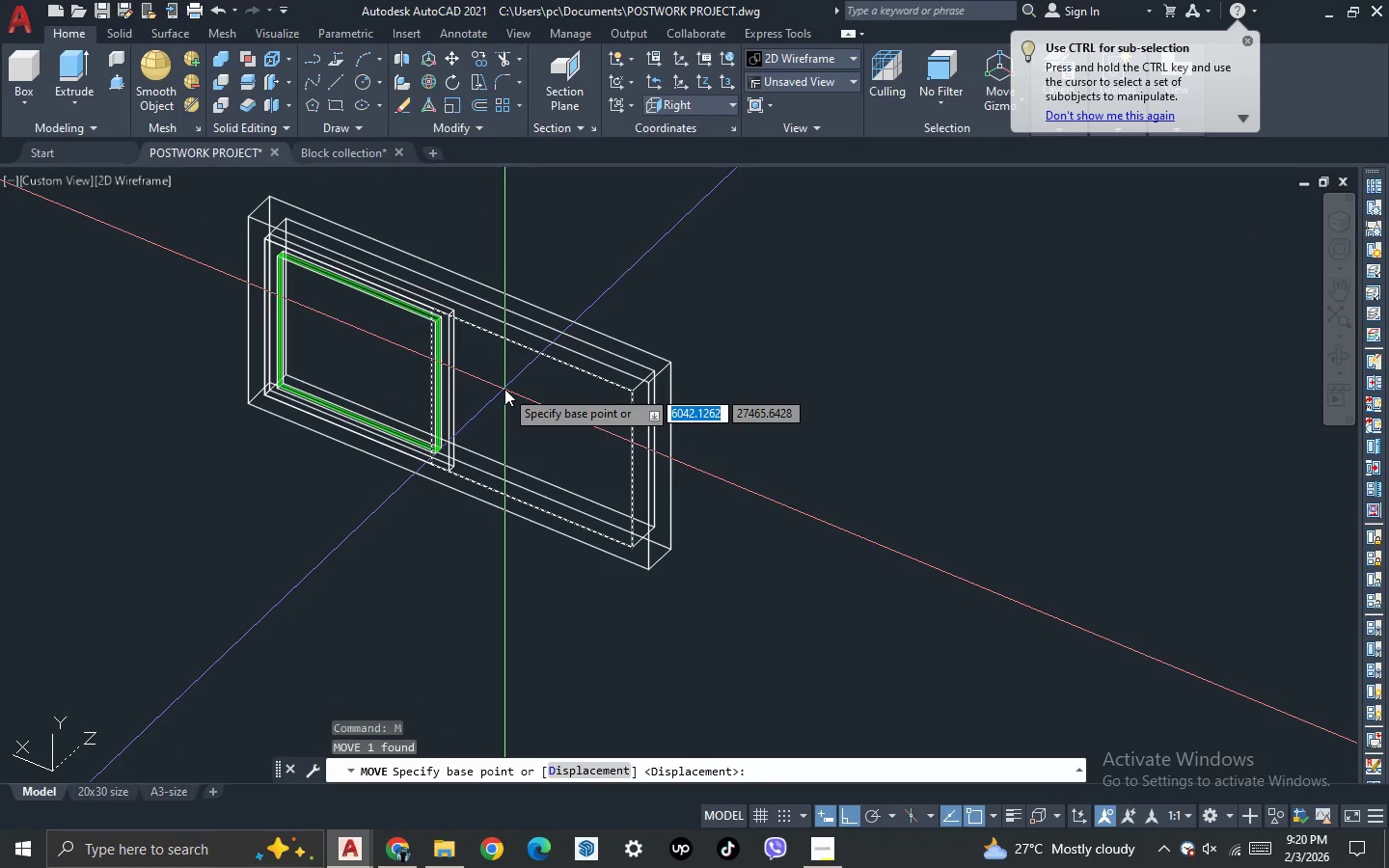 
scroll: coordinate [422, 274], scroll_direction: up, amount: 3.0
 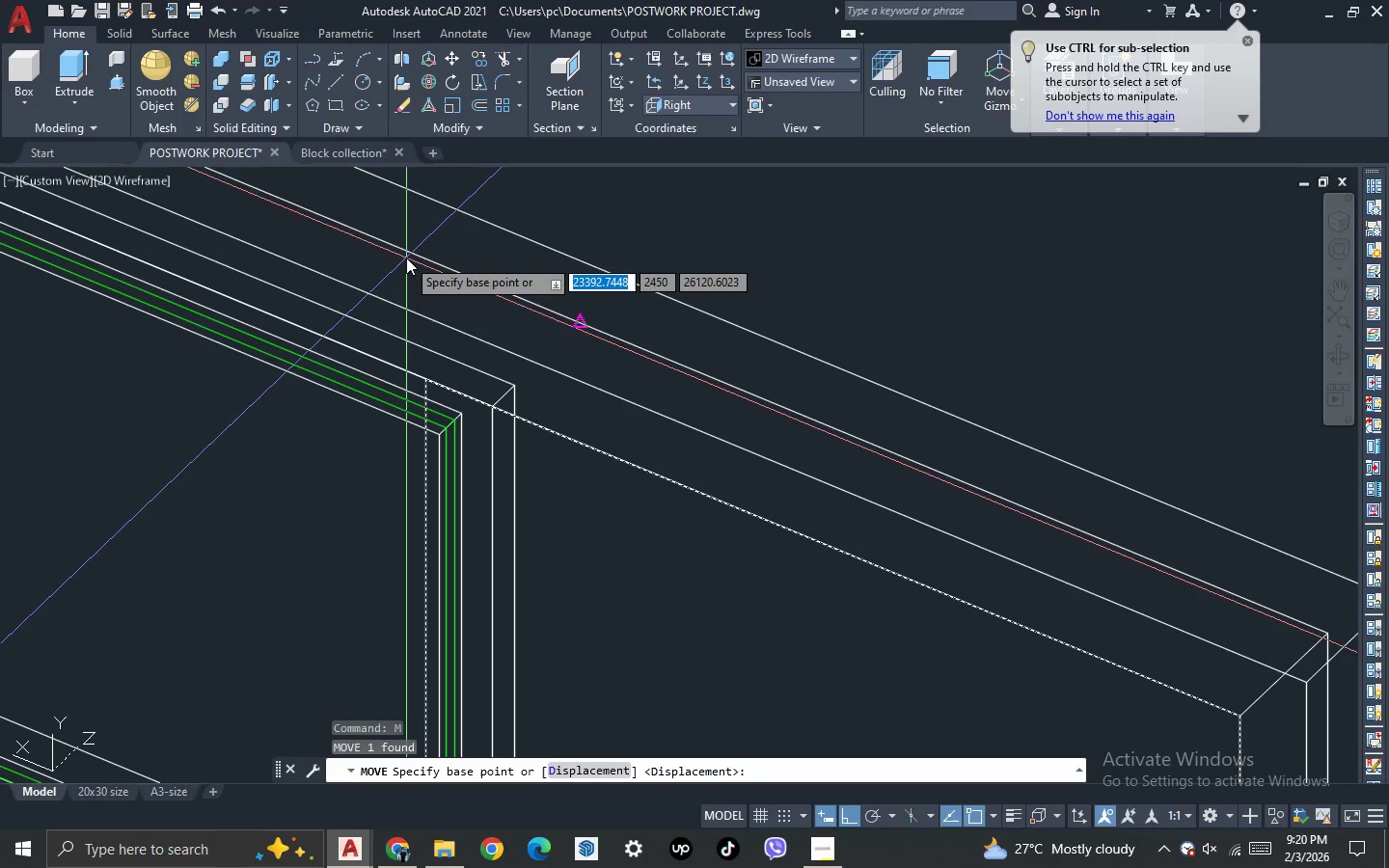 
key(Escape)
 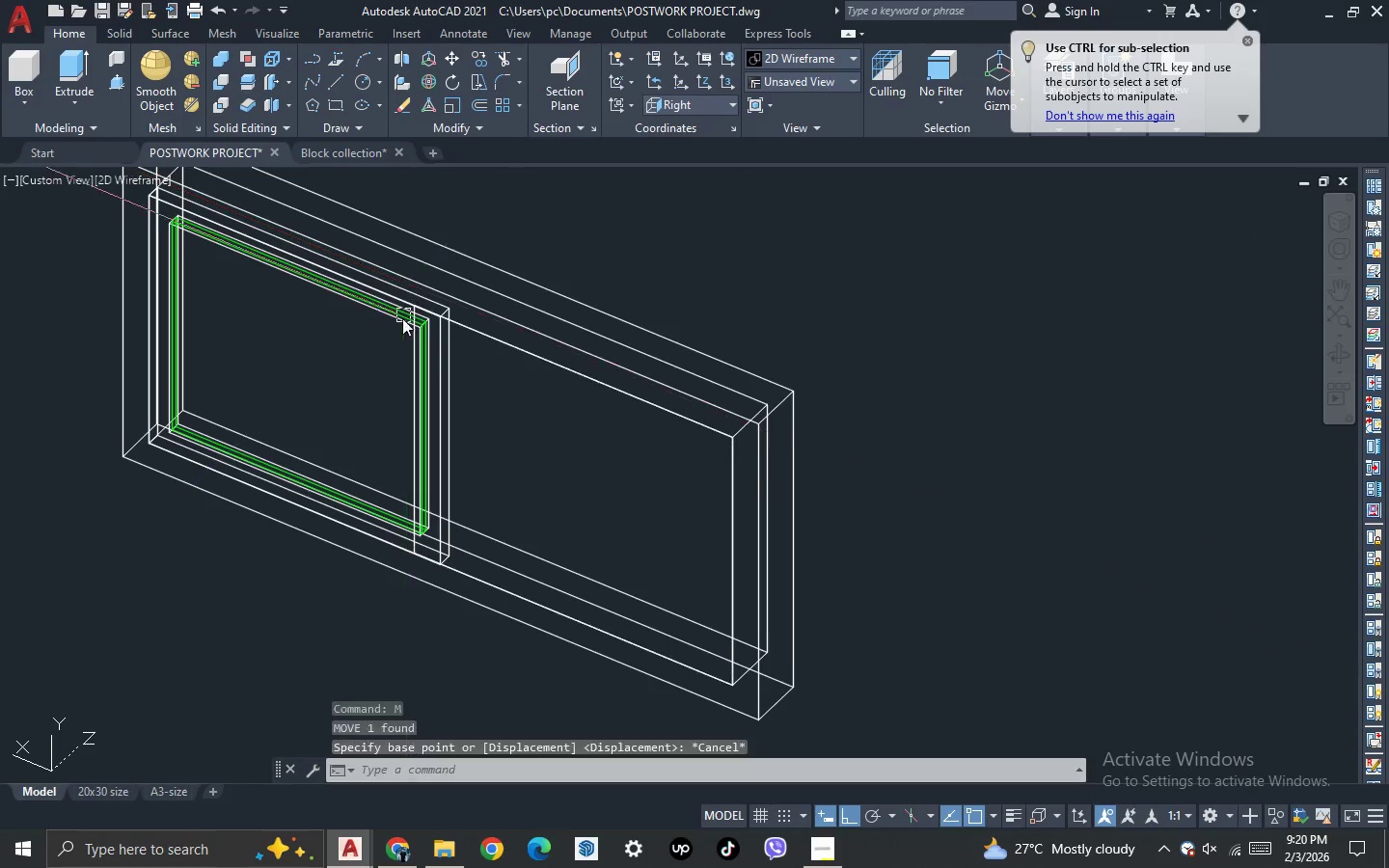 
key(Escape)
 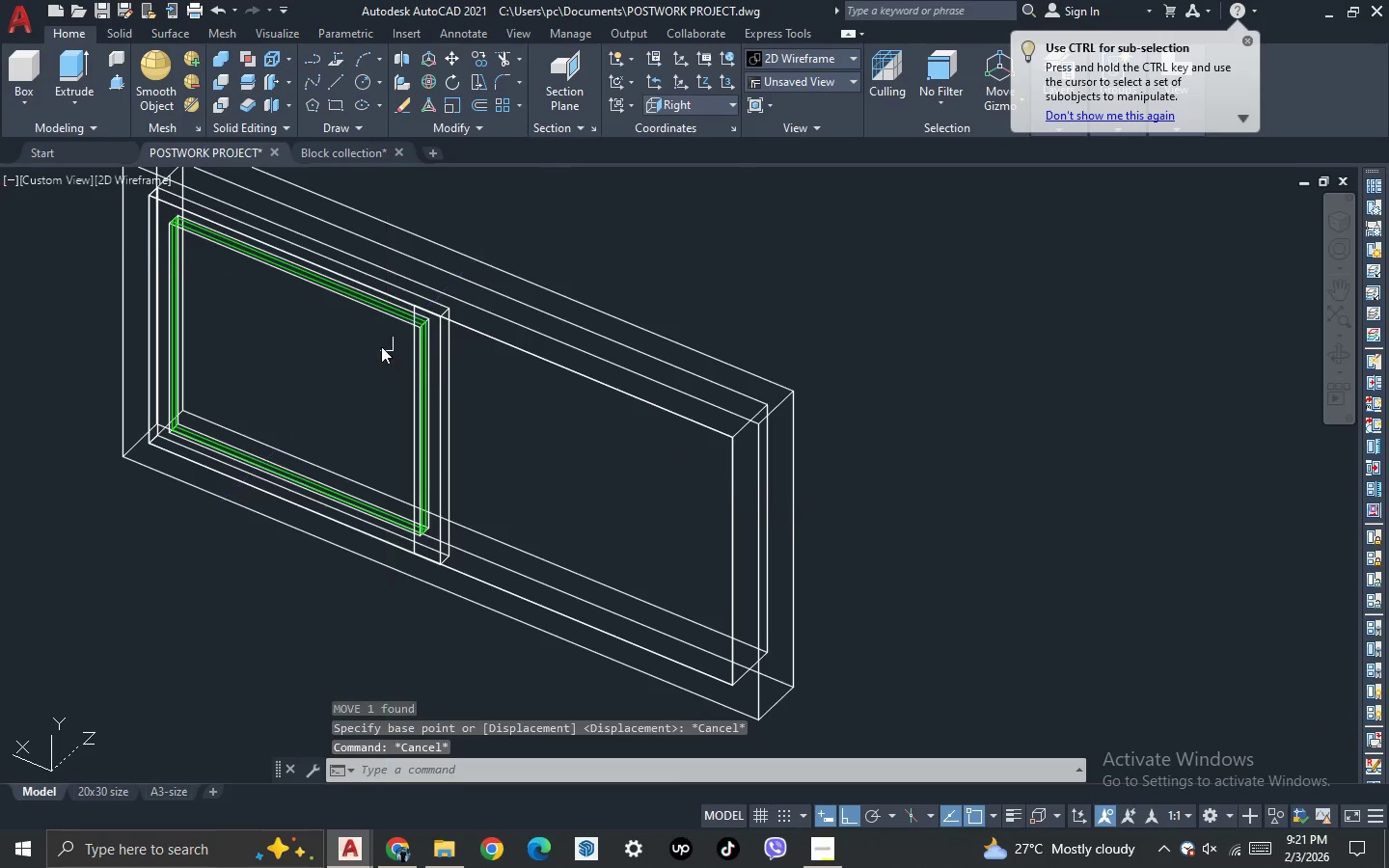 
scroll: coordinate [406, 258], scroll_direction: down, amount: 2.0
 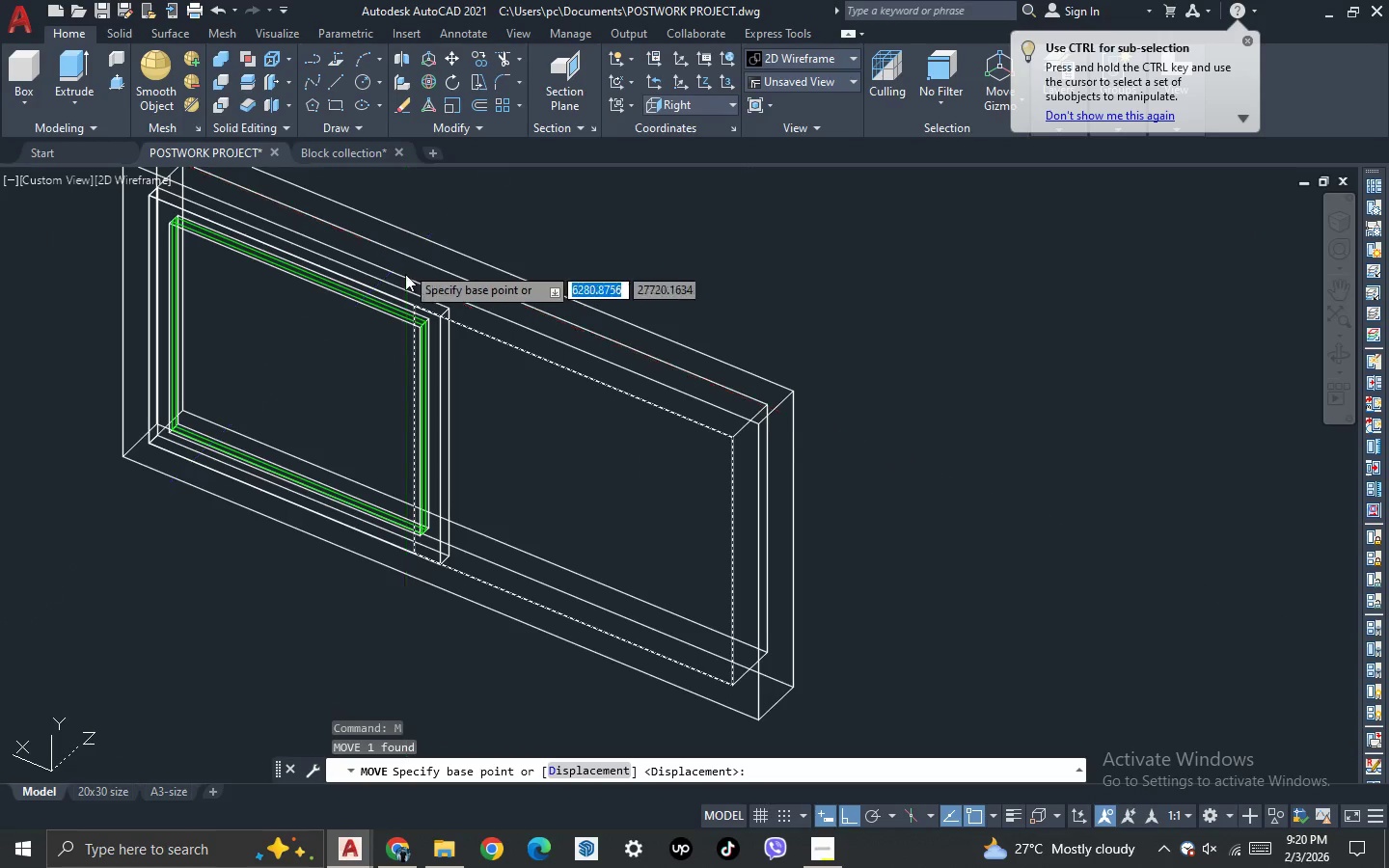 
key(3)
 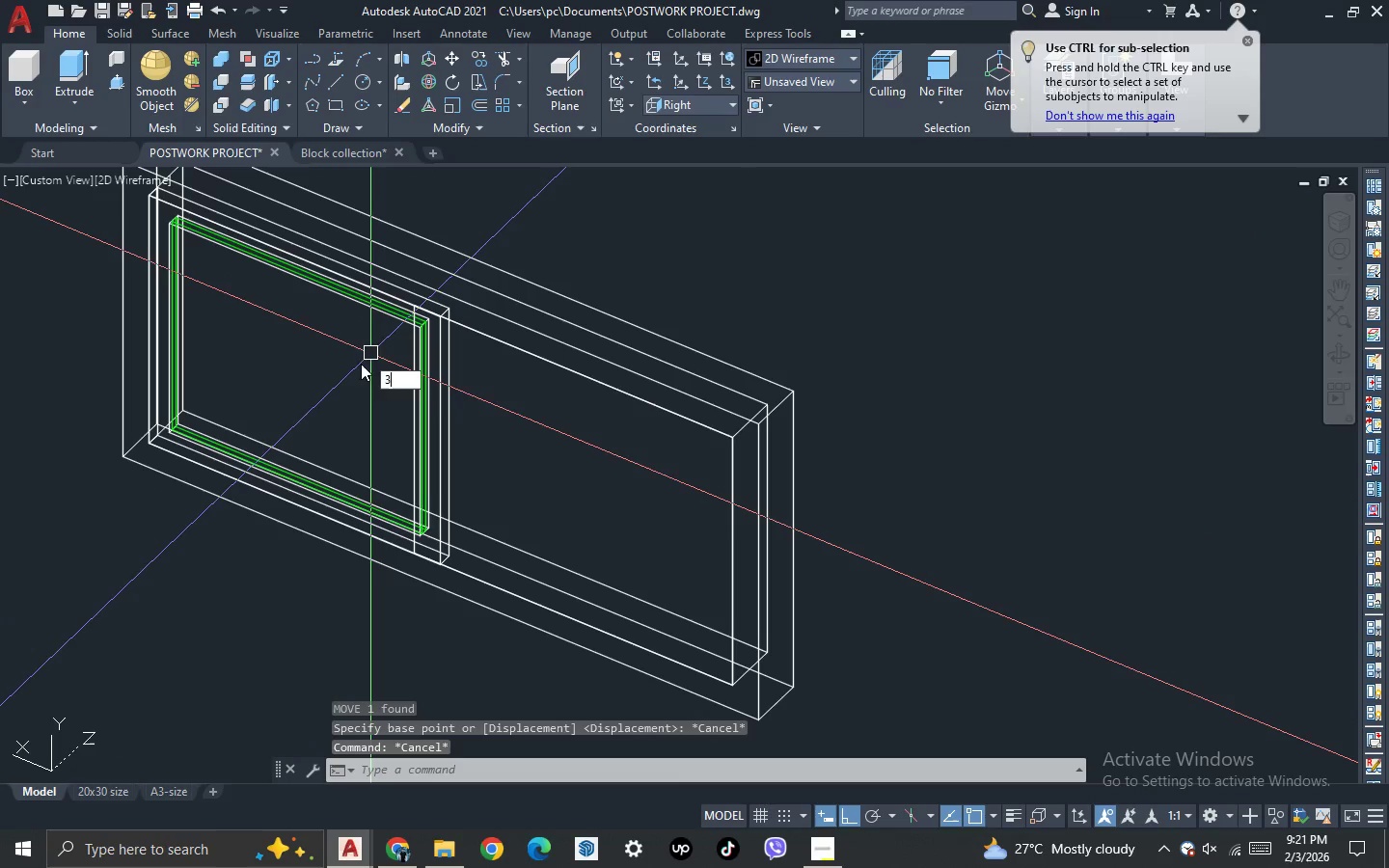 
key(Escape)
 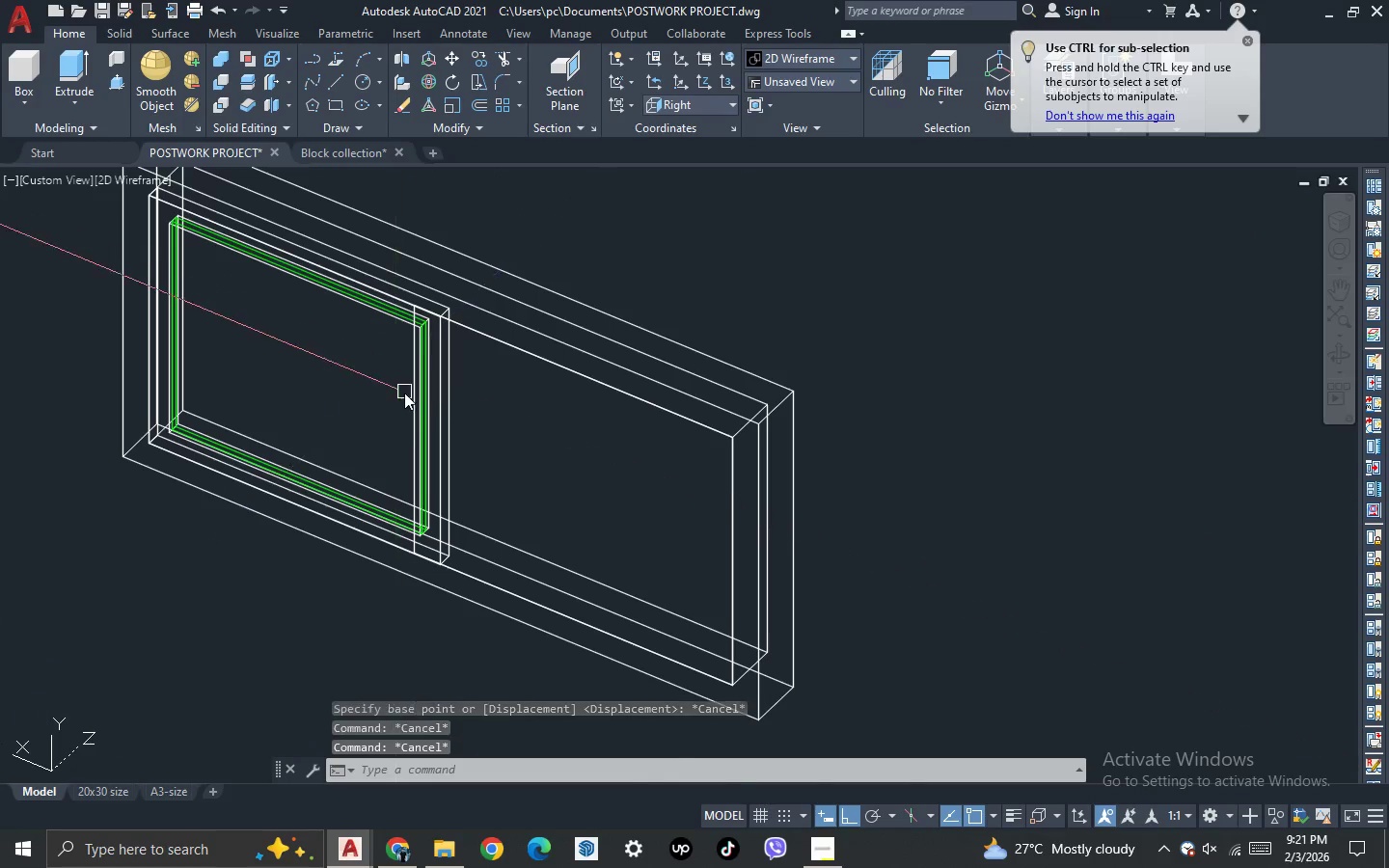 
scroll: coordinate [404, 393], scroll_direction: up, amount: 2.0
 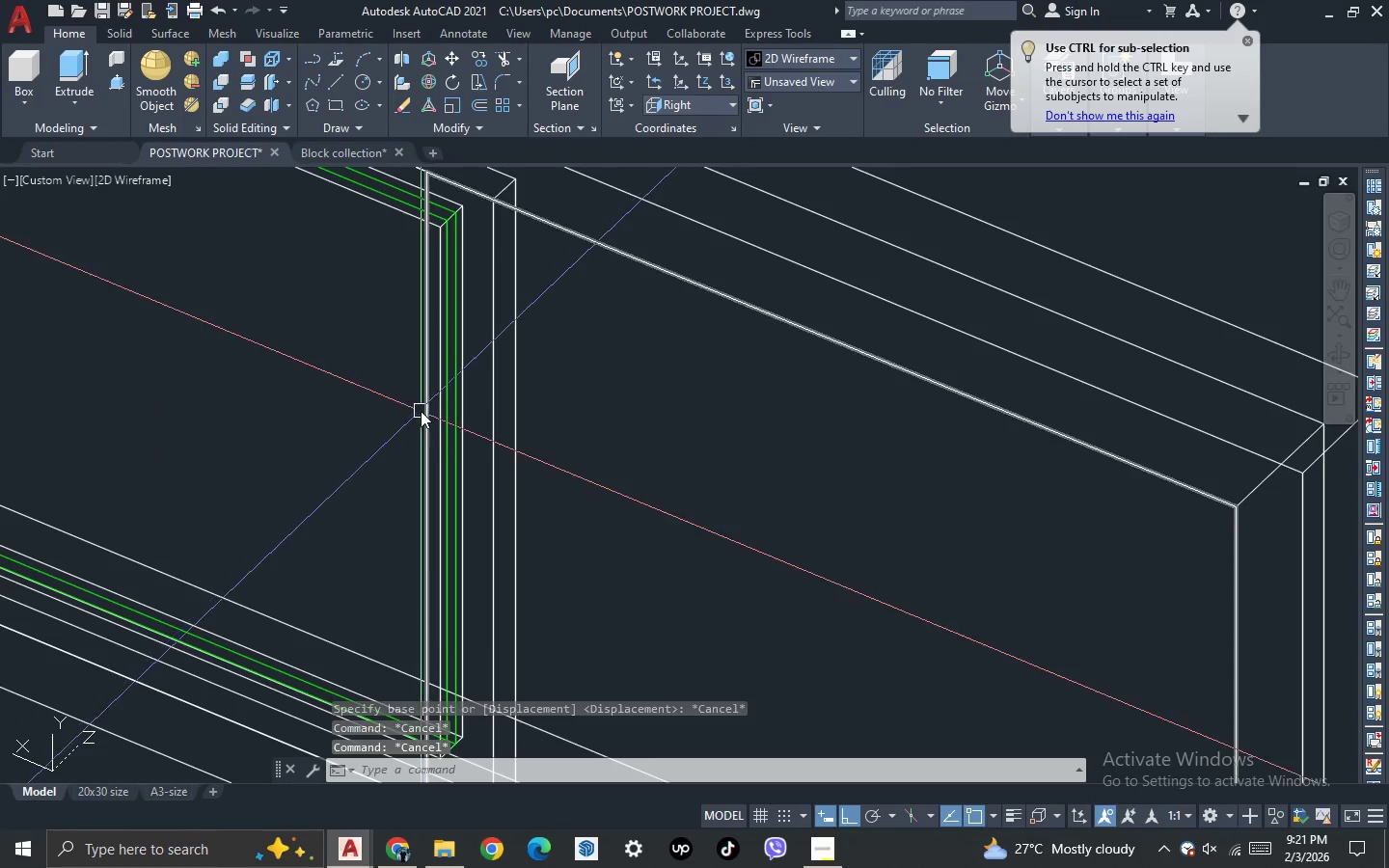 
left_click([421, 411])
 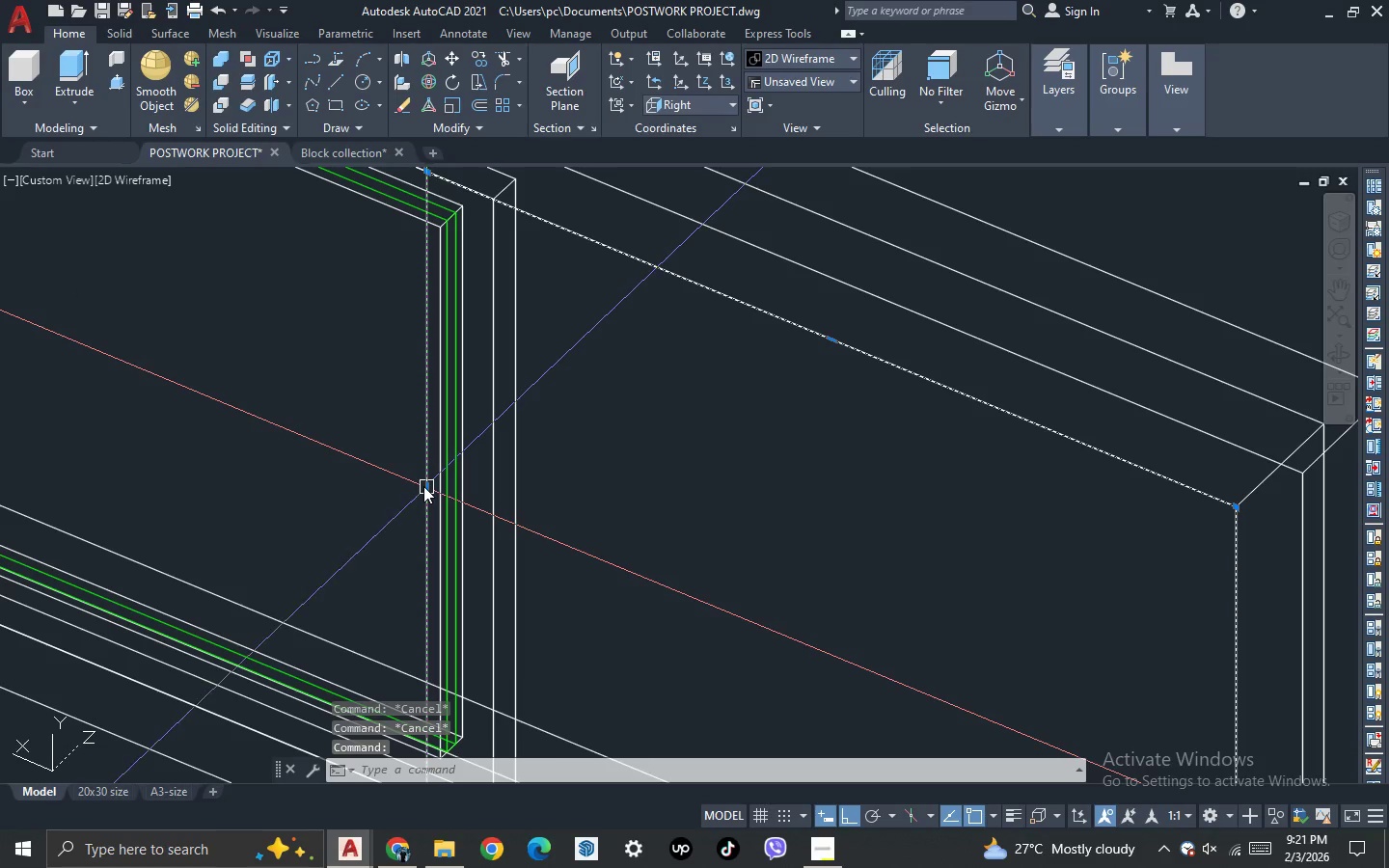 
left_click([423, 486])
 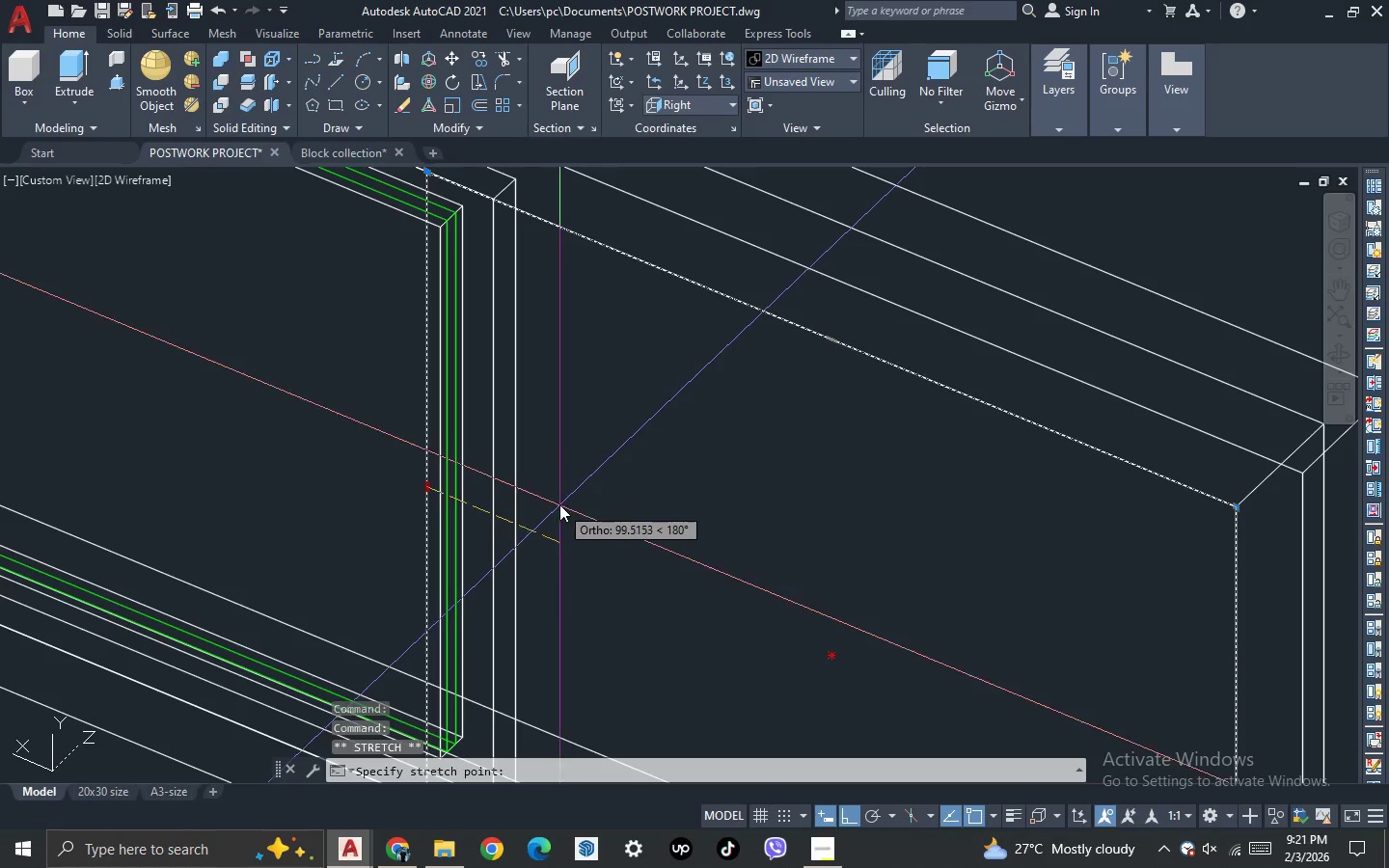 
type(10)
 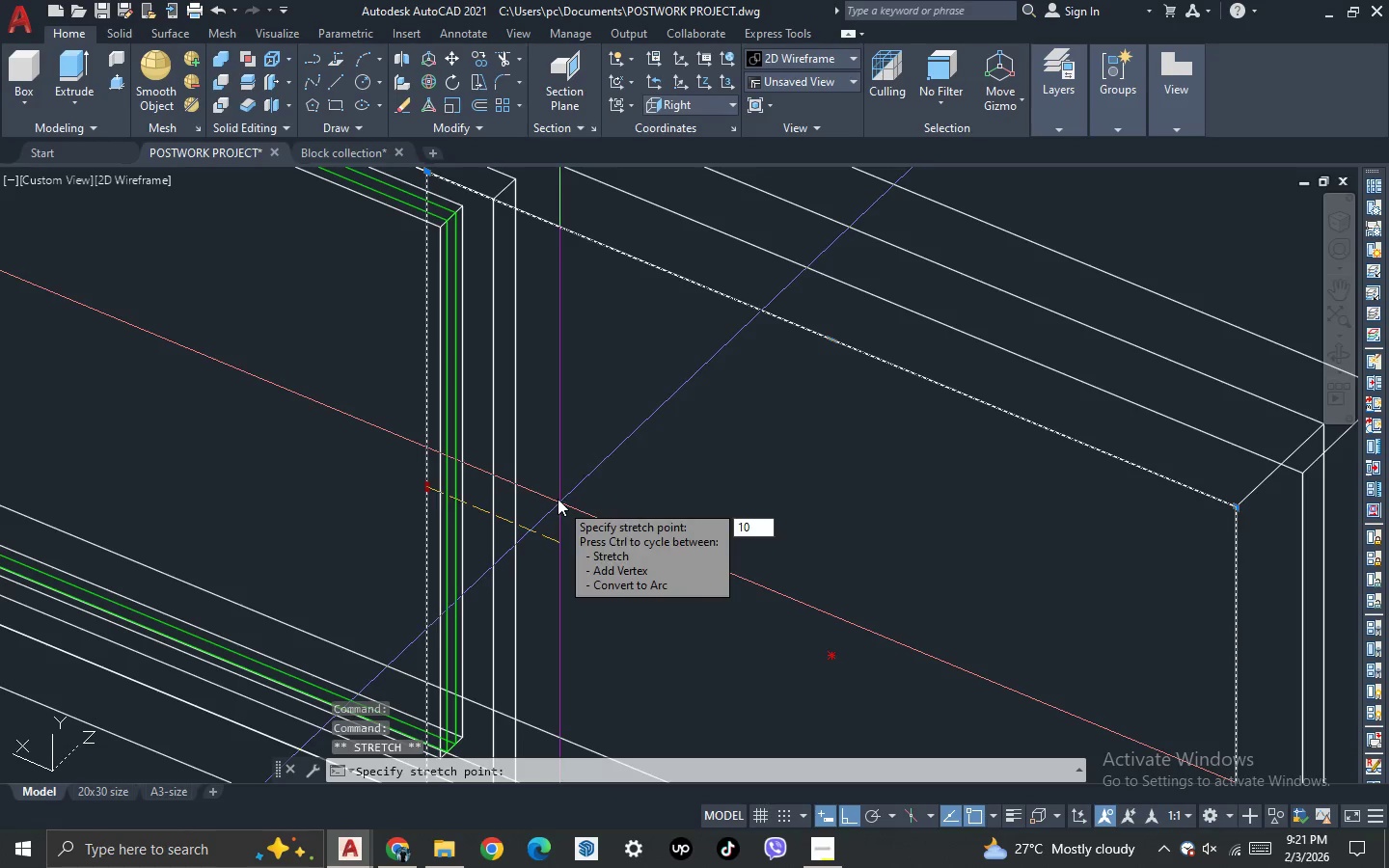 
key(Enter)
 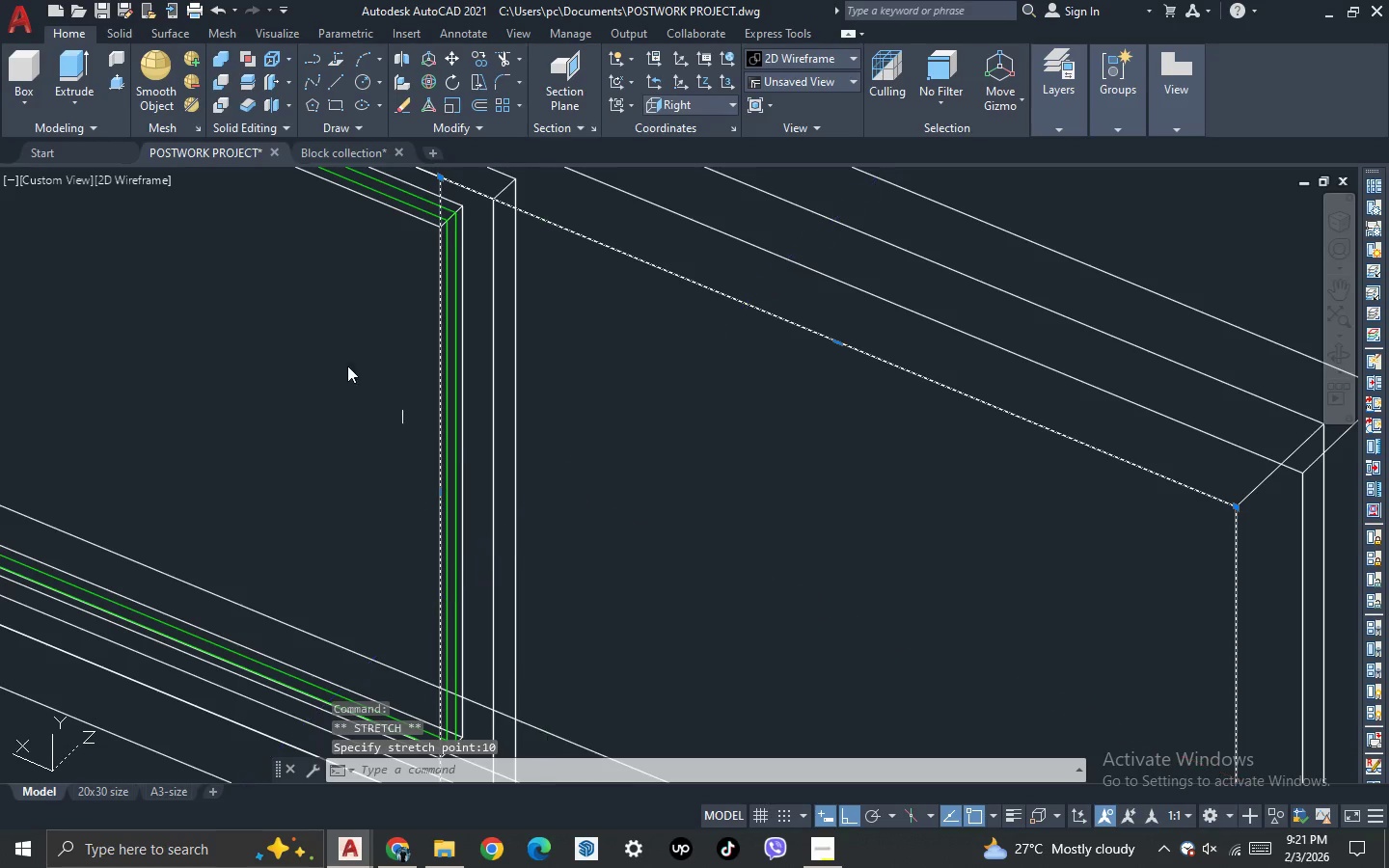 
scroll: coordinate [333, 351], scroll_direction: down, amount: 2.0
 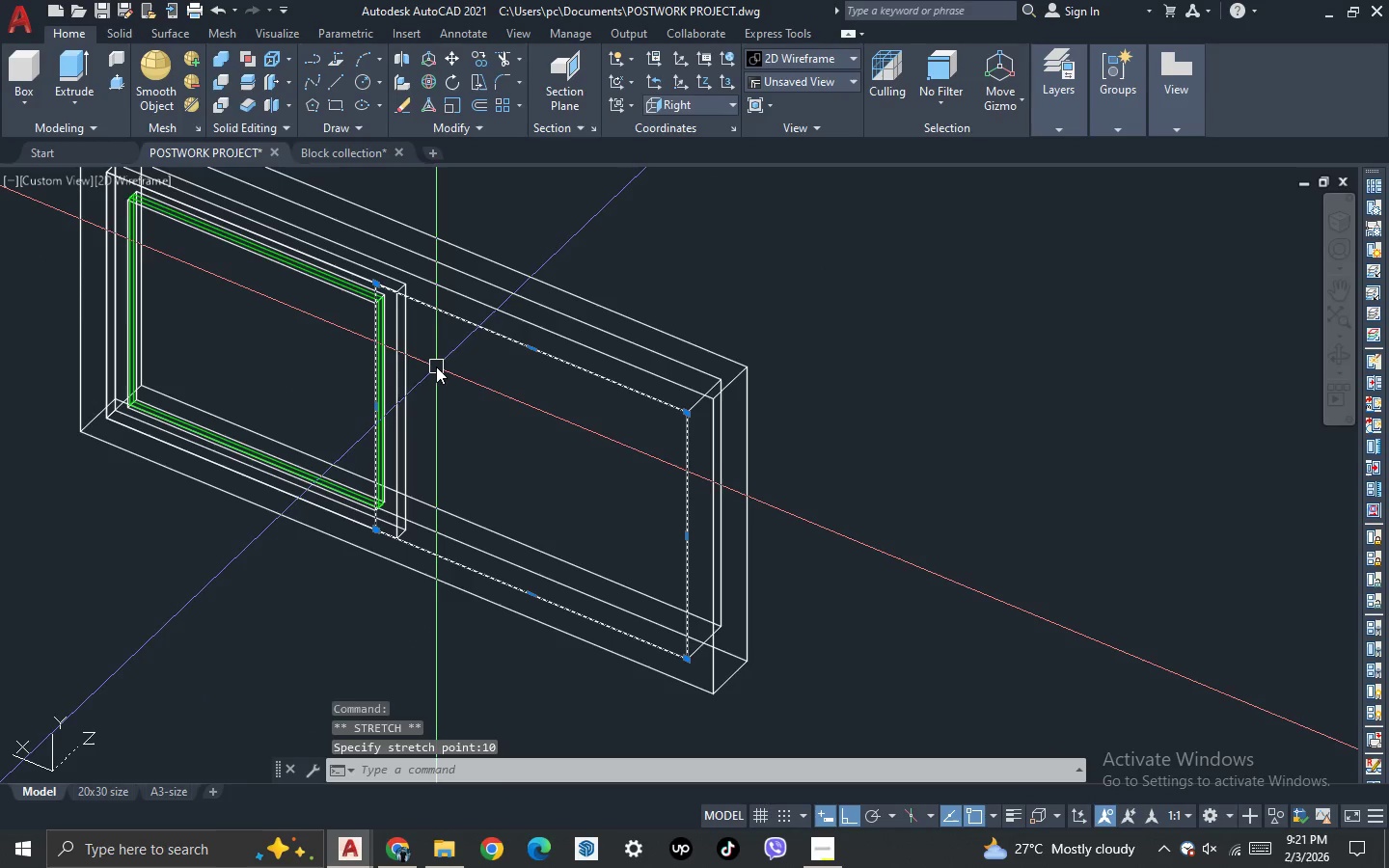 
key(M)
 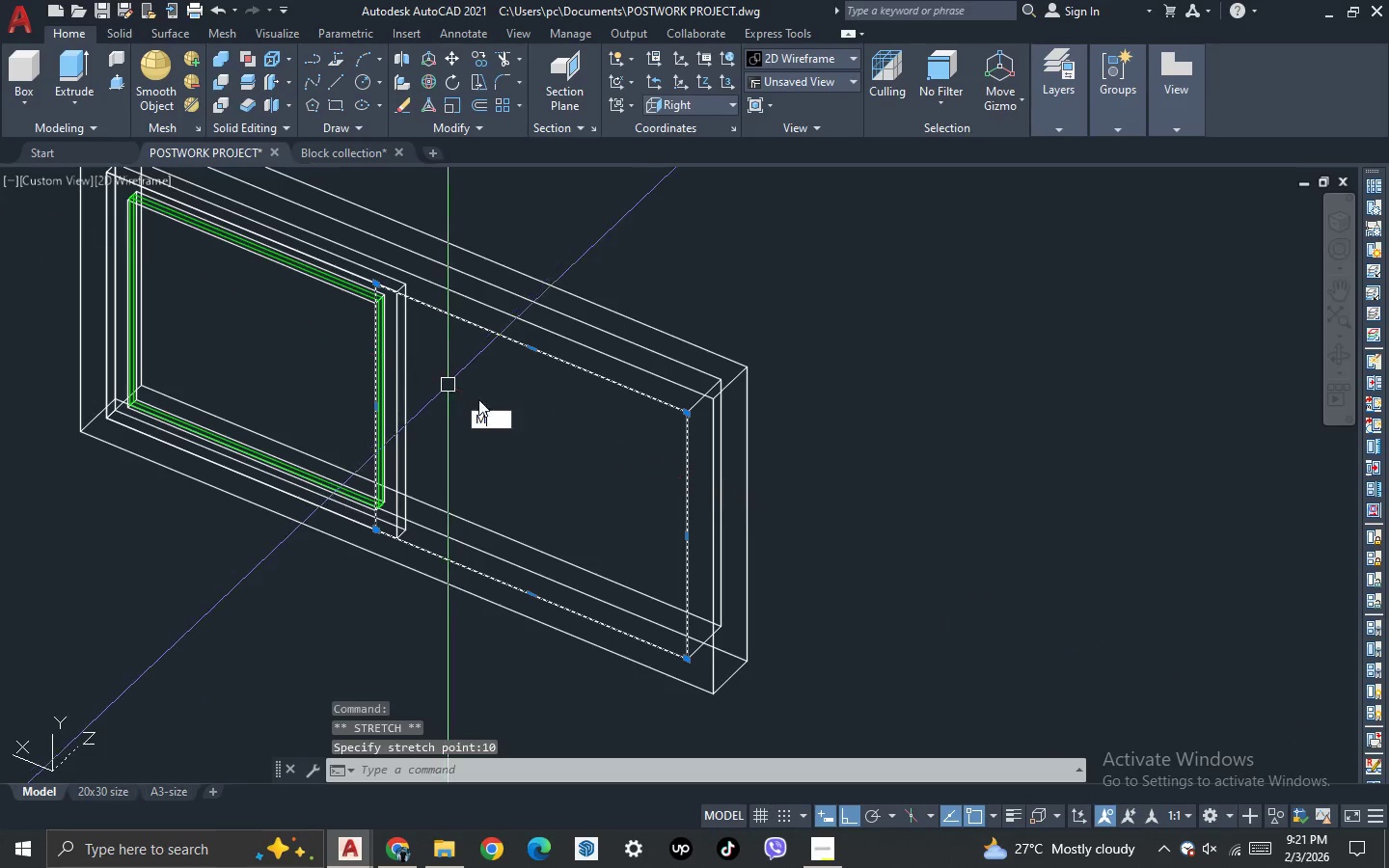 
key(Space)
 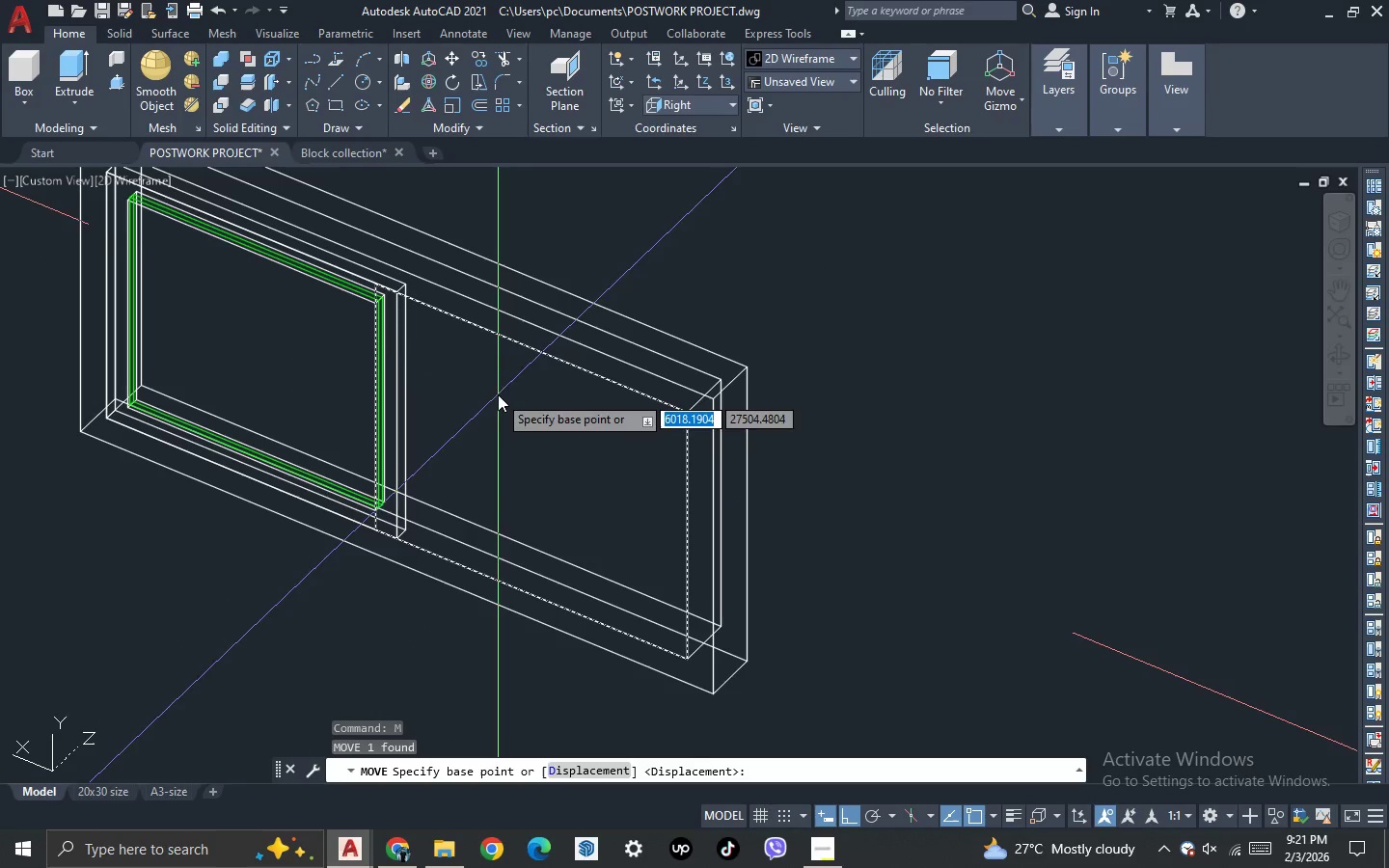 
left_click([498, 394])
 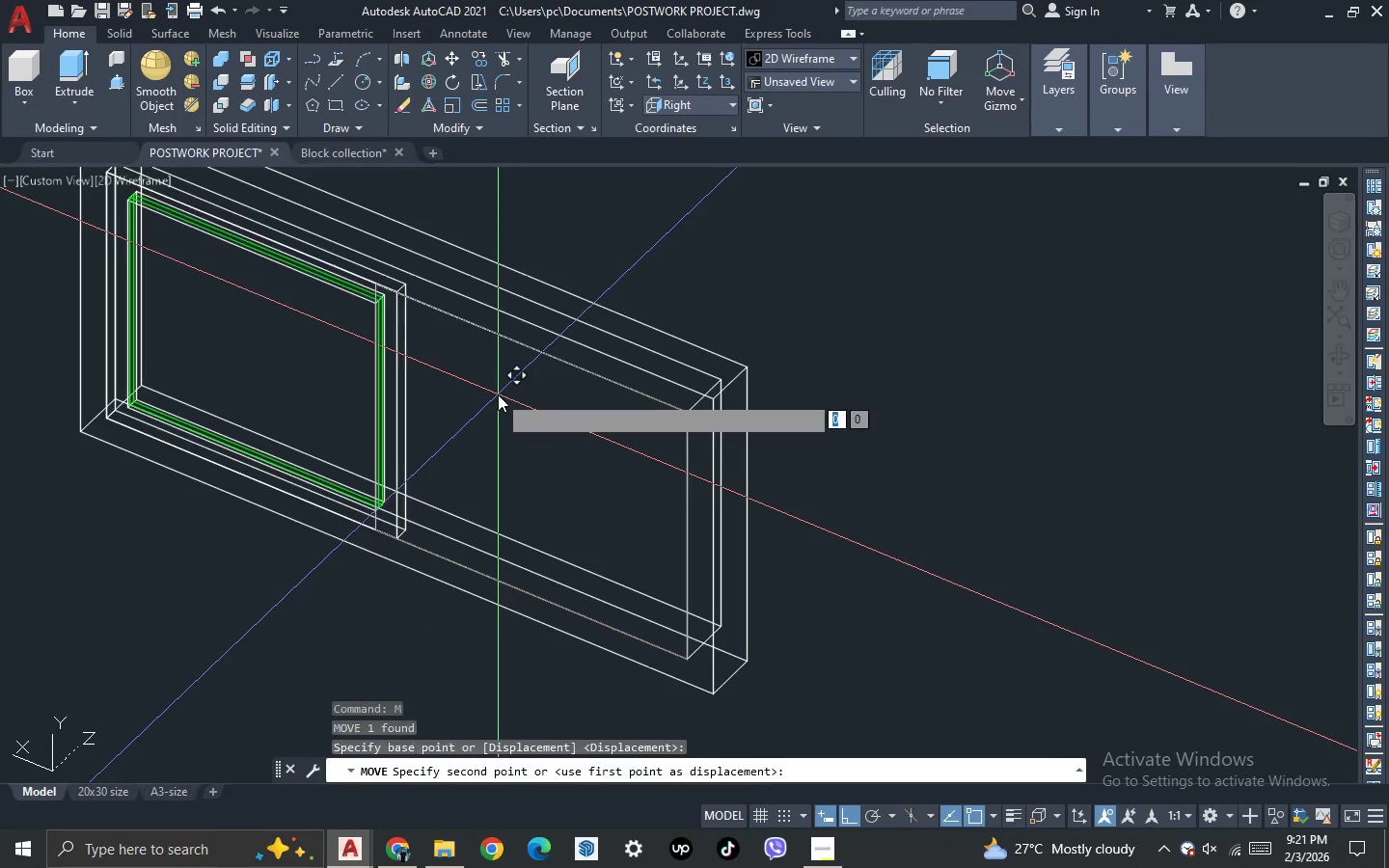 
scroll: coordinate [498, 394], scroll_direction: down, amount: 3.0
 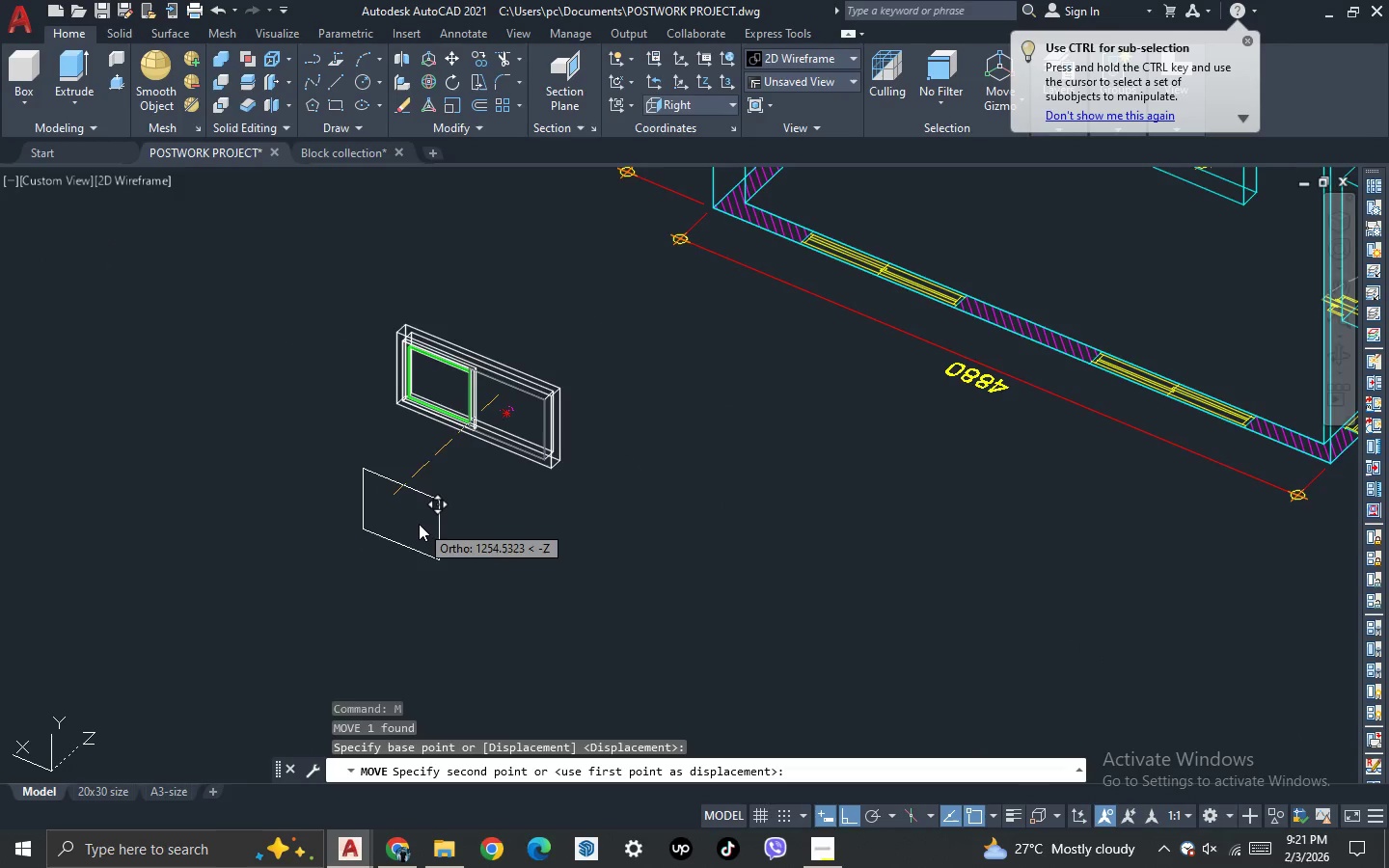 
left_click([419, 524])
 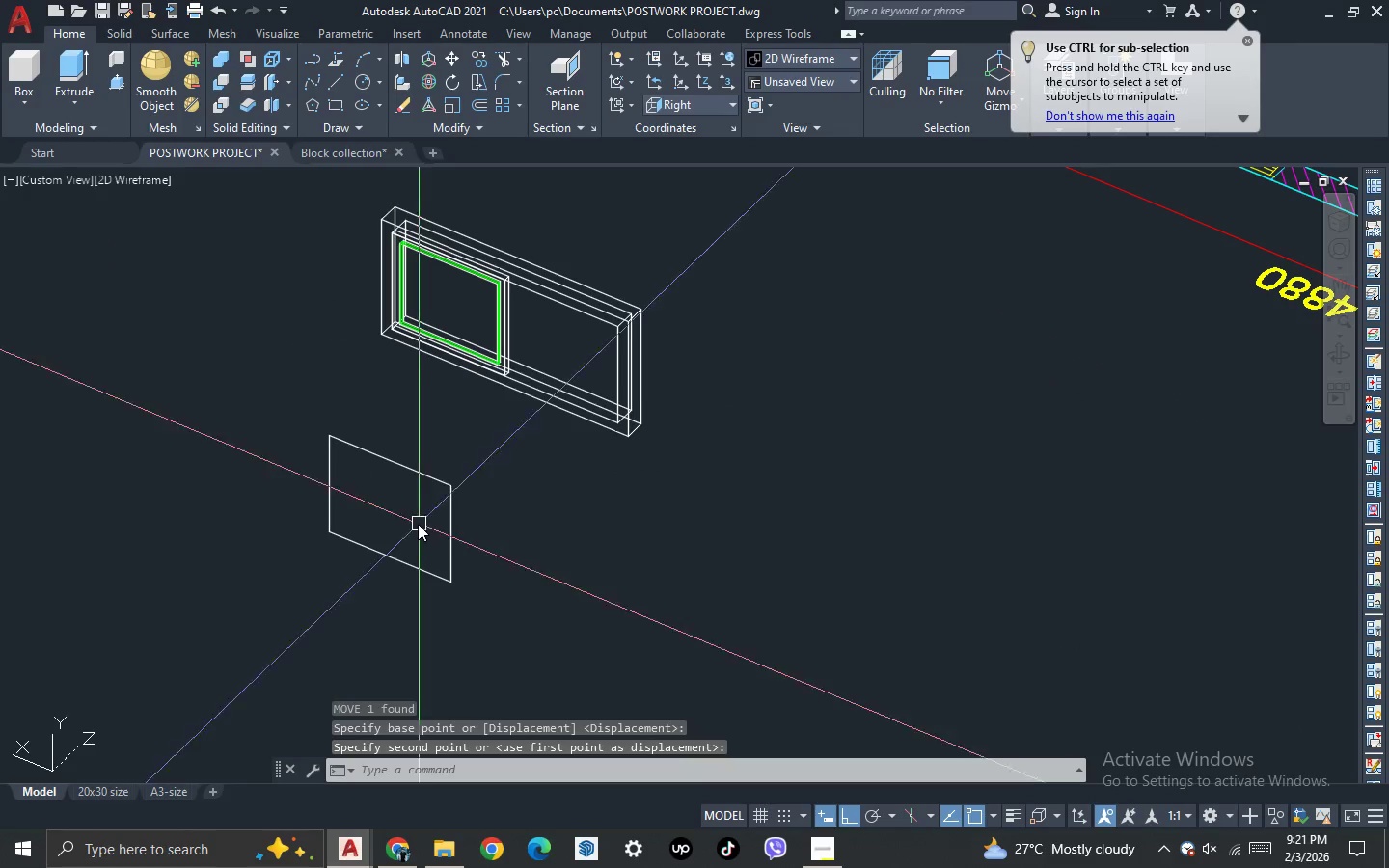 
scroll: coordinate [419, 524], scroll_direction: up, amount: 1.0
 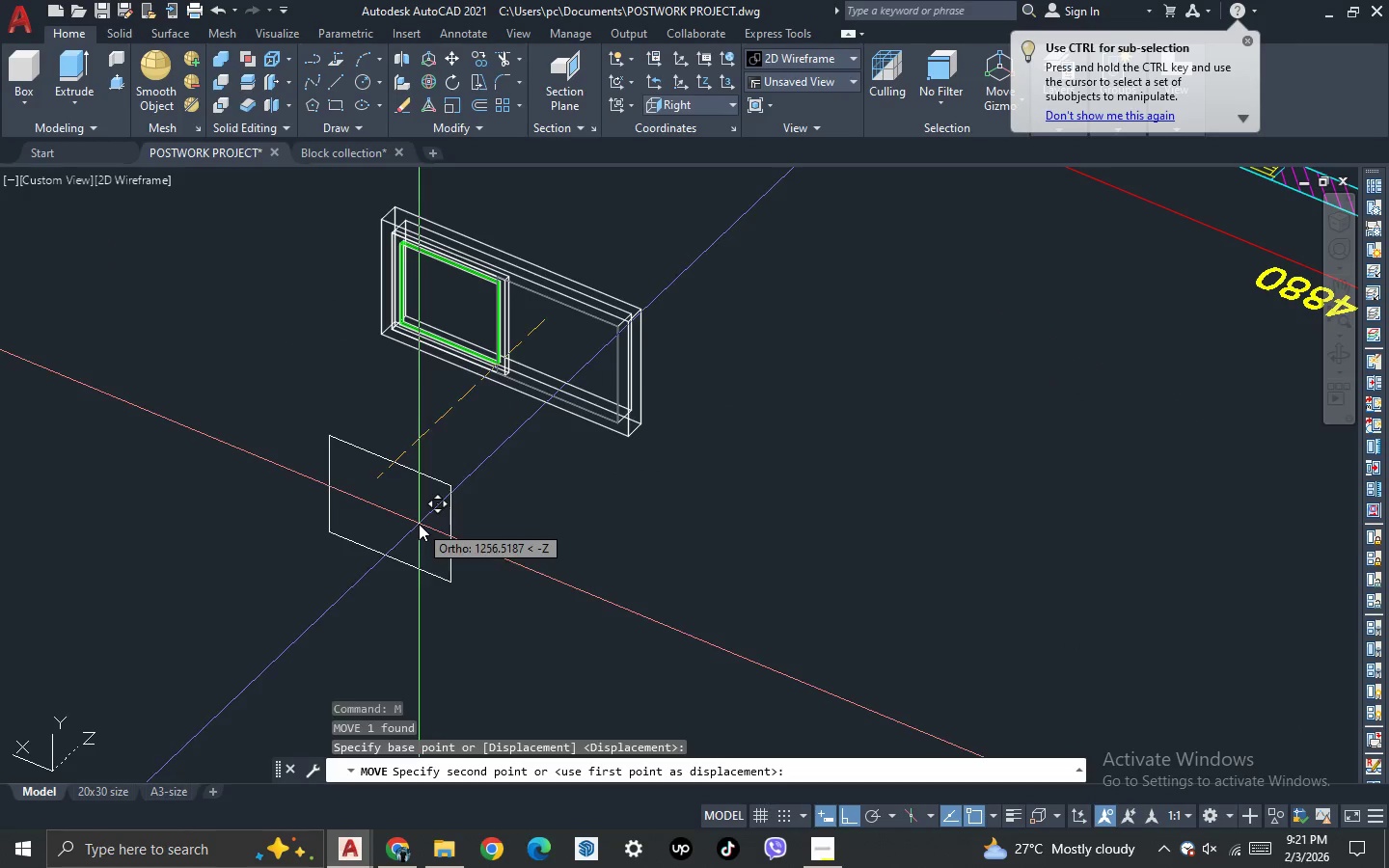 
key(Escape)
 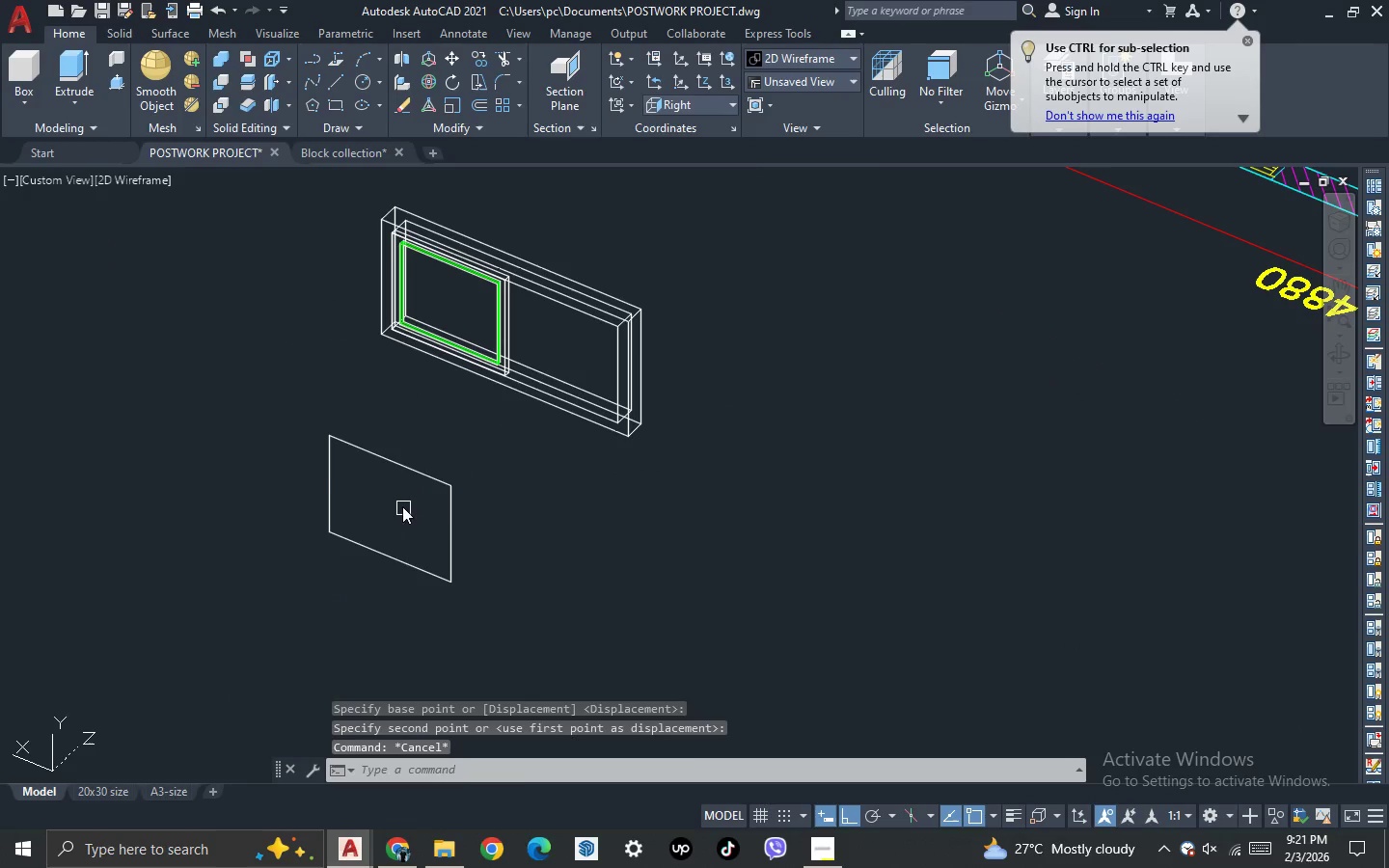 
left_click_drag(start_coordinate=[402, 503], to_coordinate=[398, 490])
 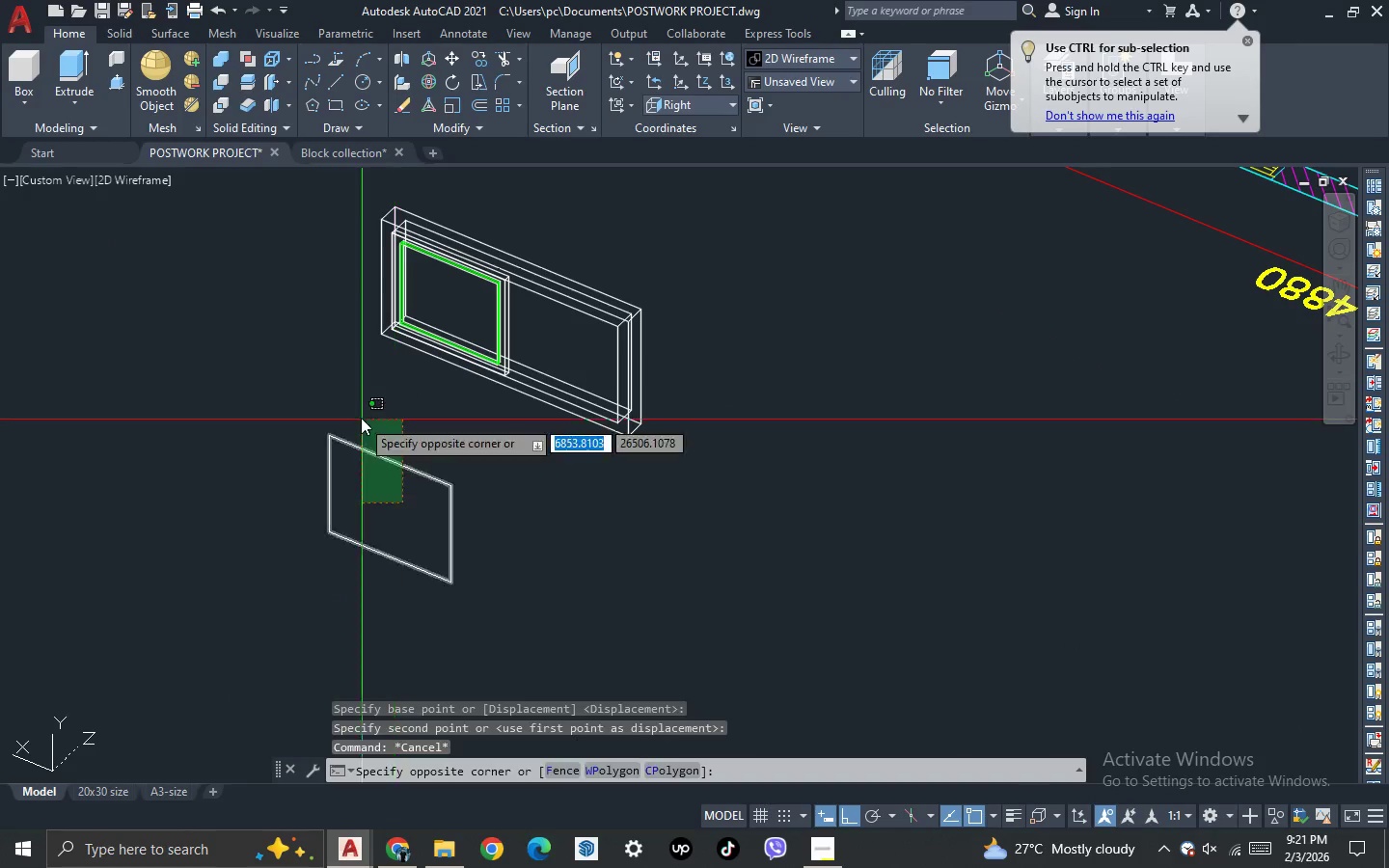 
double_click([361, 418])
 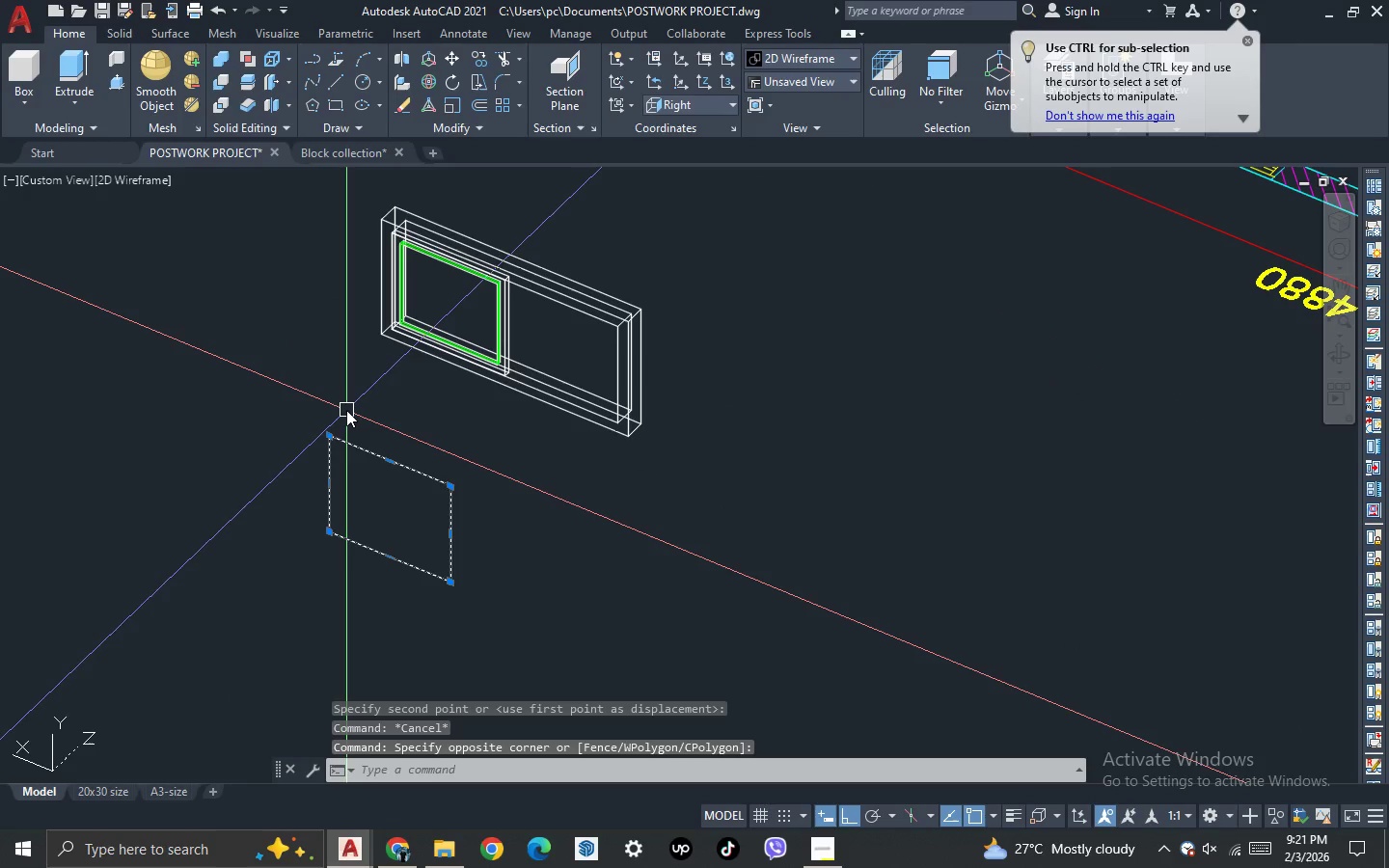 
key(O)
 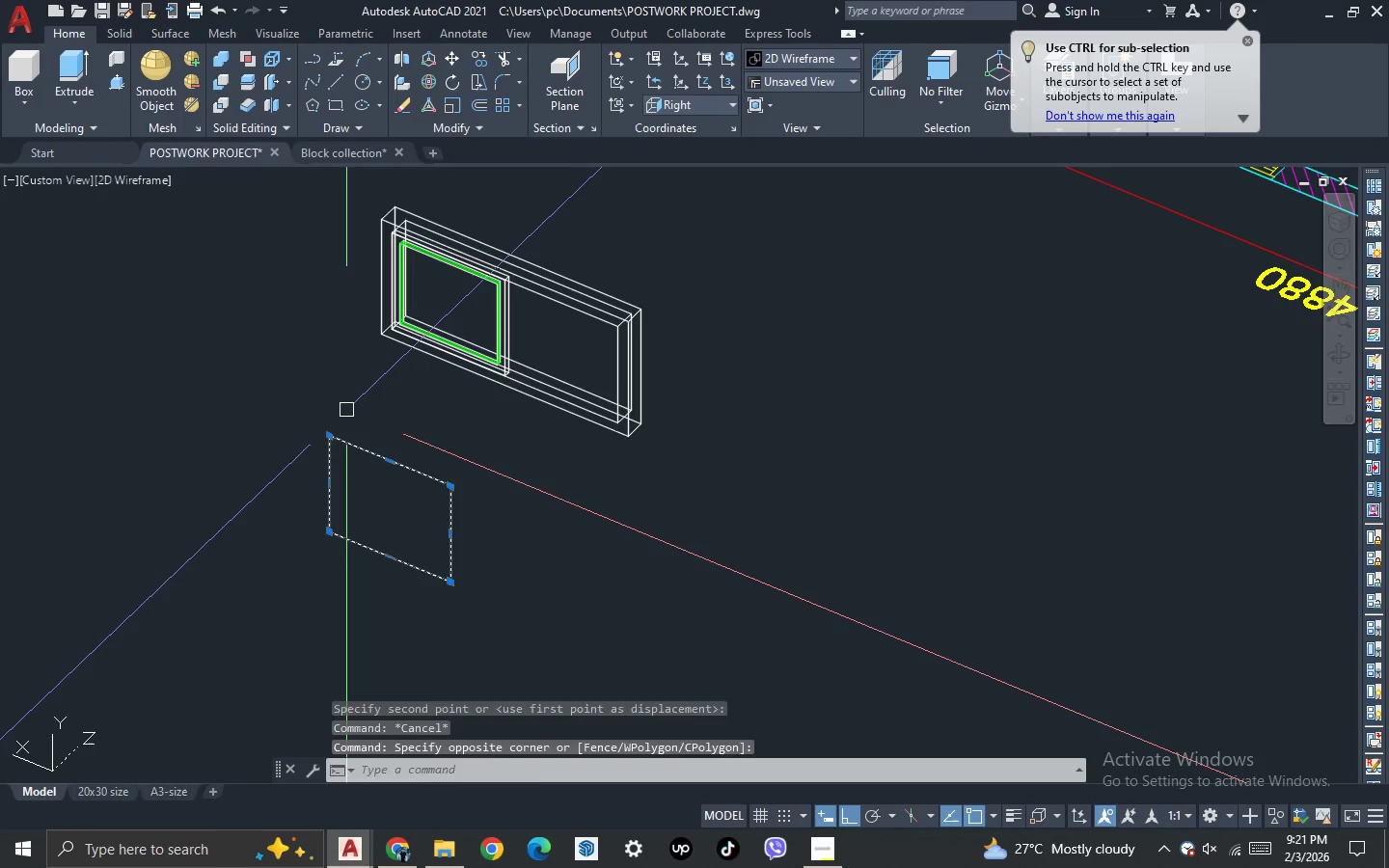 
key(Enter)
 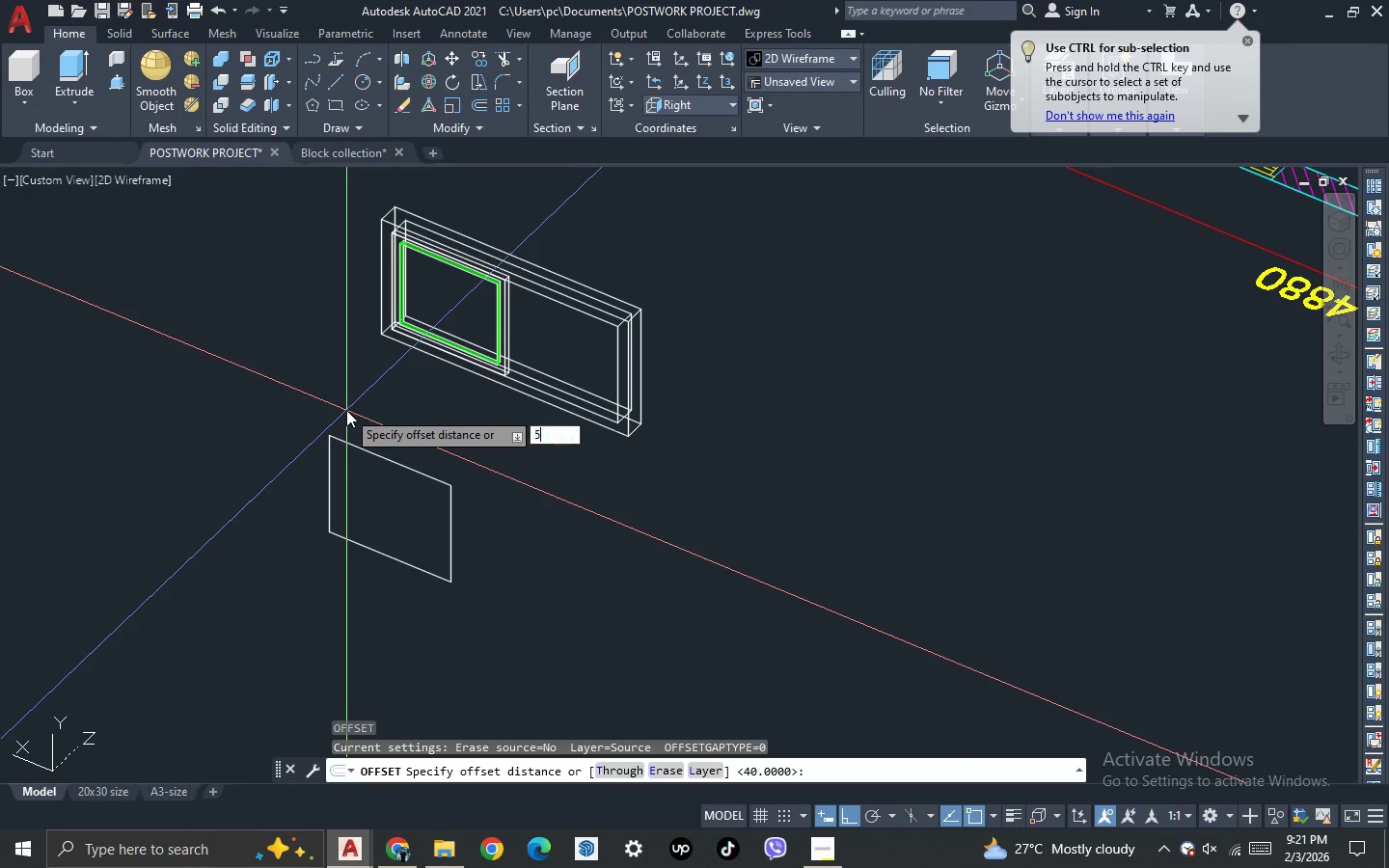 
type(50)
key(Backspace)
key(Backspace)
type(40)
 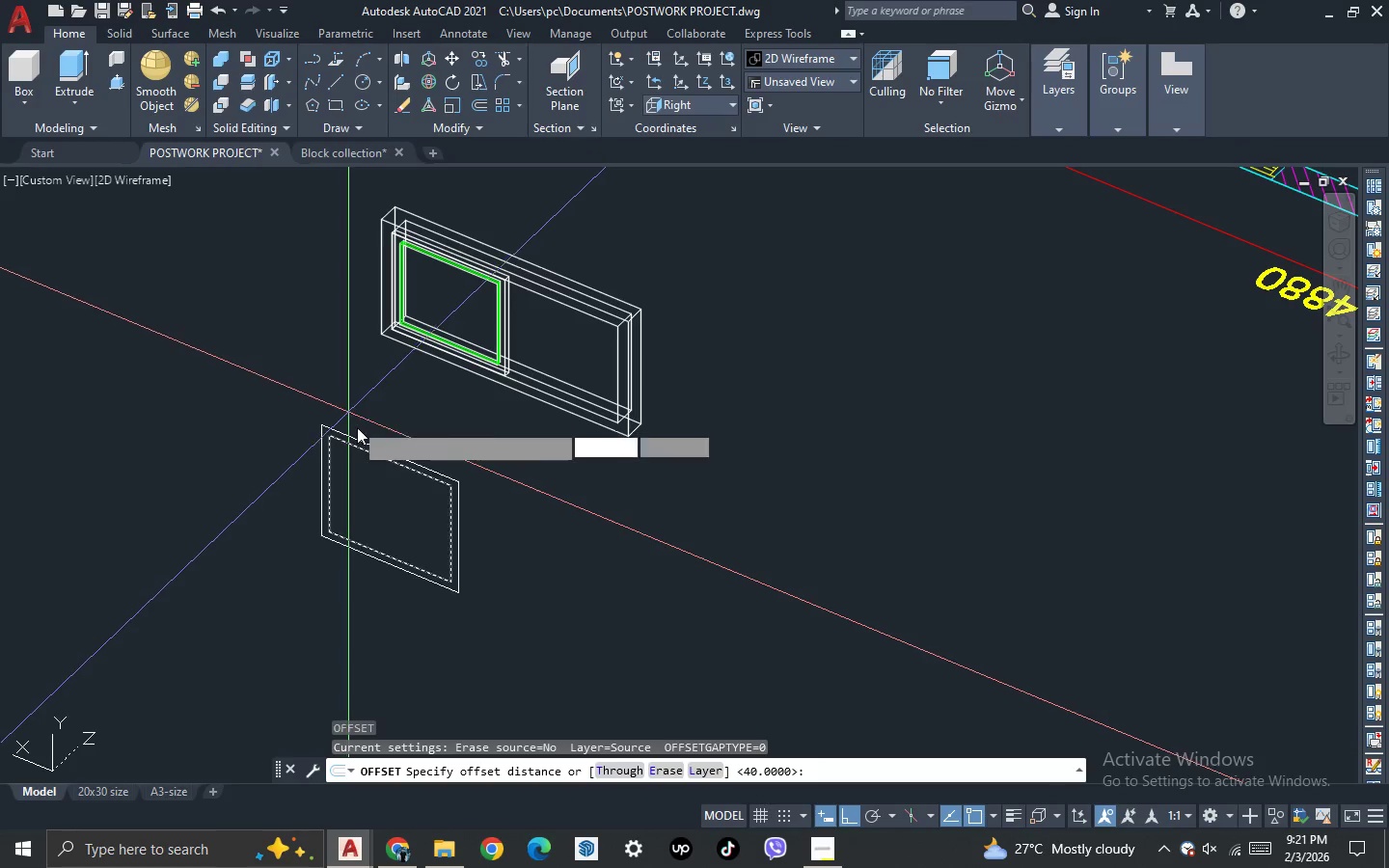 
key(Enter)
 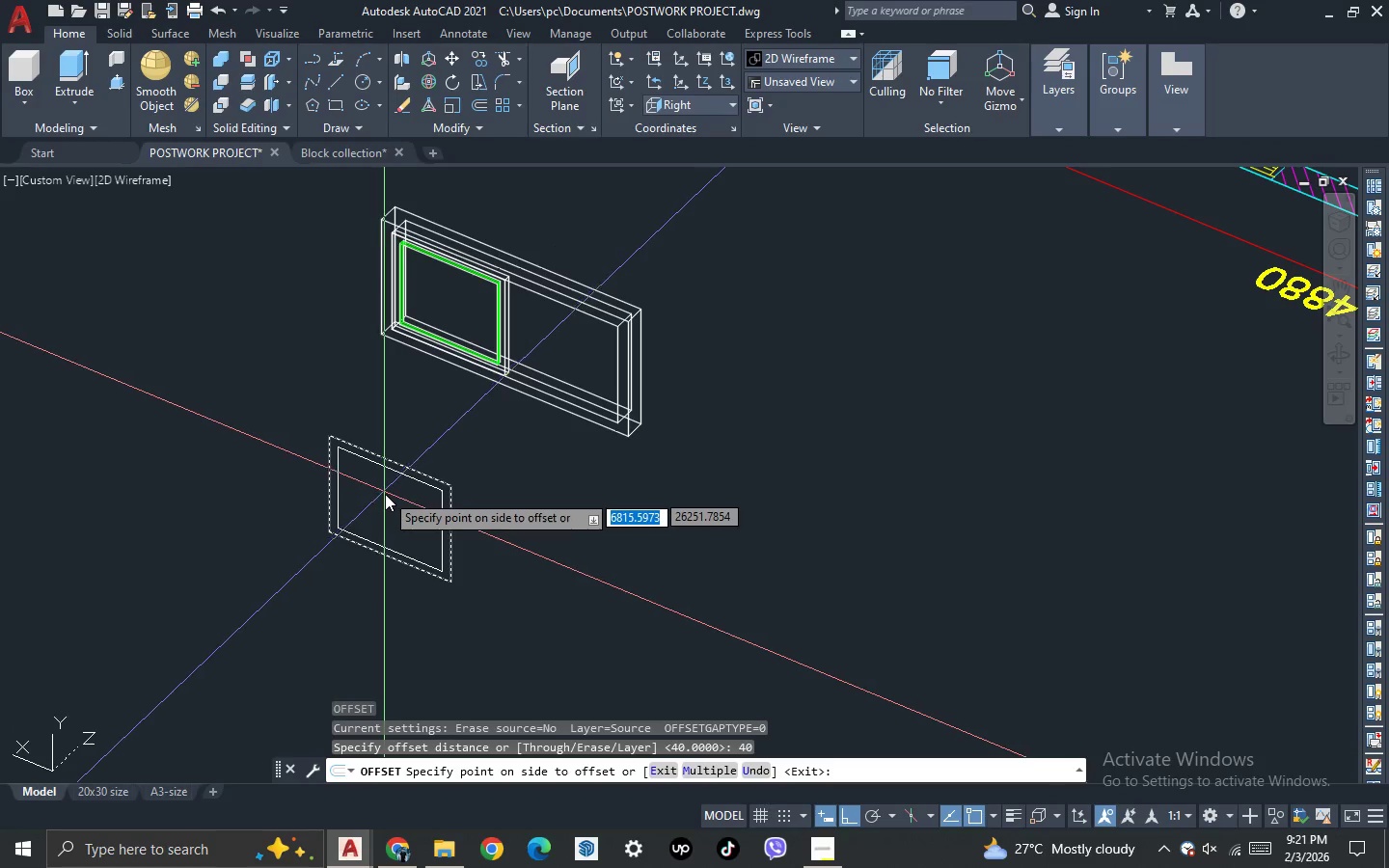 
left_click([385, 494])
 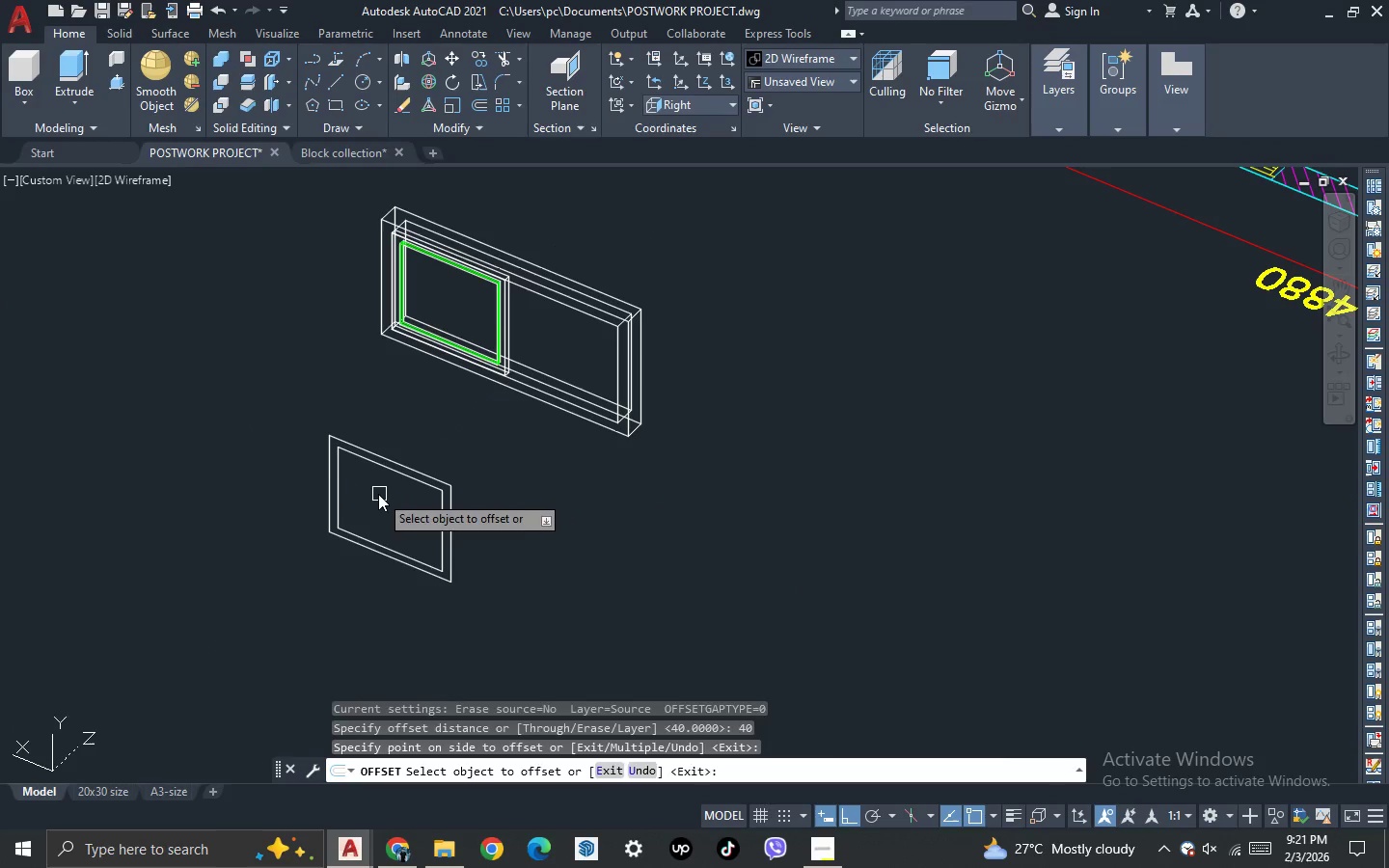 
key(Escape)
 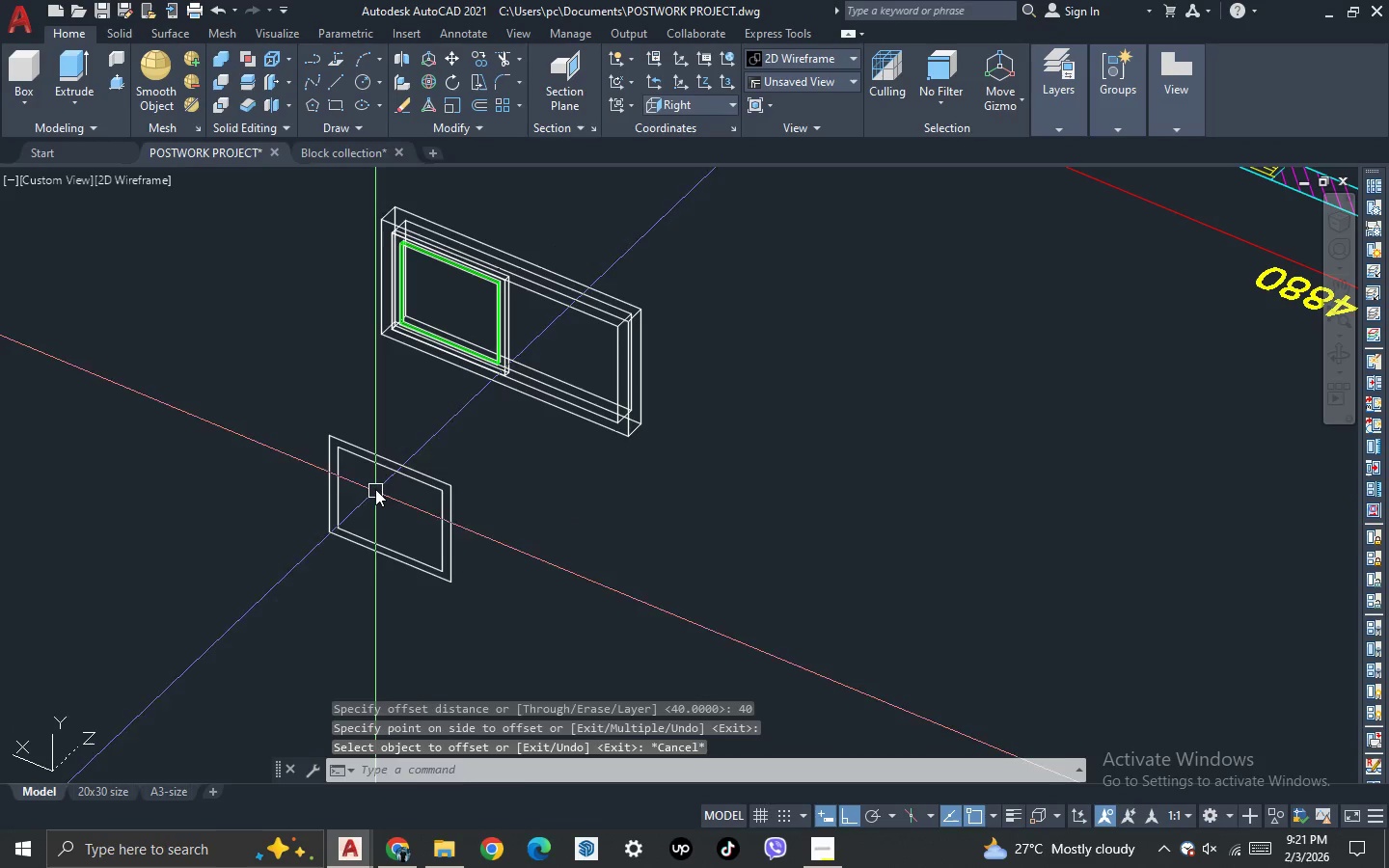 
left_click_drag(start_coordinate=[375, 489], to_coordinate=[364, 462])
 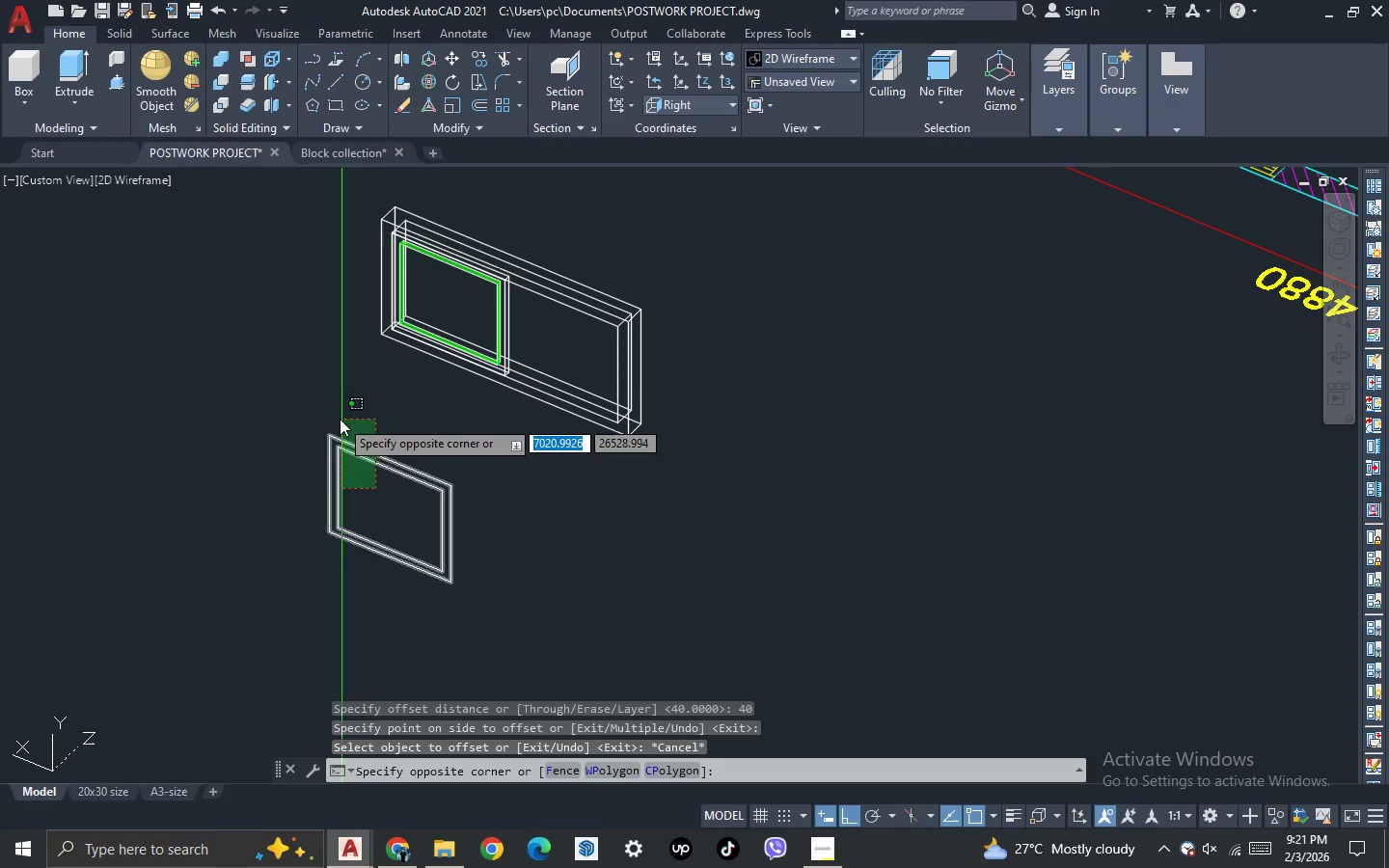 
triple_click([340, 419])
 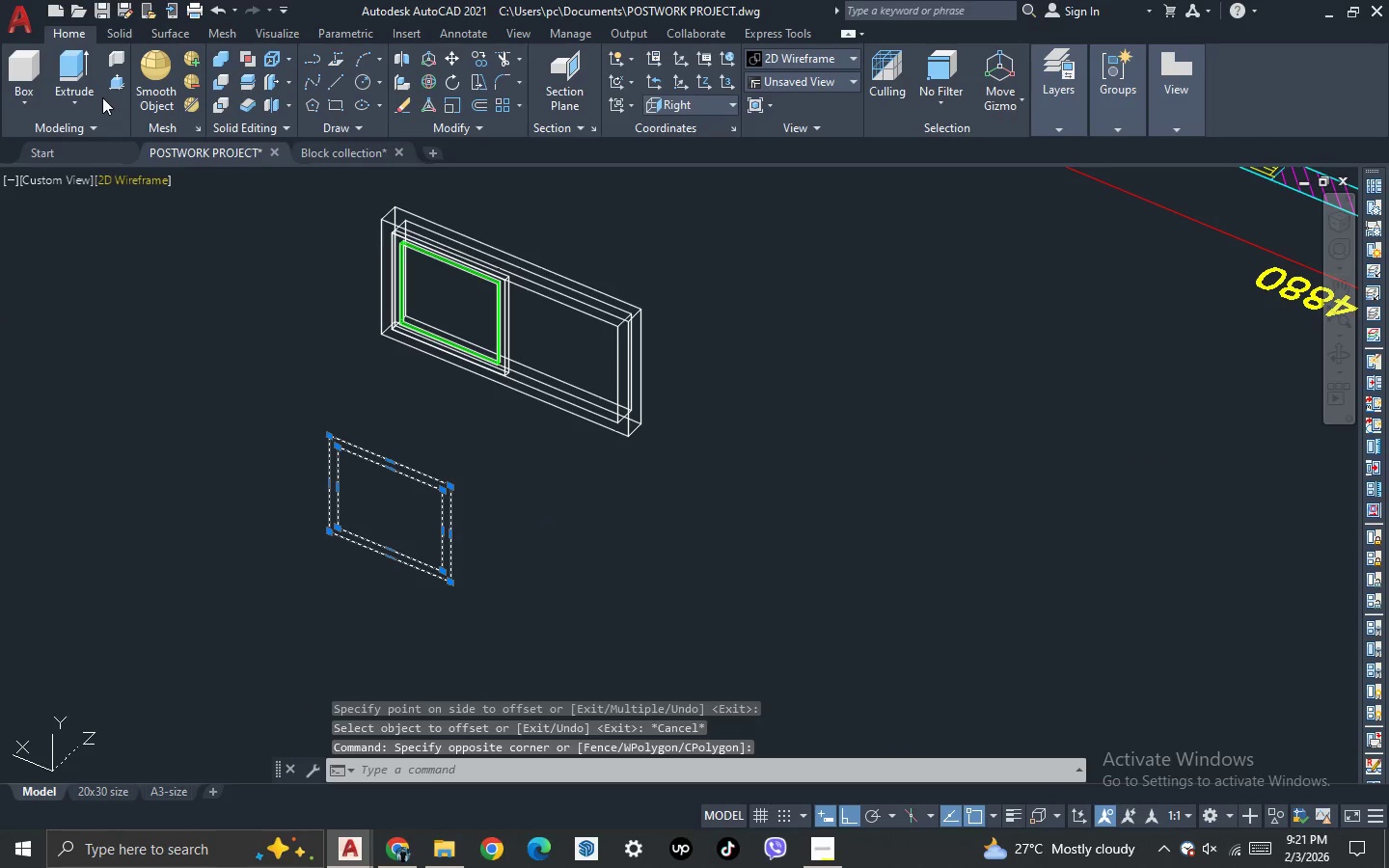 
left_click([77, 59])
 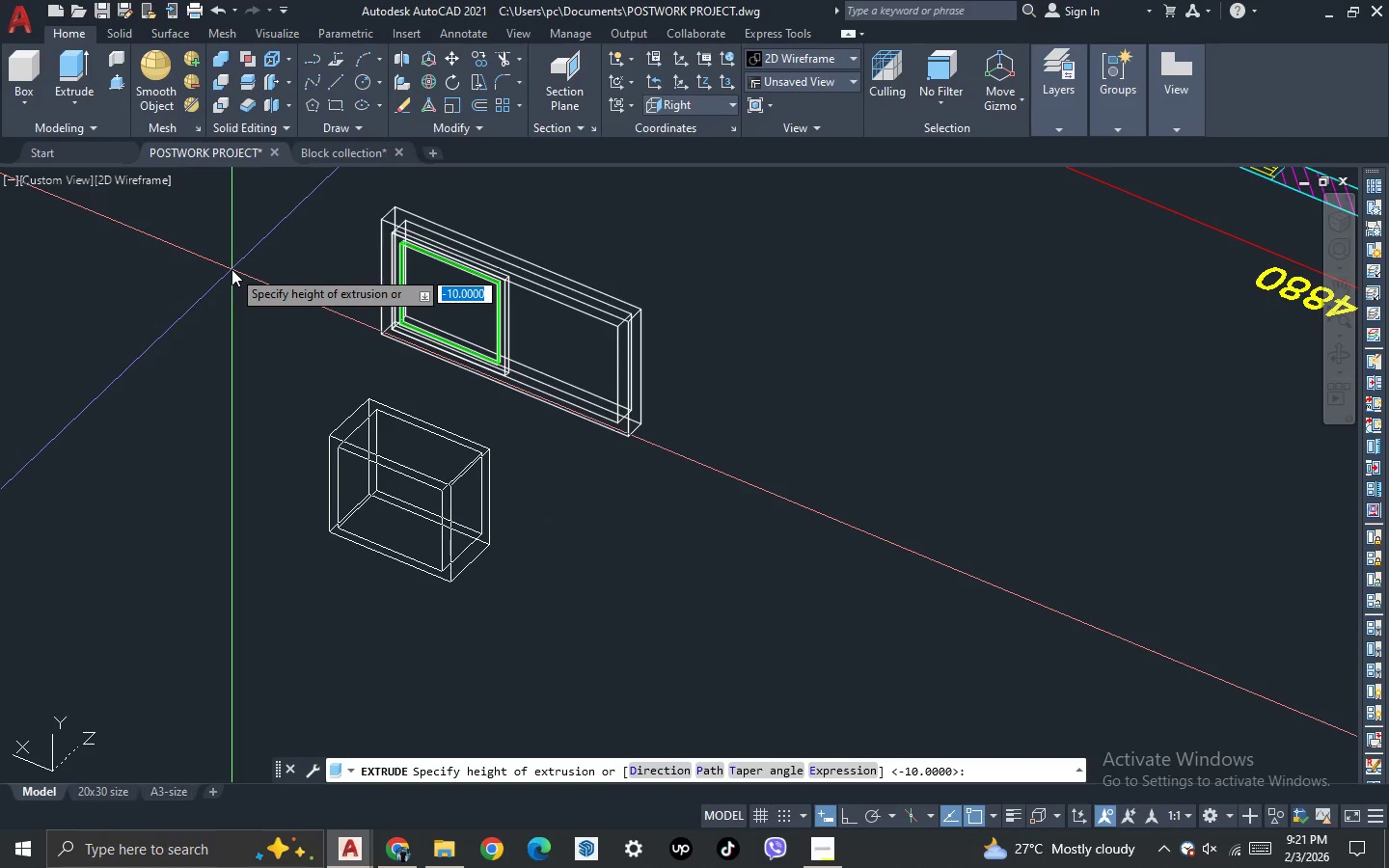 
type(25)
 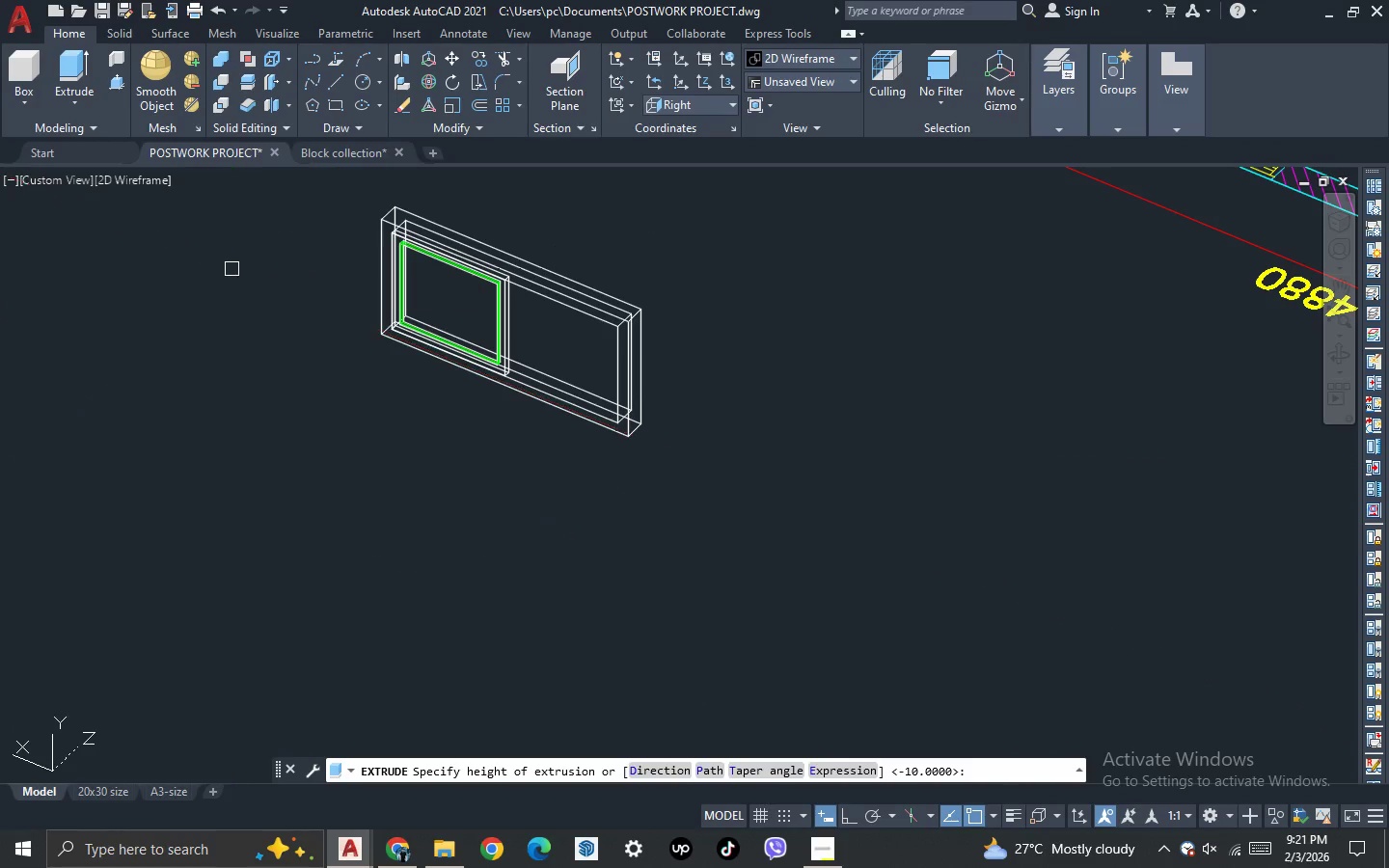 
key(Enter)
 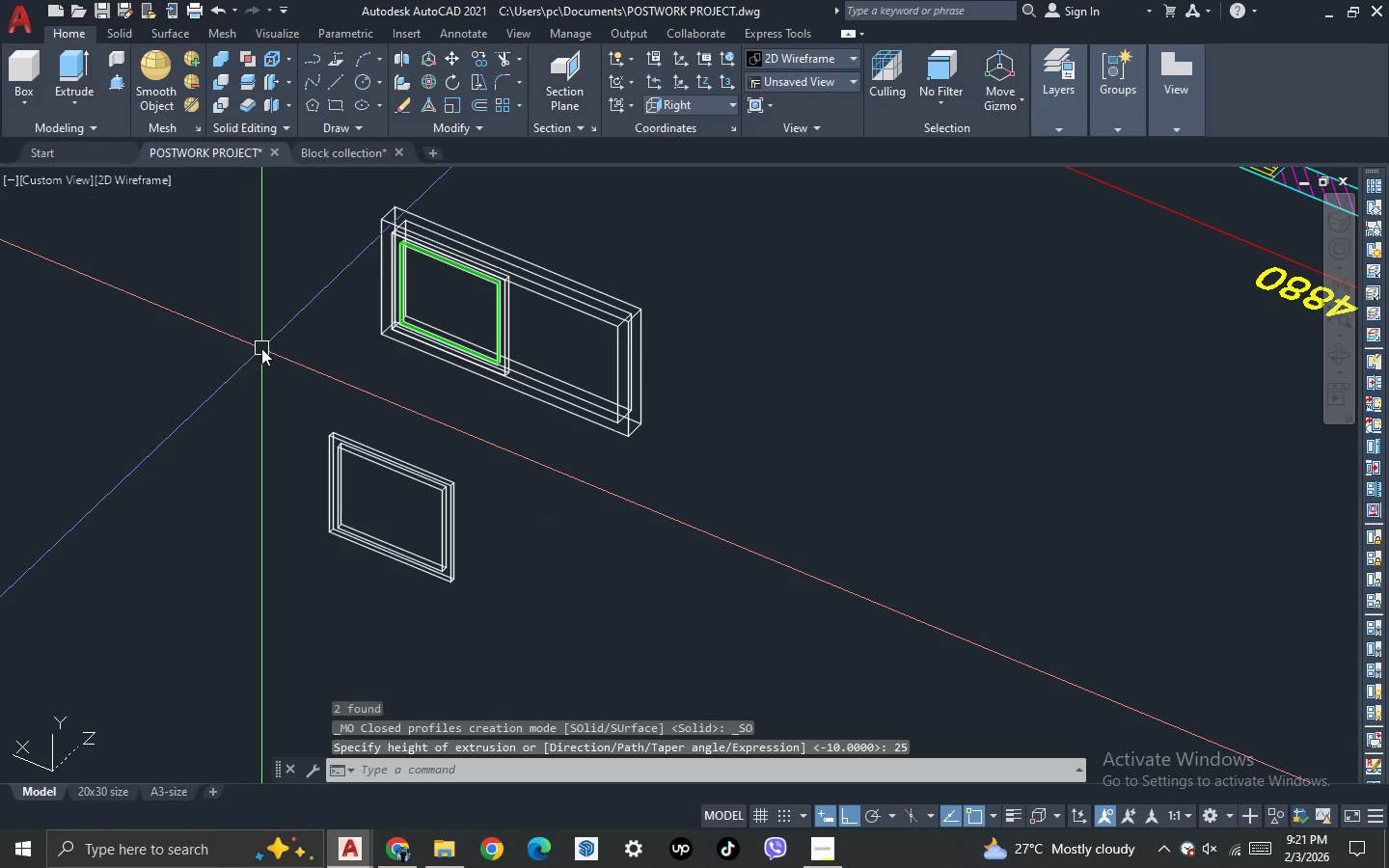 
type(SU )
 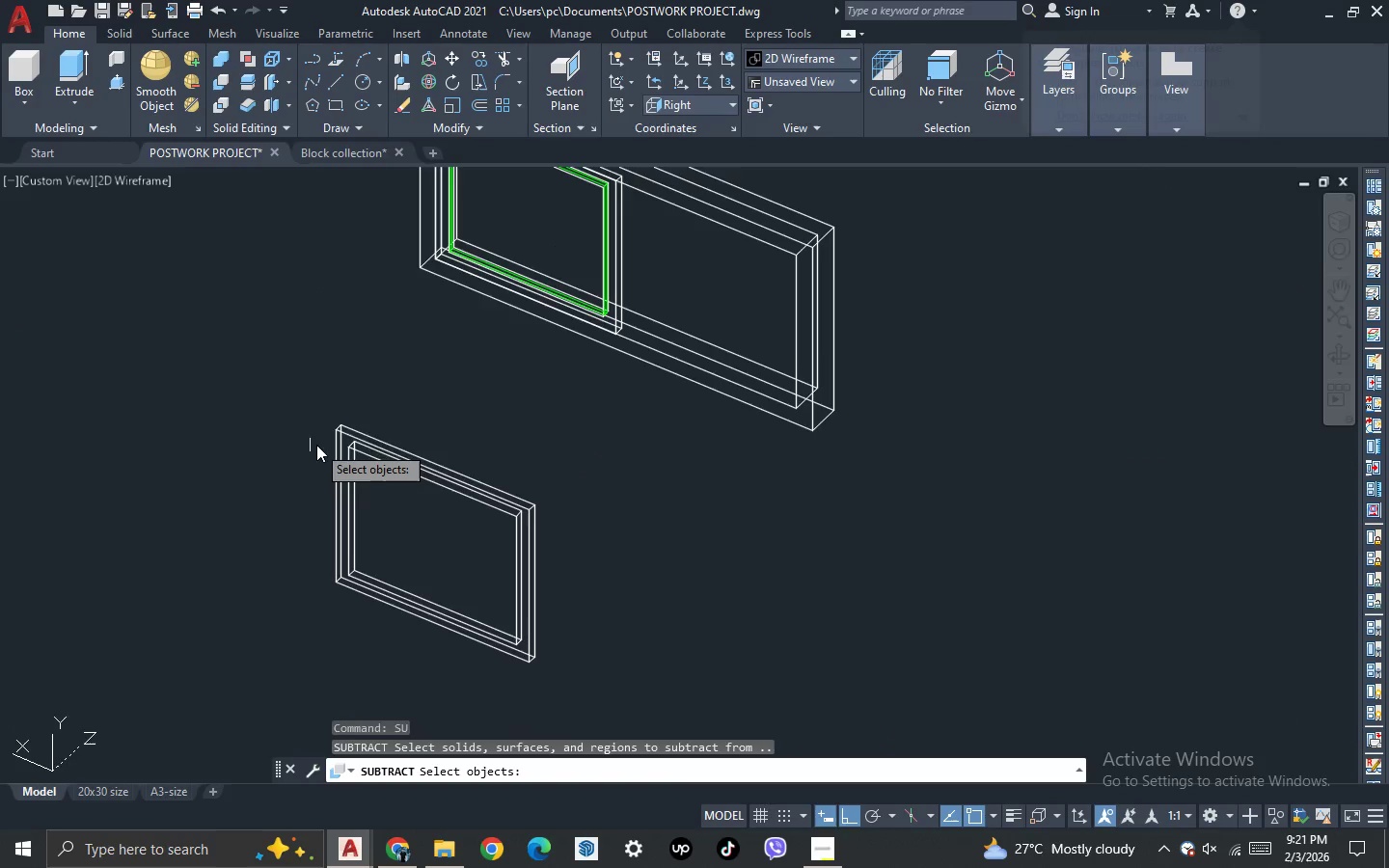 
scroll: coordinate [318, 445], scroll_direction: up, amount: 3.0
 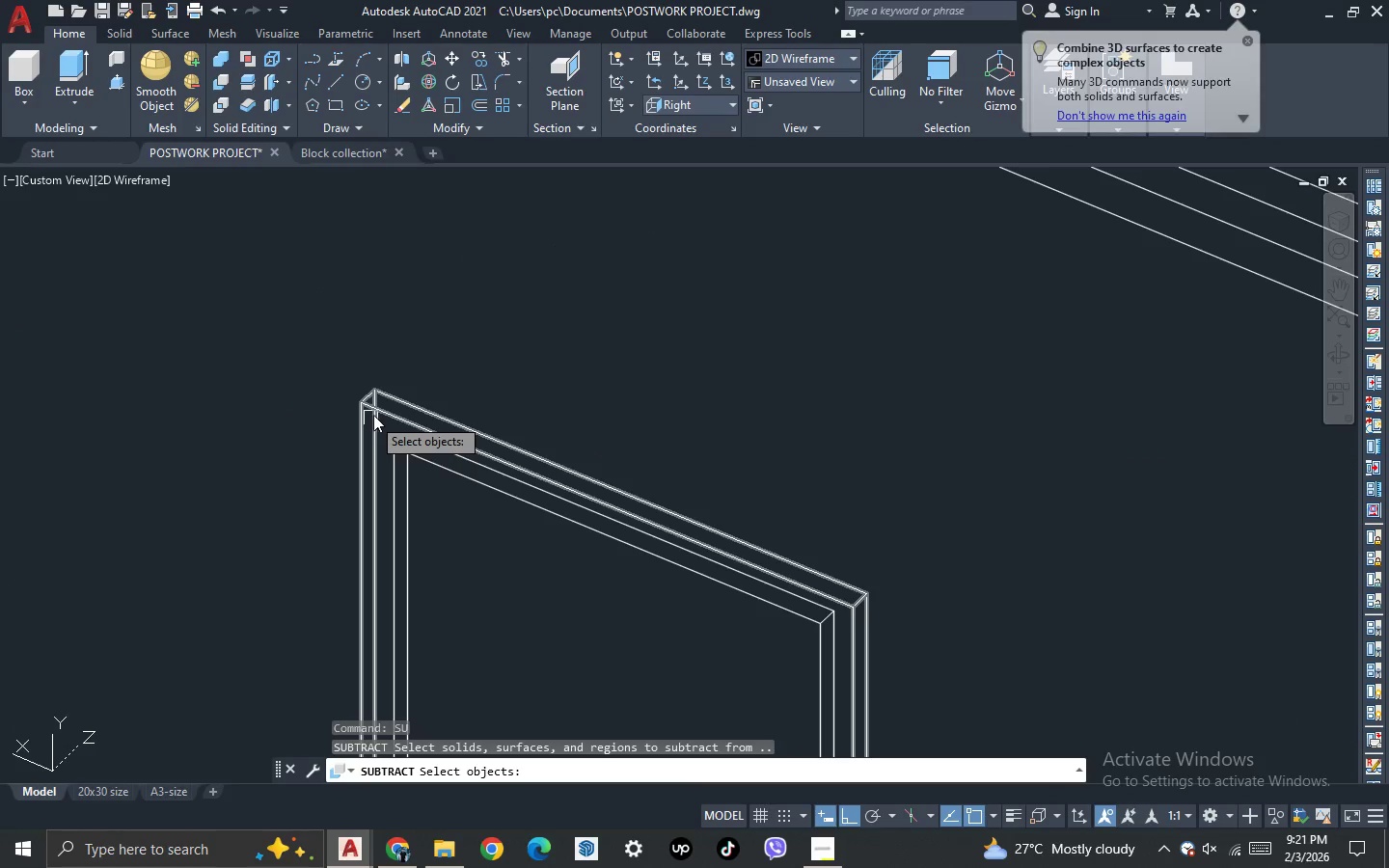 
left_click([373, 415])
 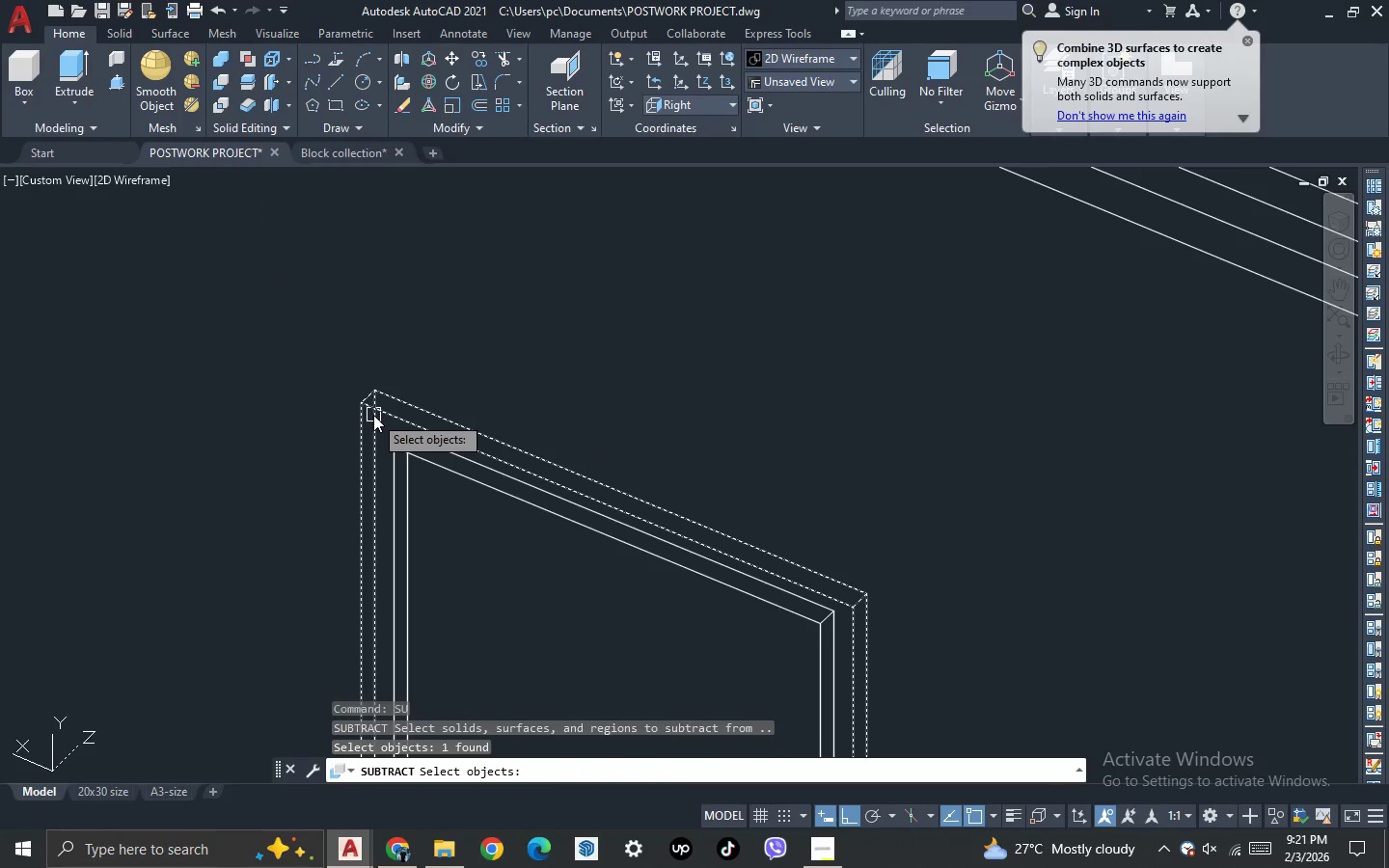 
key(Space)
 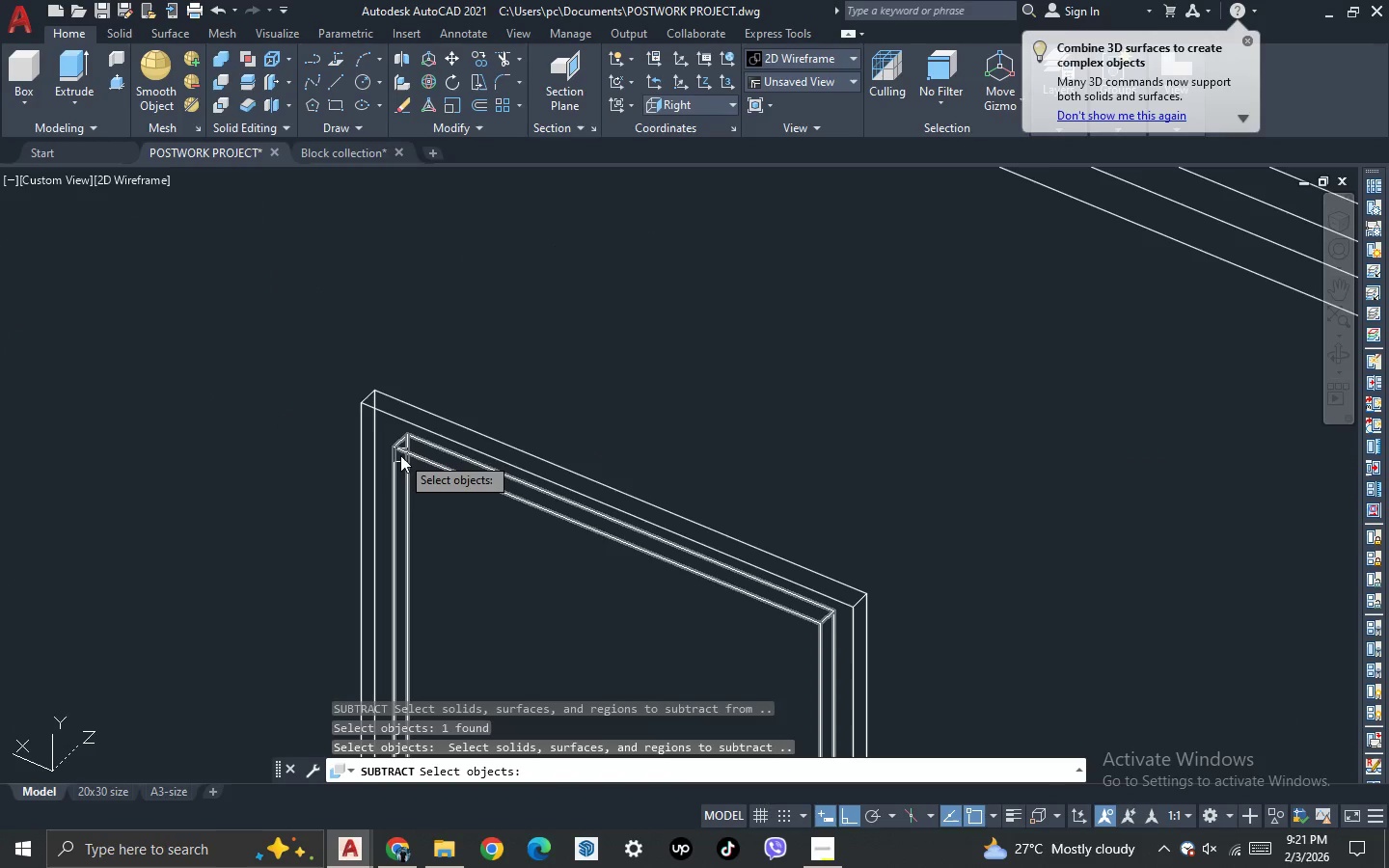 
left_click([400, 455])
 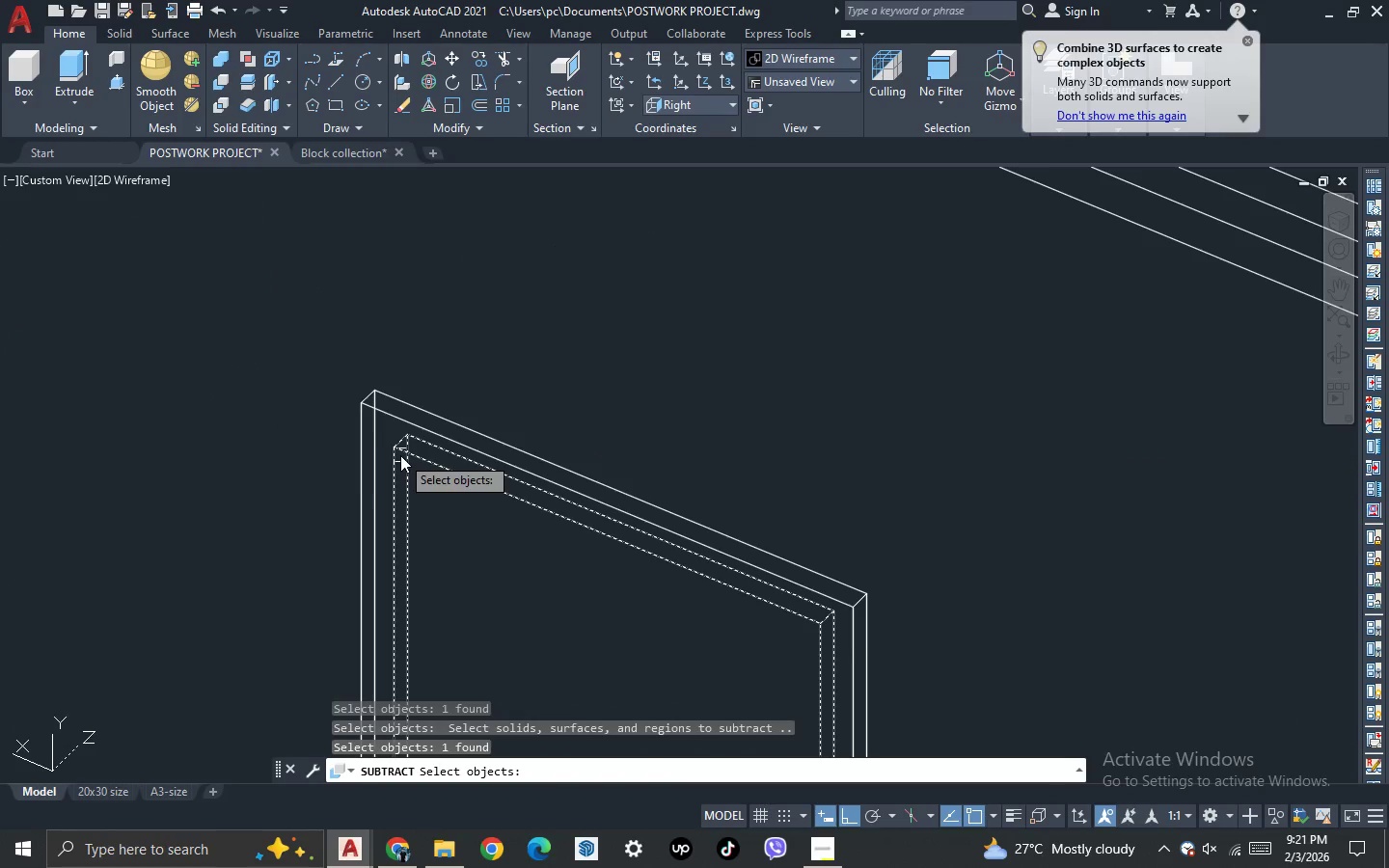 
key(Space)
 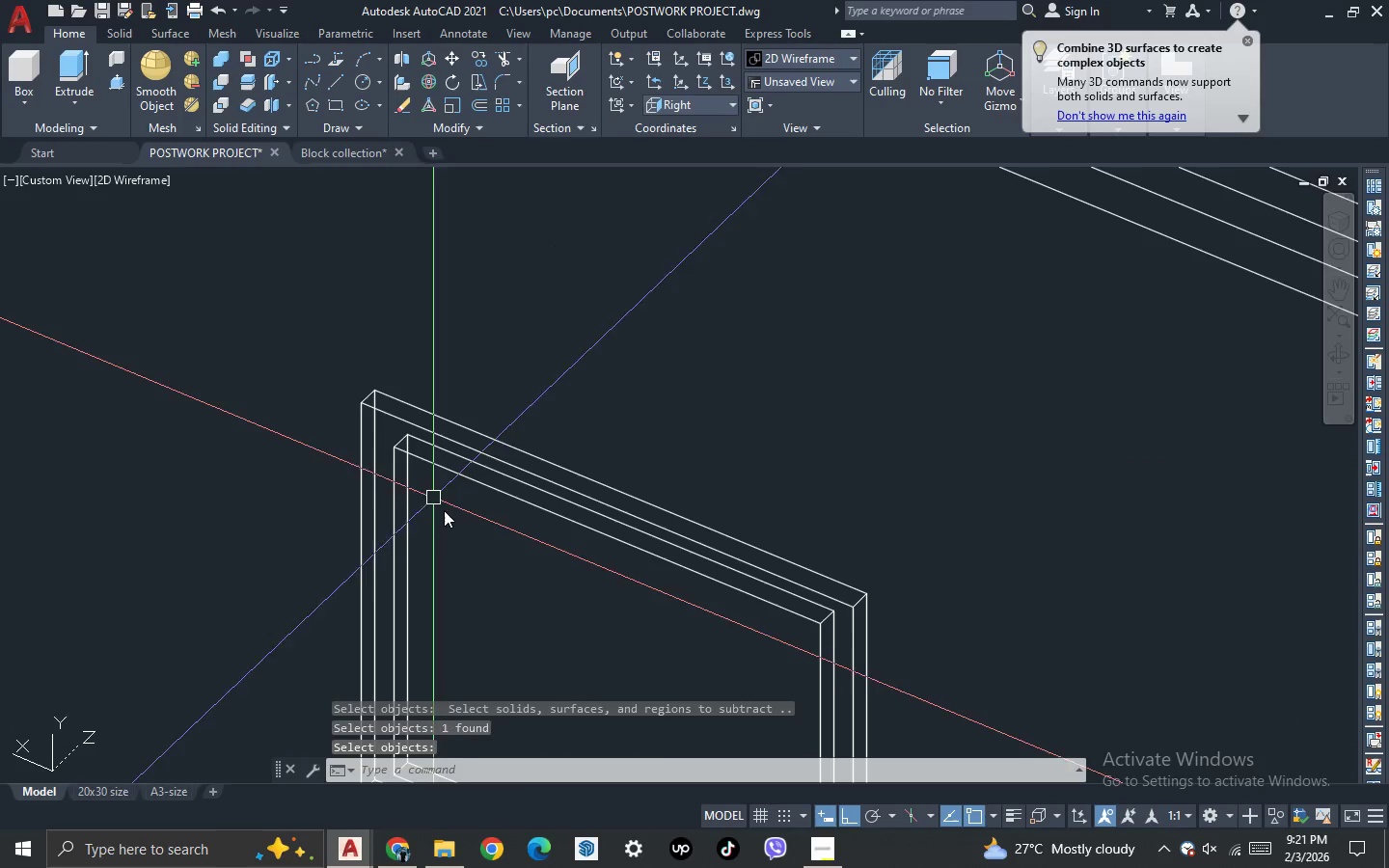 
left_click_drag(start_coordinate=[444, 510], to_coordinate=[425, 496])
 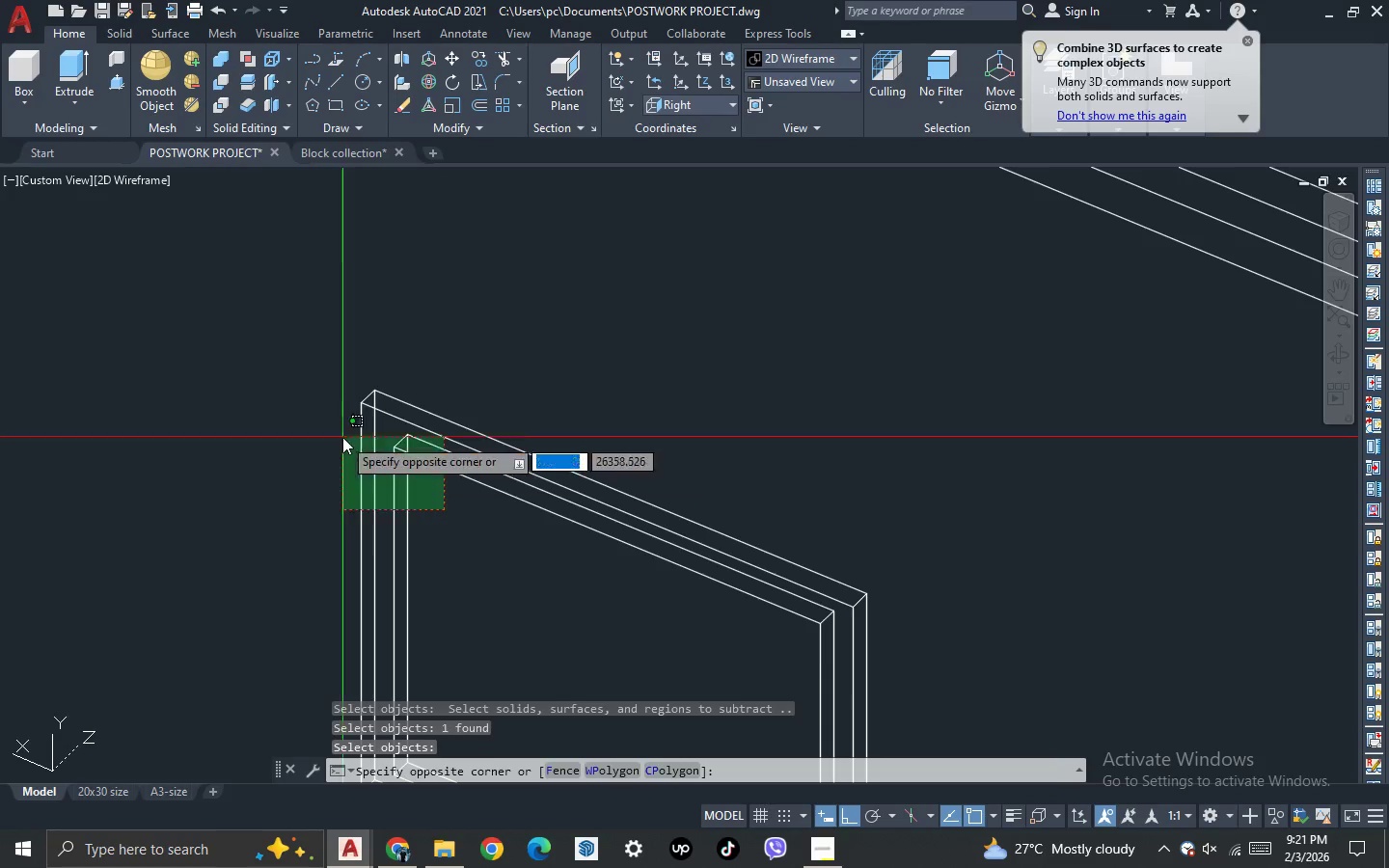 
double_click([342, 437])
 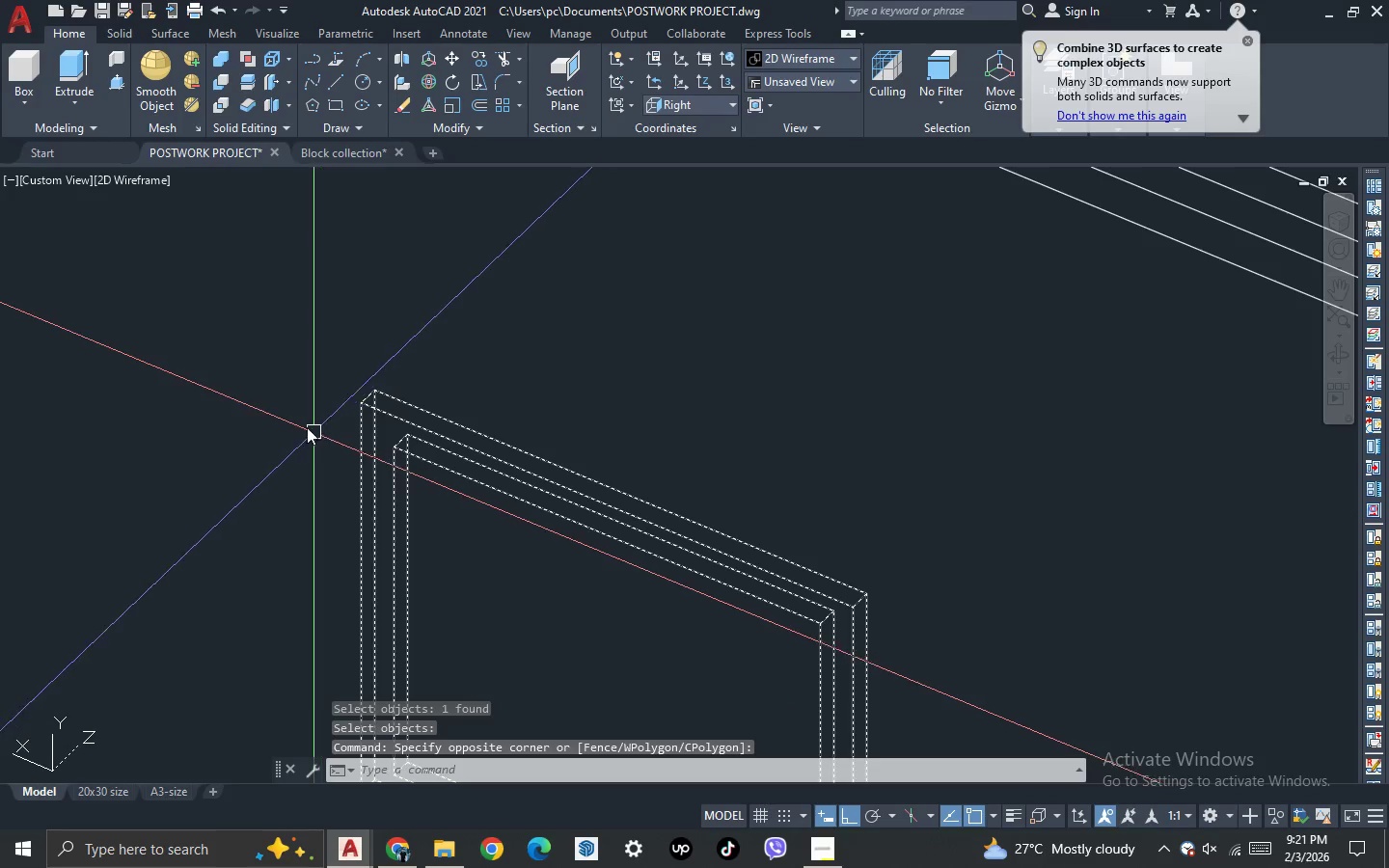 
key(Control+ControlLeft)
 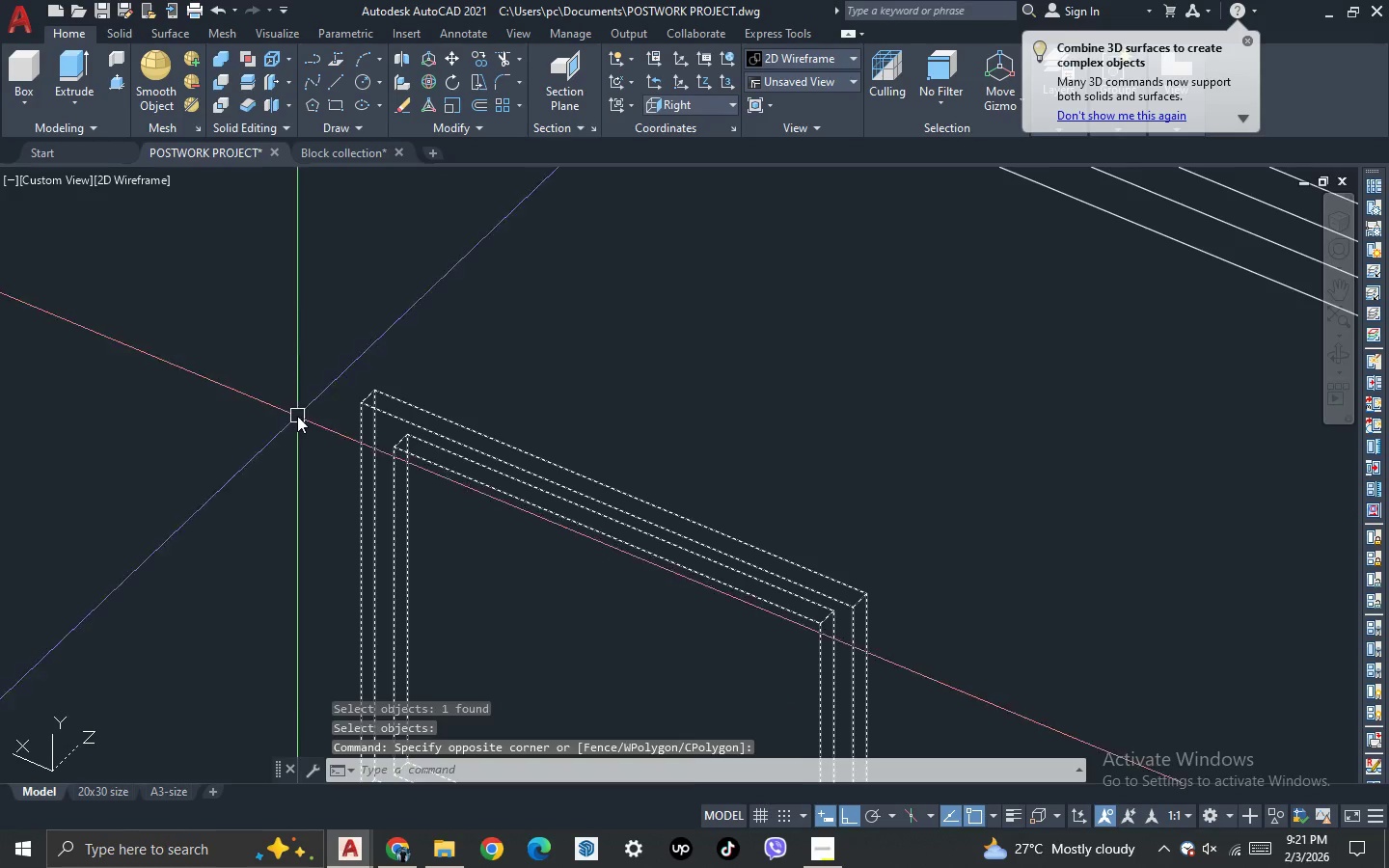 
key(Control+1)
 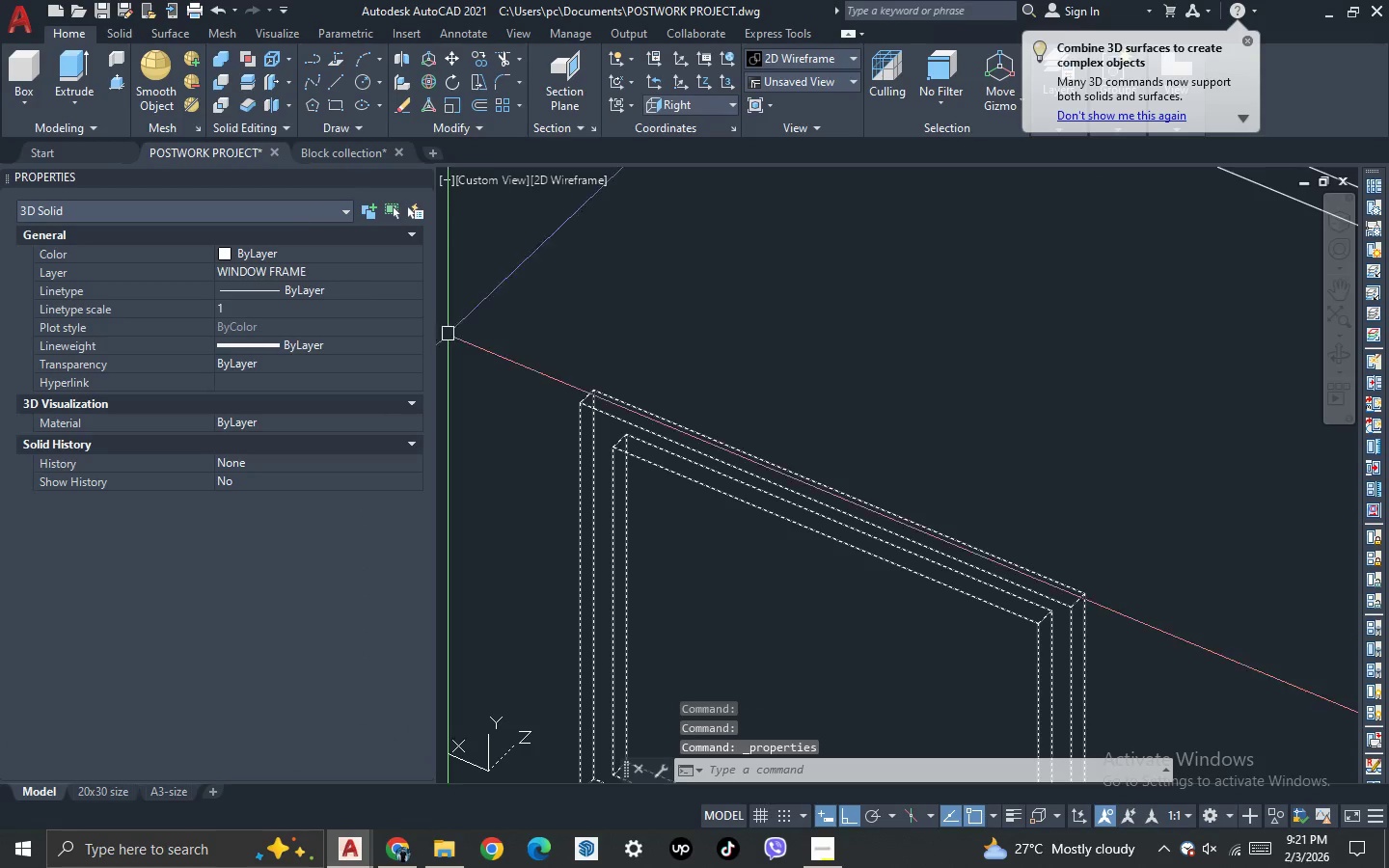 
key(Escape)
 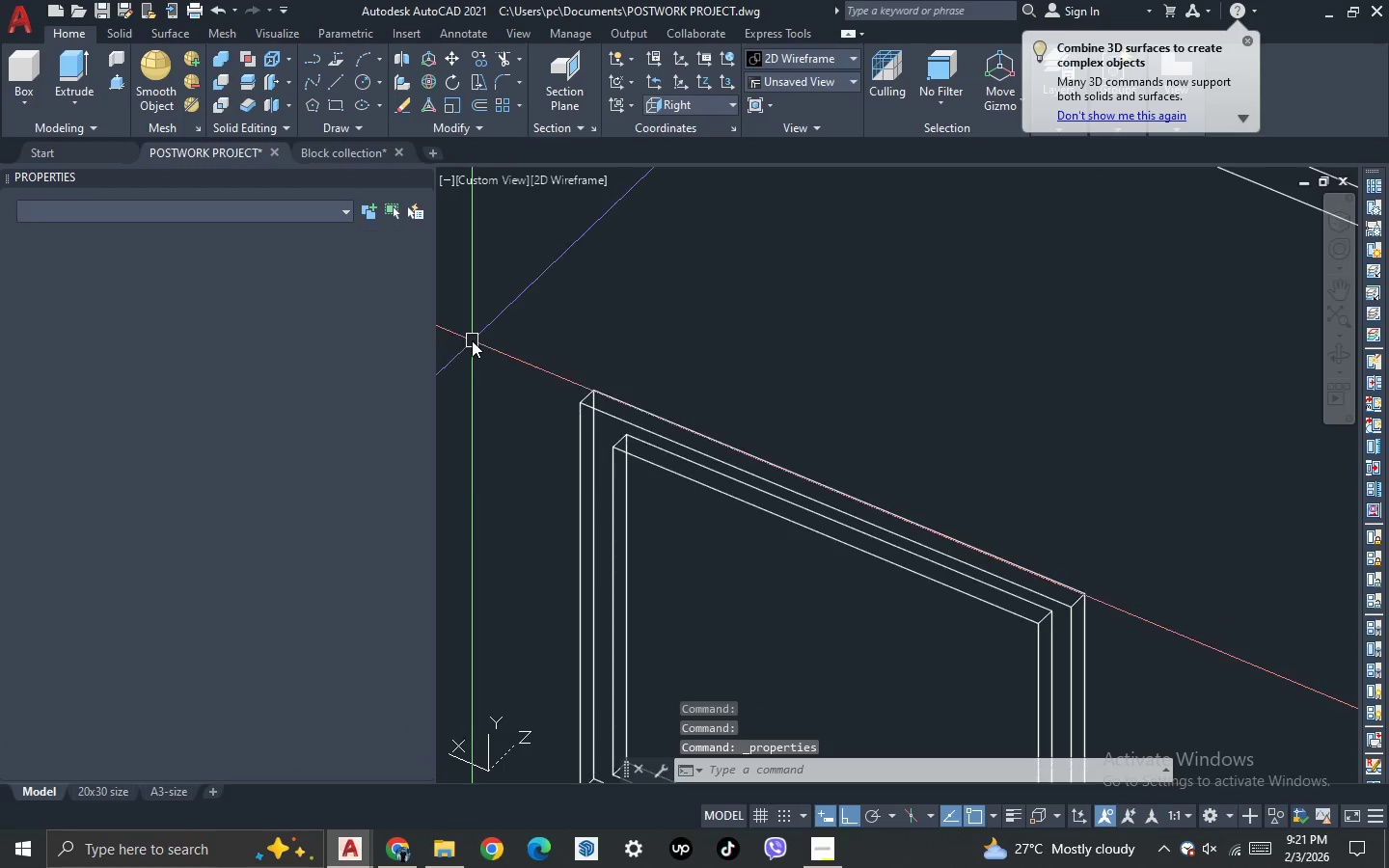 
key(Escape)
 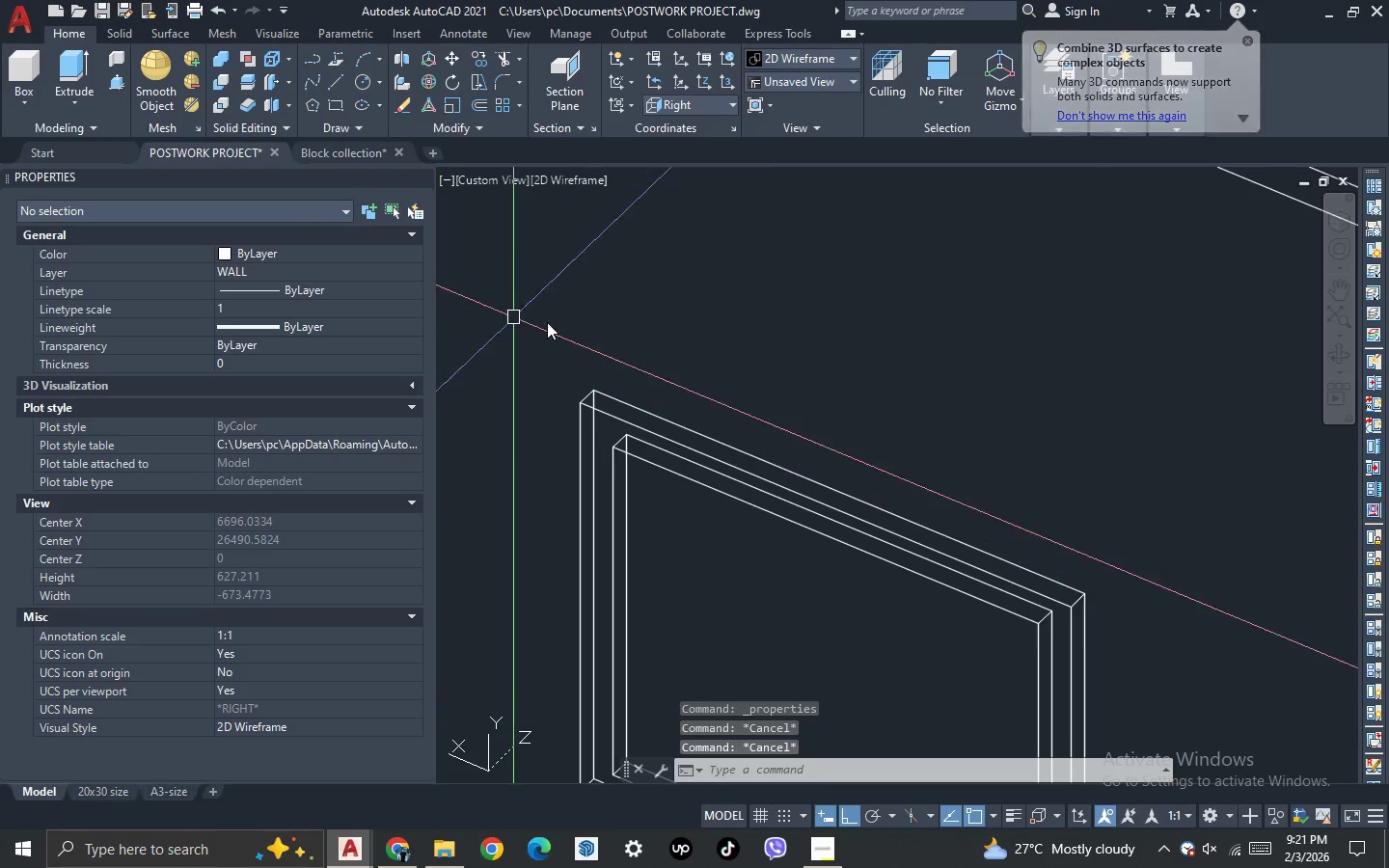 
key(Escape)
 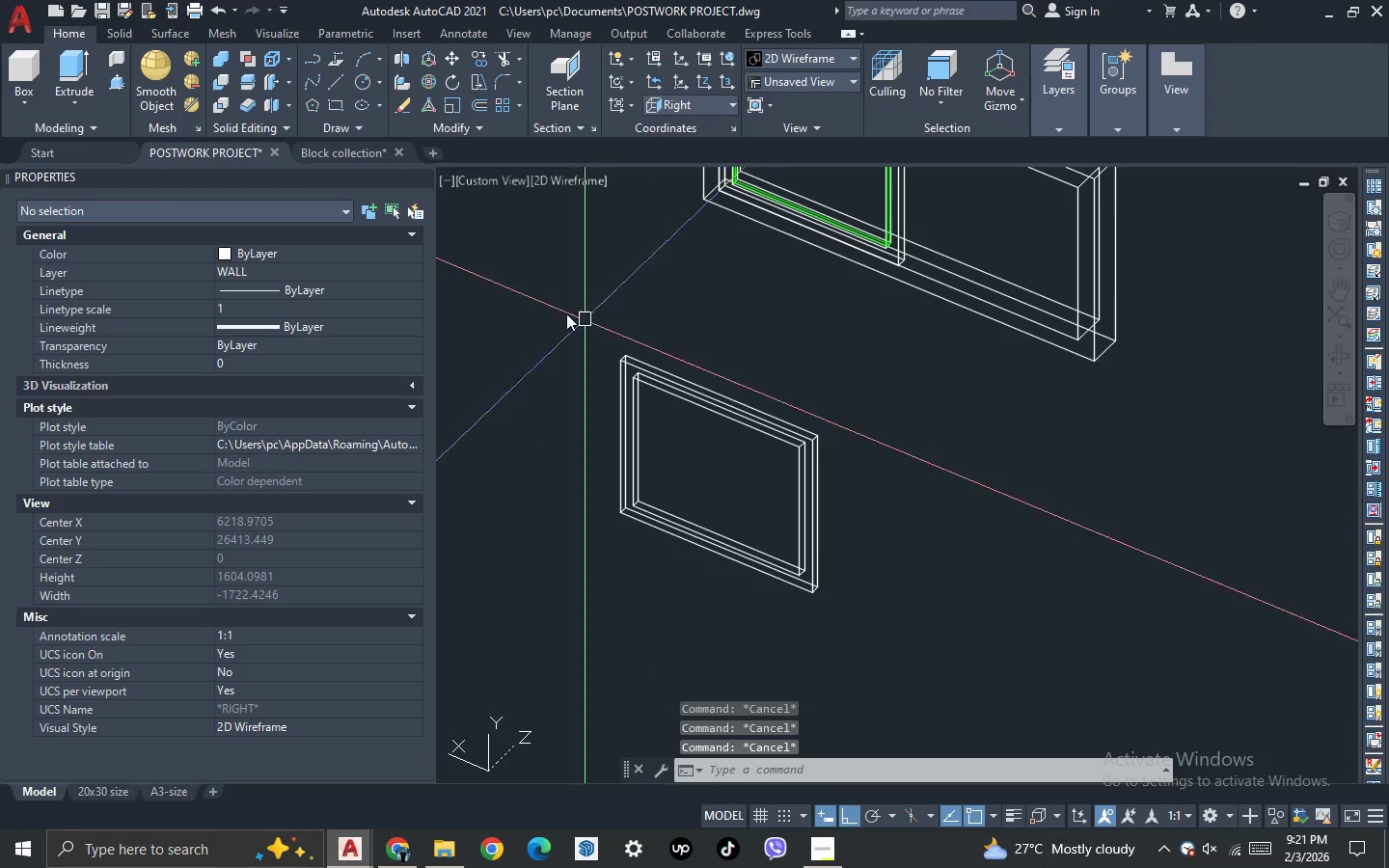 
key(Escape)
 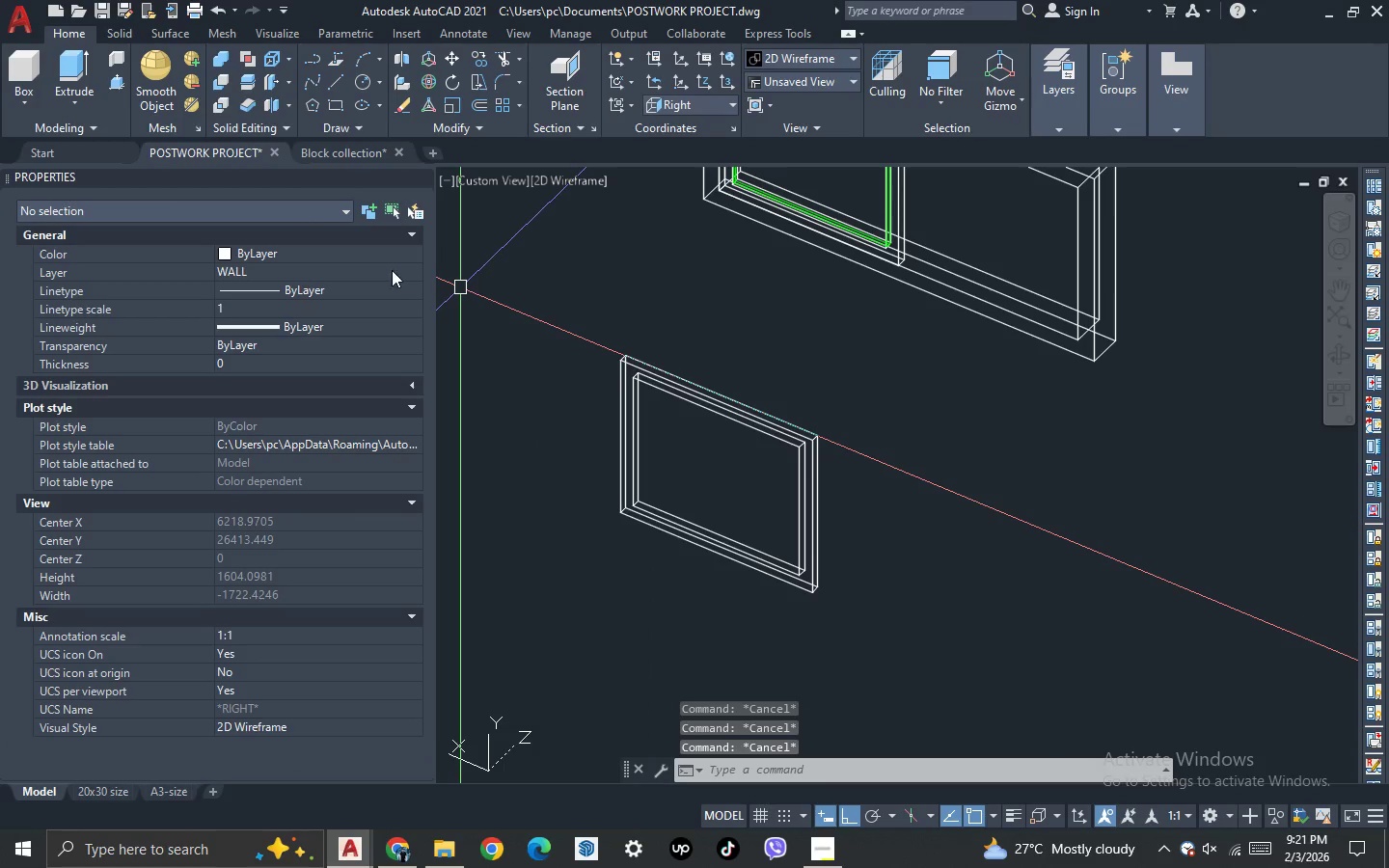 
scroll: coordinate [646, 336], scroll_direction: down, amount: 2.0
 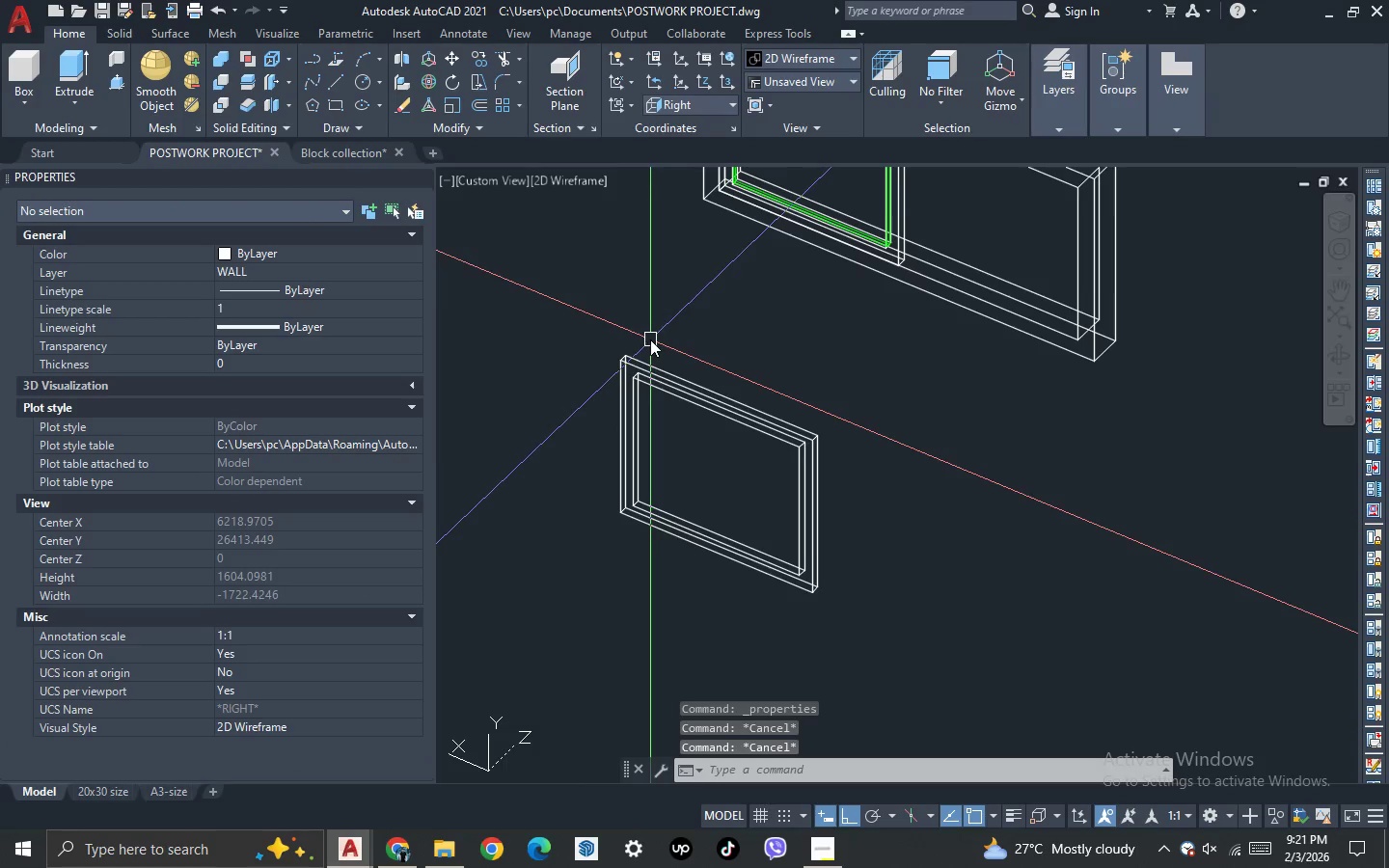 
key(Escape)
 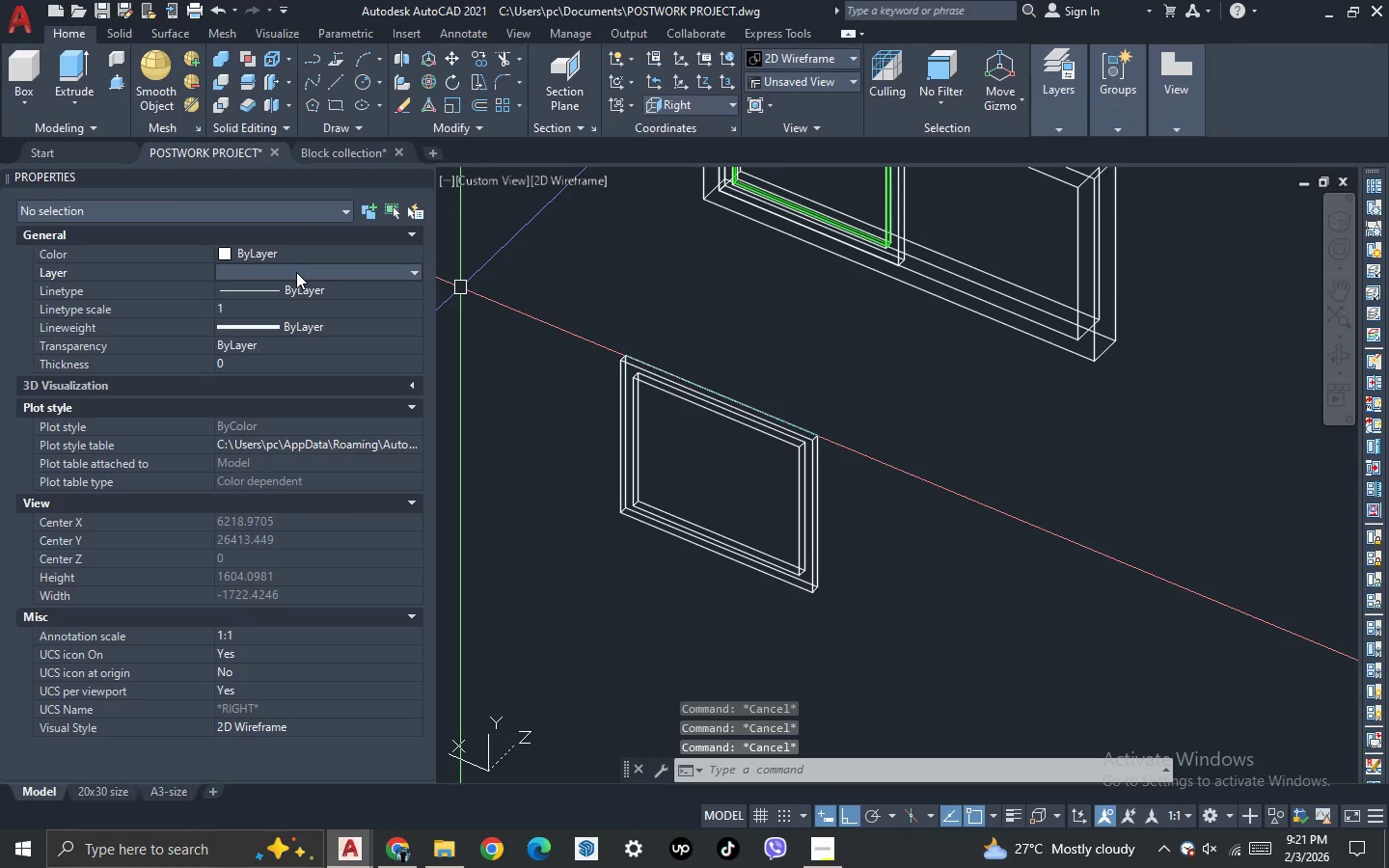 
double_click([296, 272])
 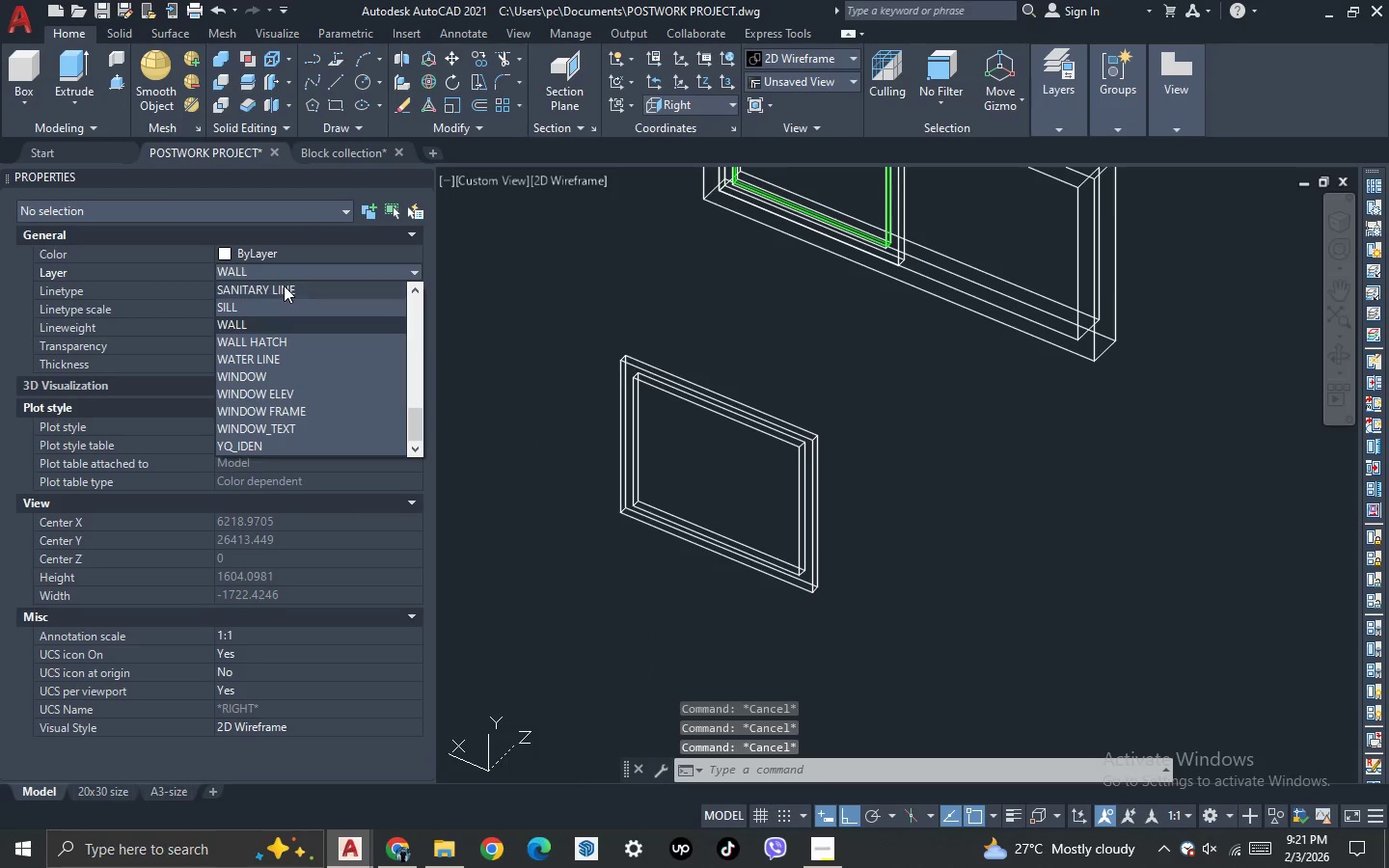 
scroll: coordinate [284, 285], scroll_direction: up, amount: 2.0
 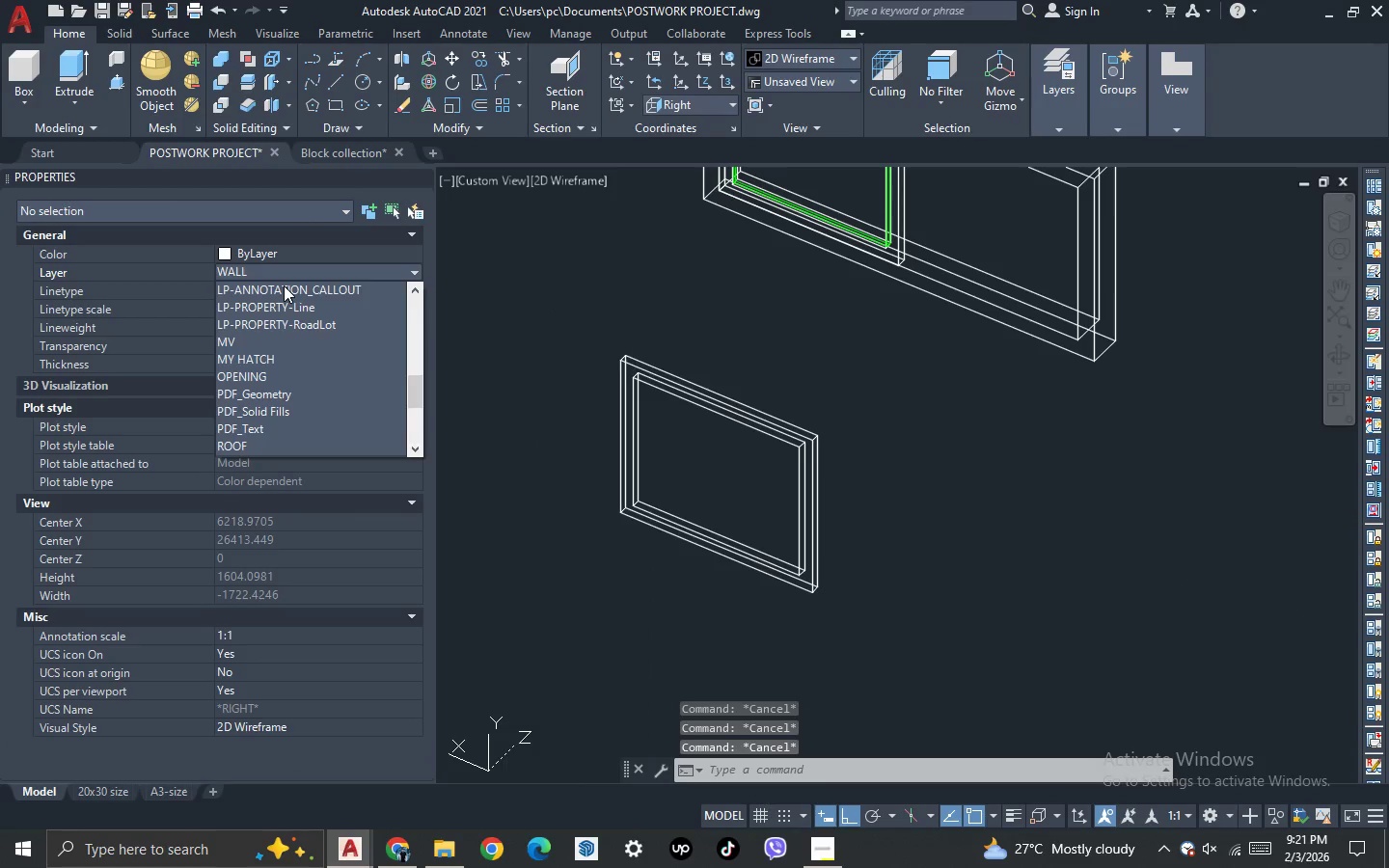 
key(0)
 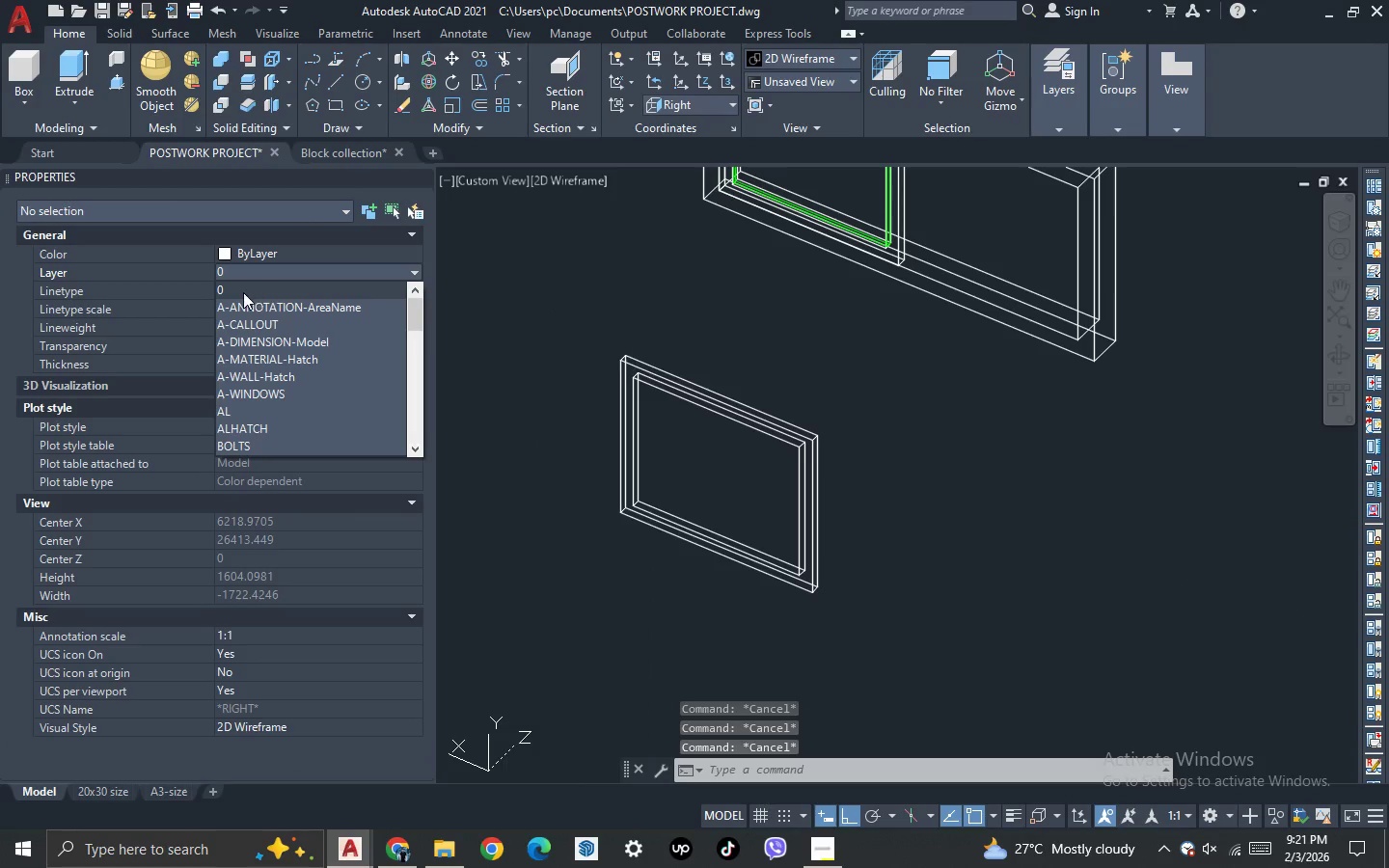 
left_click([242, 291])
 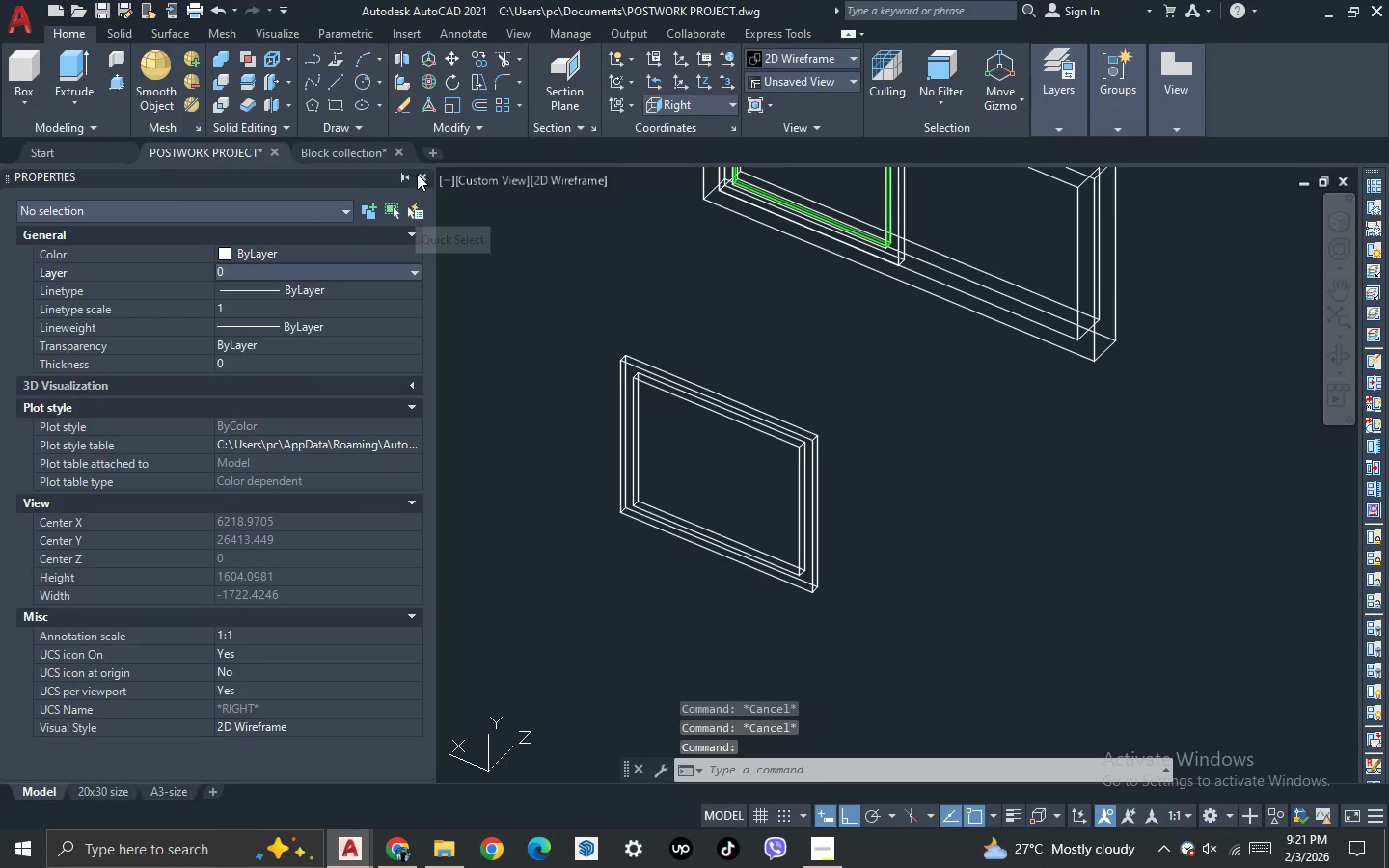 
left_click([421, 174])
 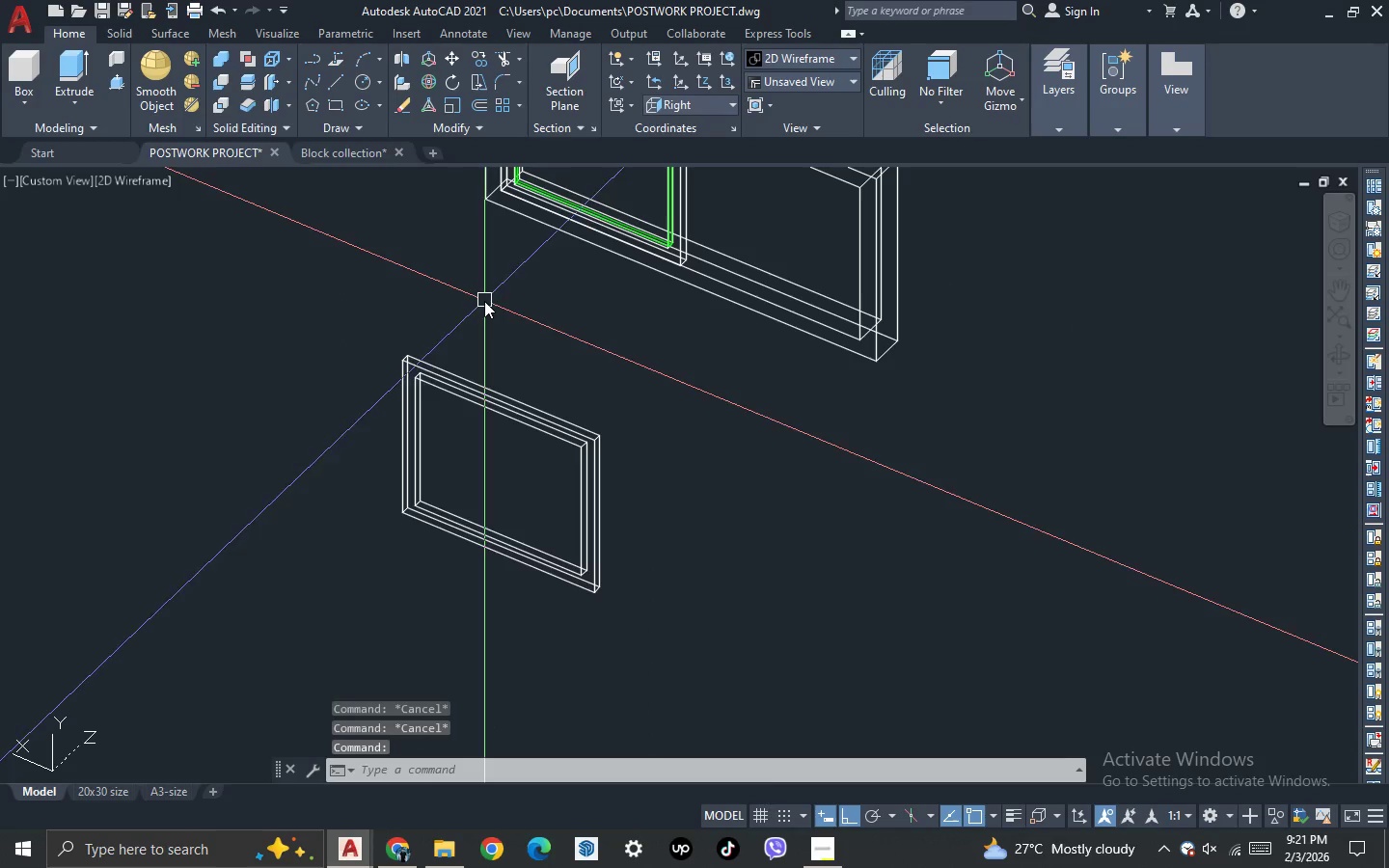 
key(Escape)
 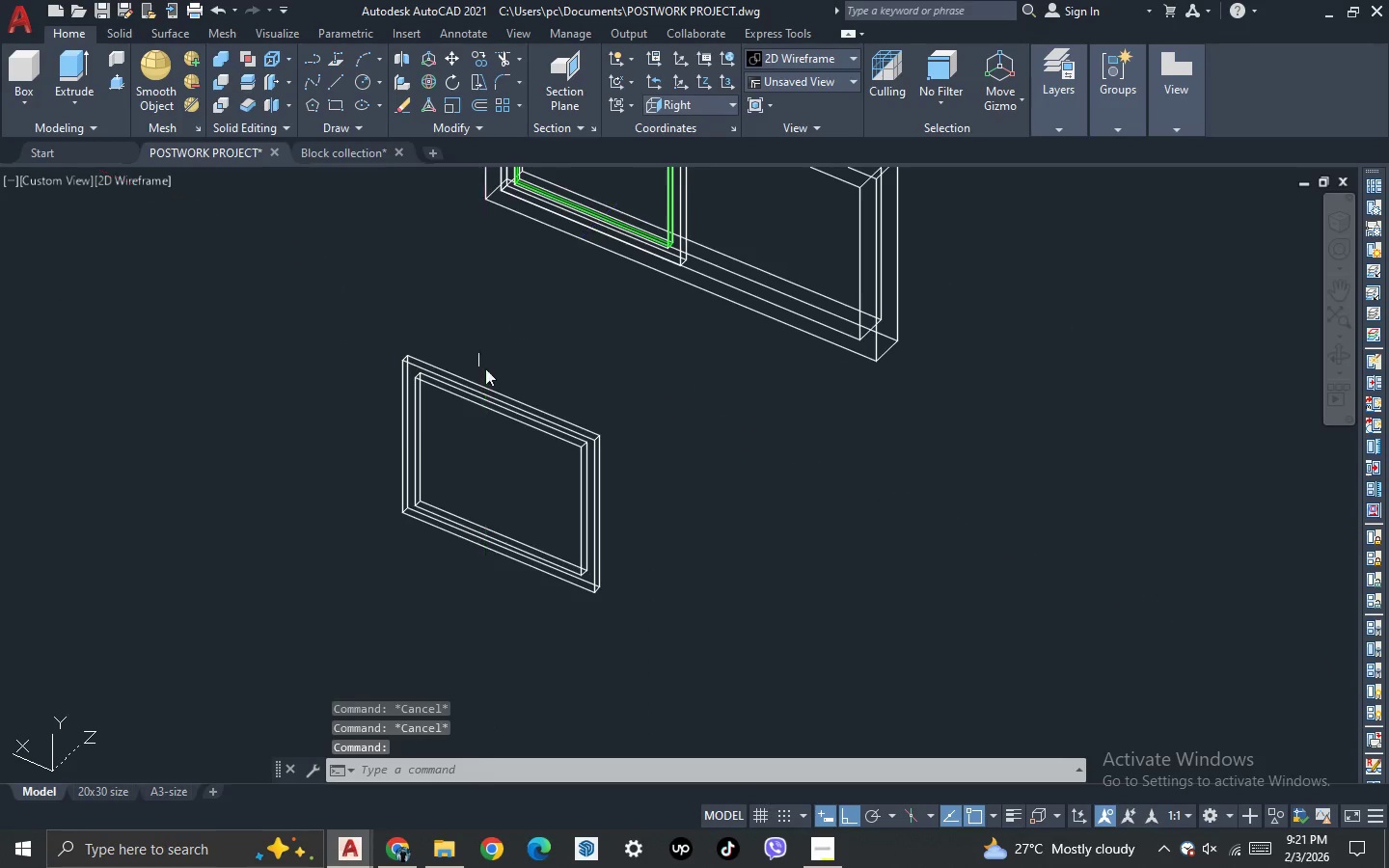 
key(Escape)
 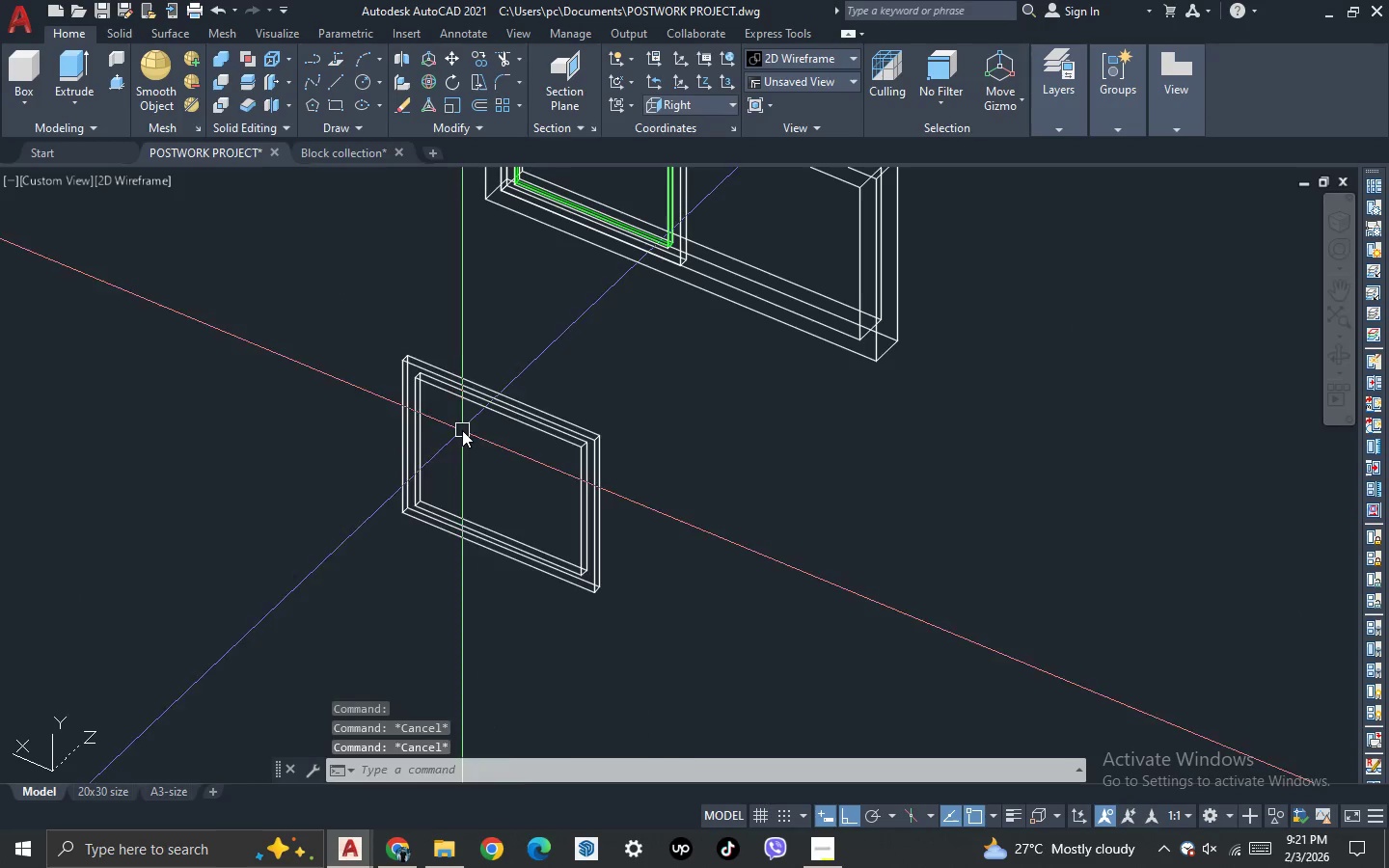 
left_click_drag(start_coordinate=[462, 430], to_coordinate=[442, 396])
 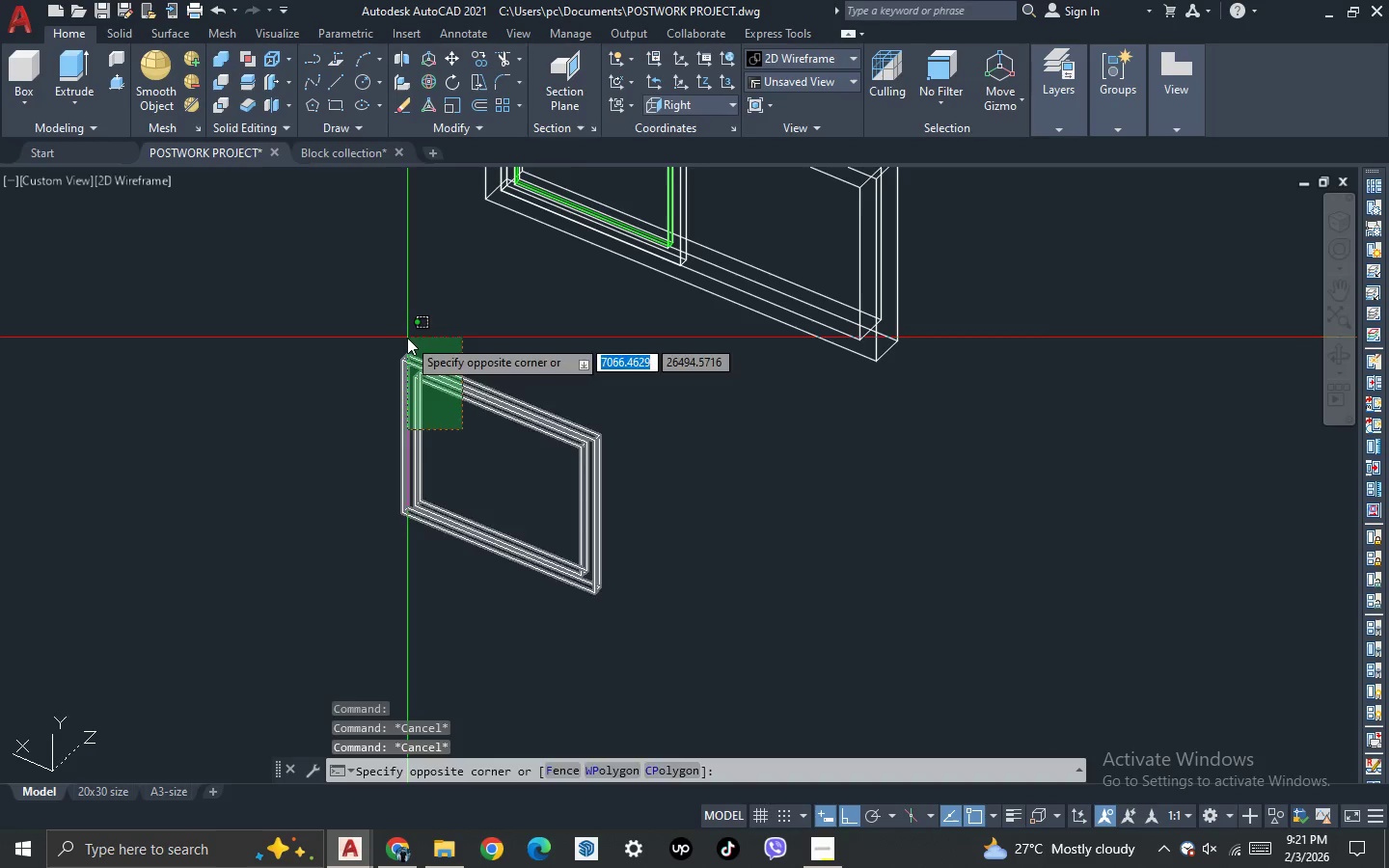 
double_click([407, 338])
 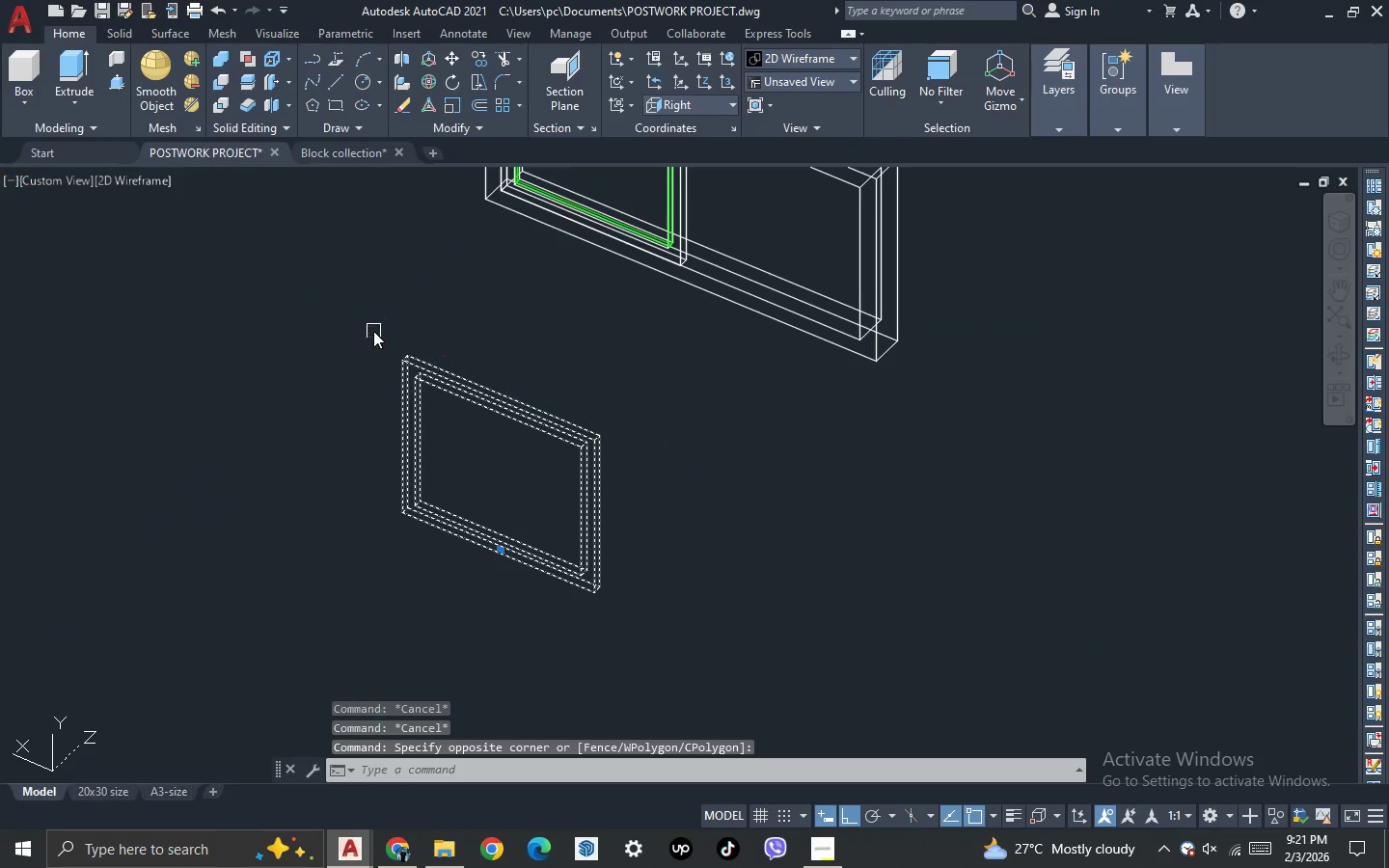 
key(Control+1)
 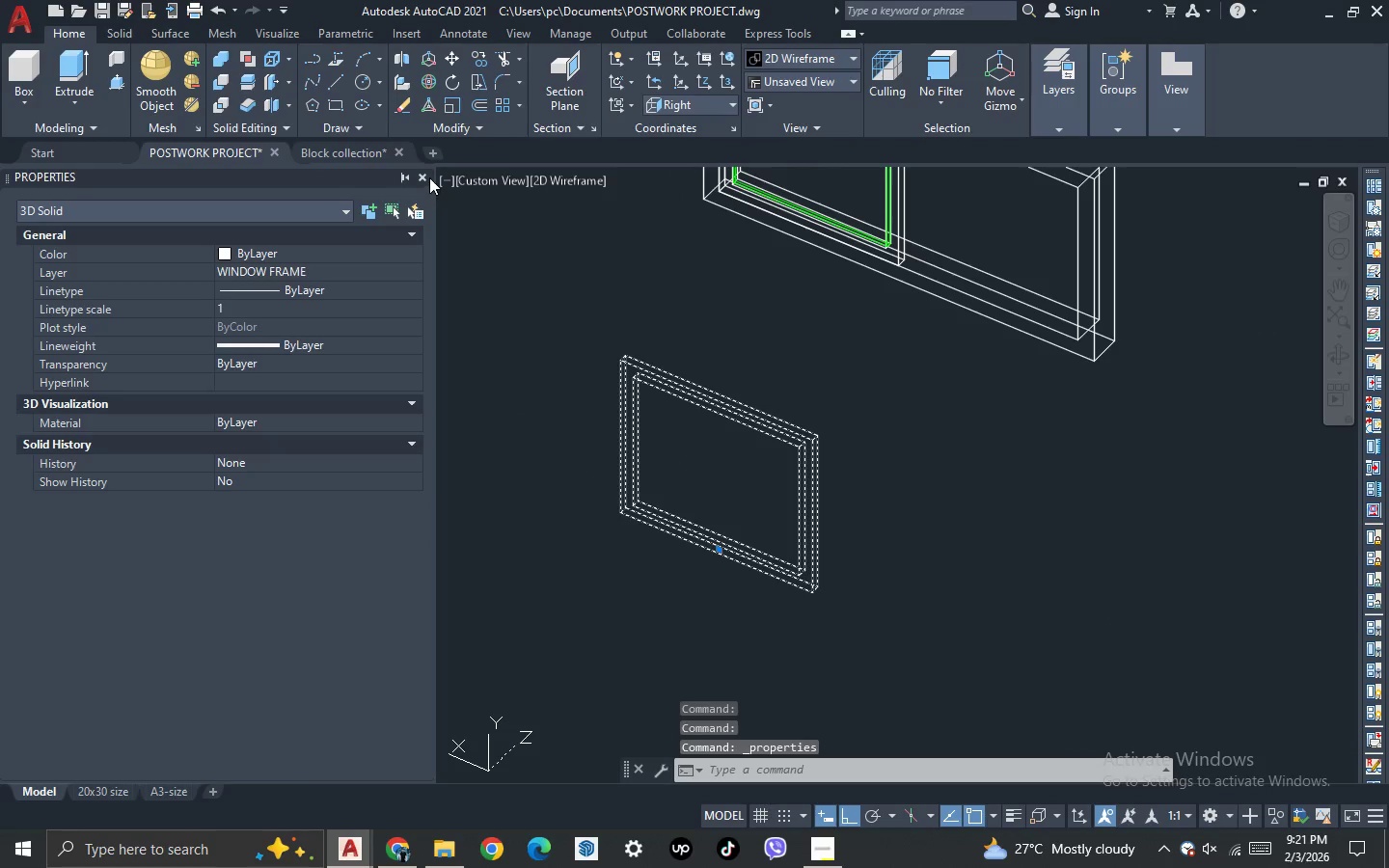 
left_click([424, 174])
 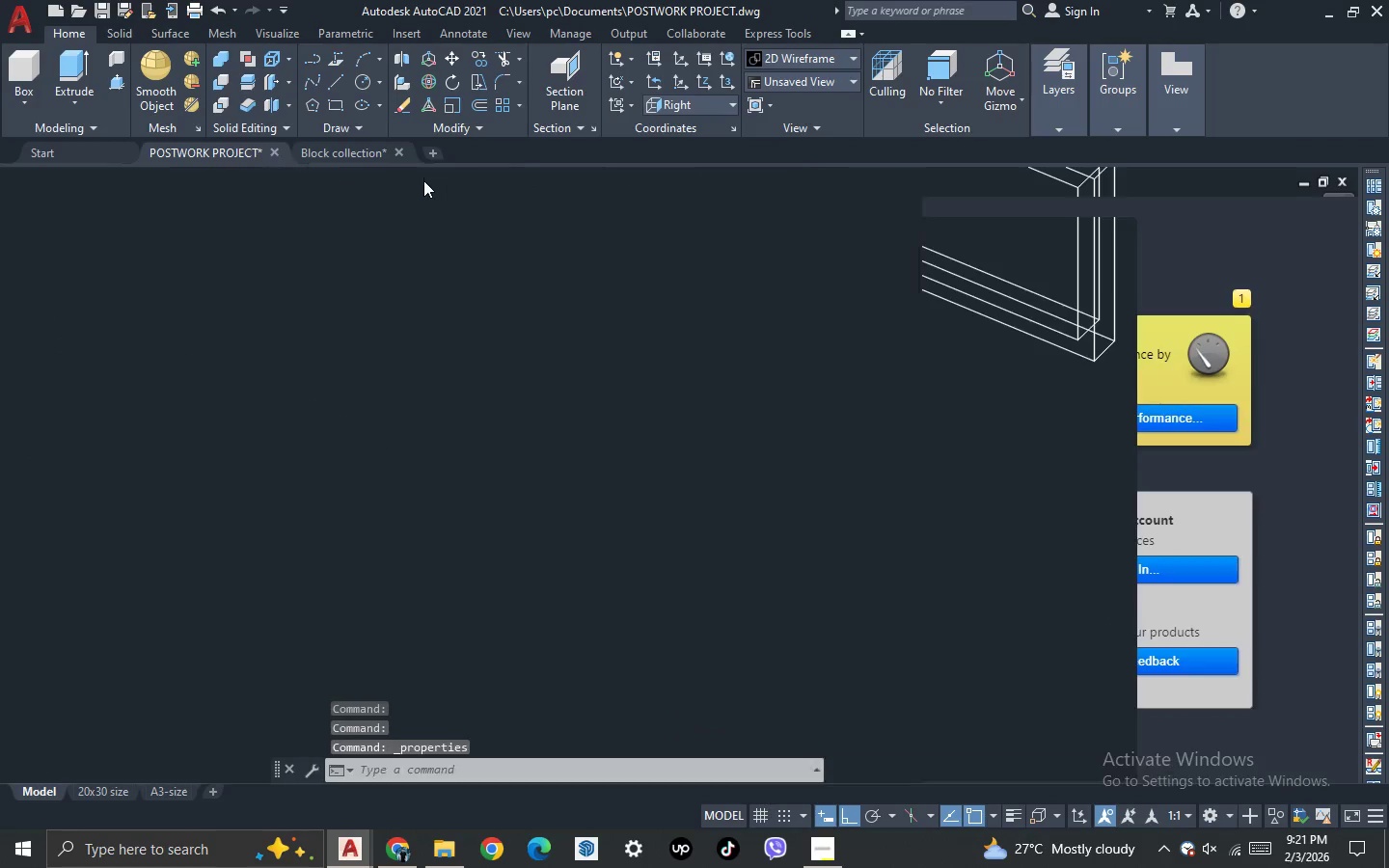 
key(Escape)
 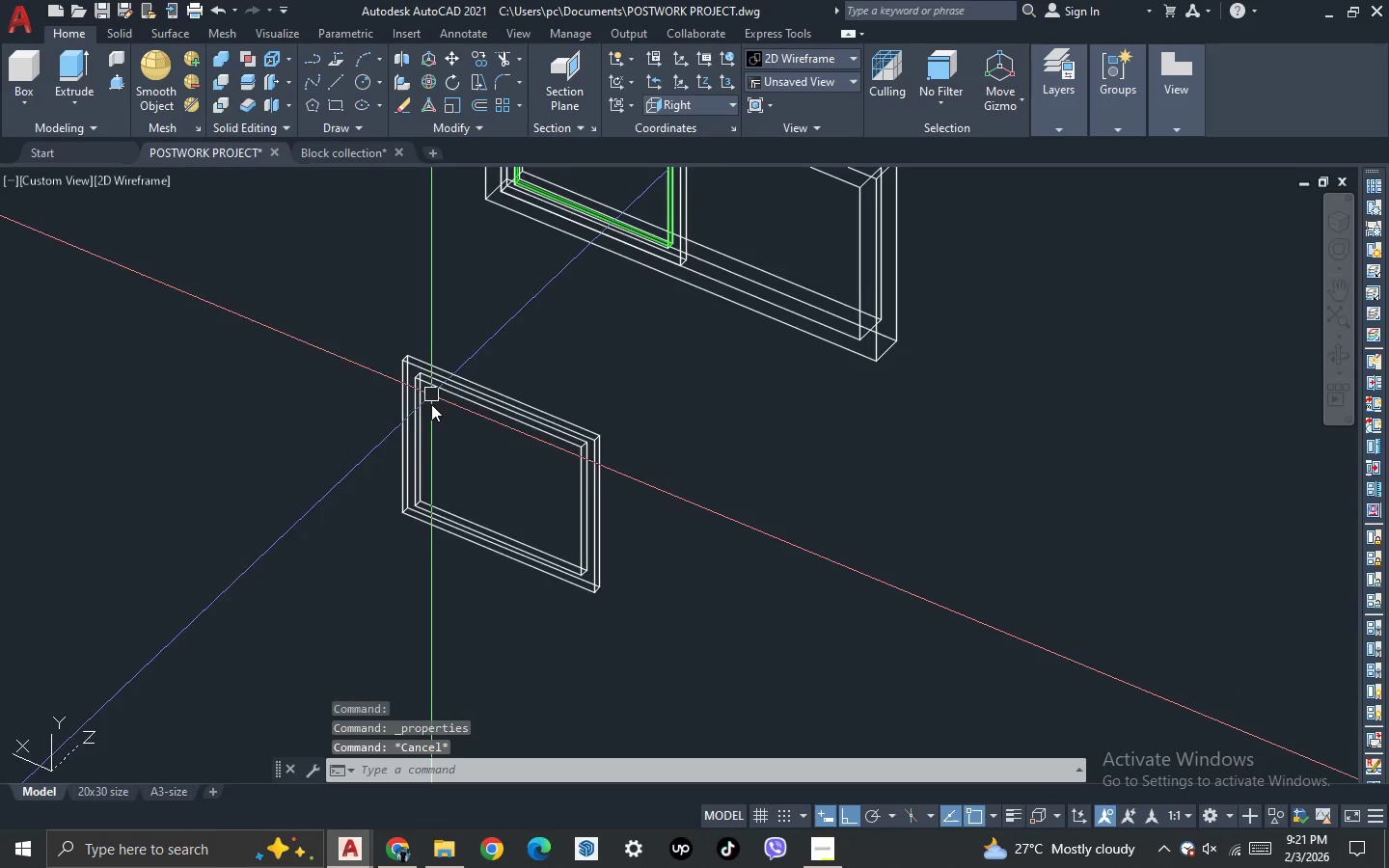 
scroll: coordinate [431, 407], scroll_direction: down, amount: 2.0
 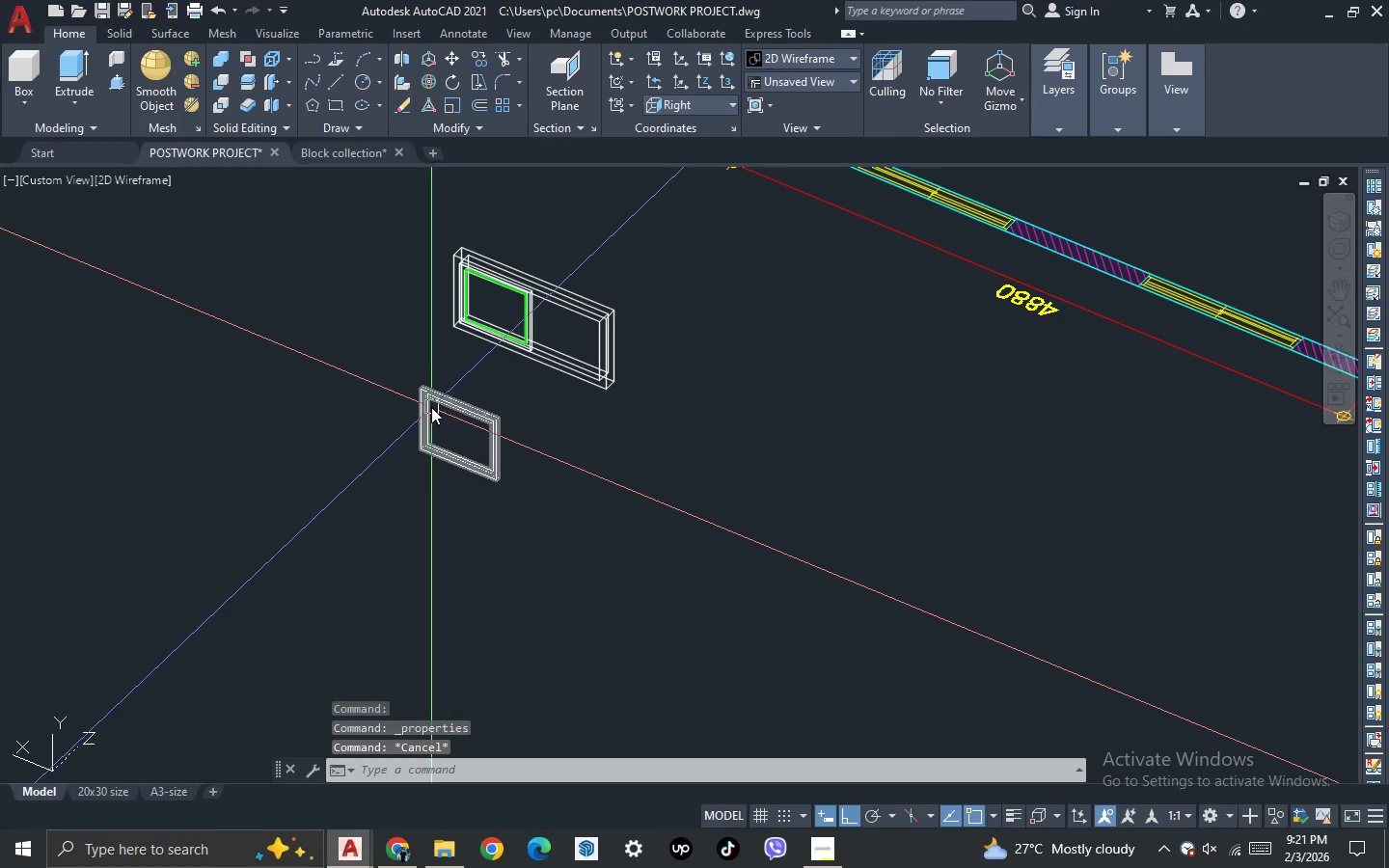 
scroll: coordinate [431, 403], scroll_direction: up, amount: 3.0
 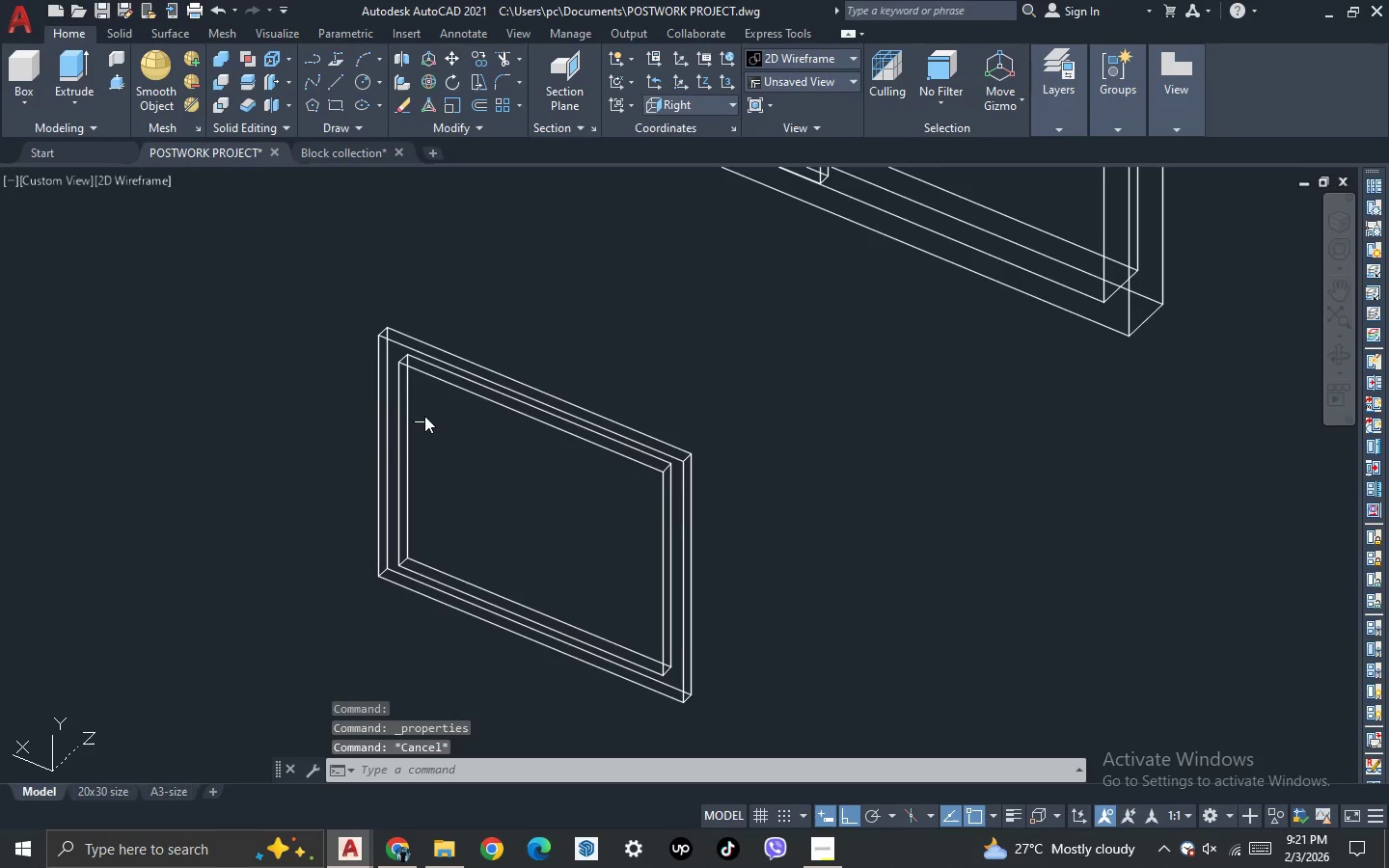 
type(REC )
 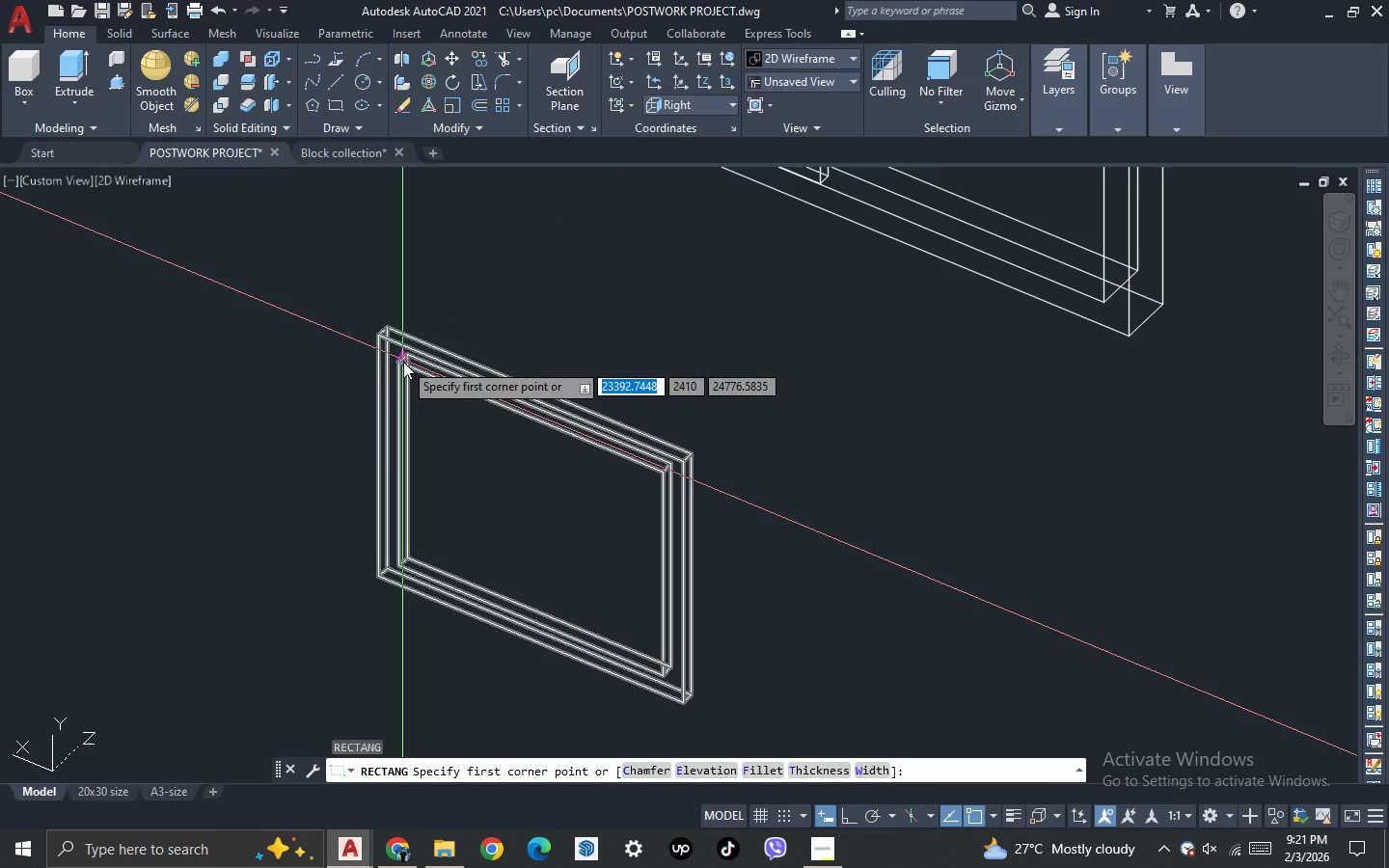 
scroll: coordinate [391, 368], scroll_direction: up, amount: 2.0
 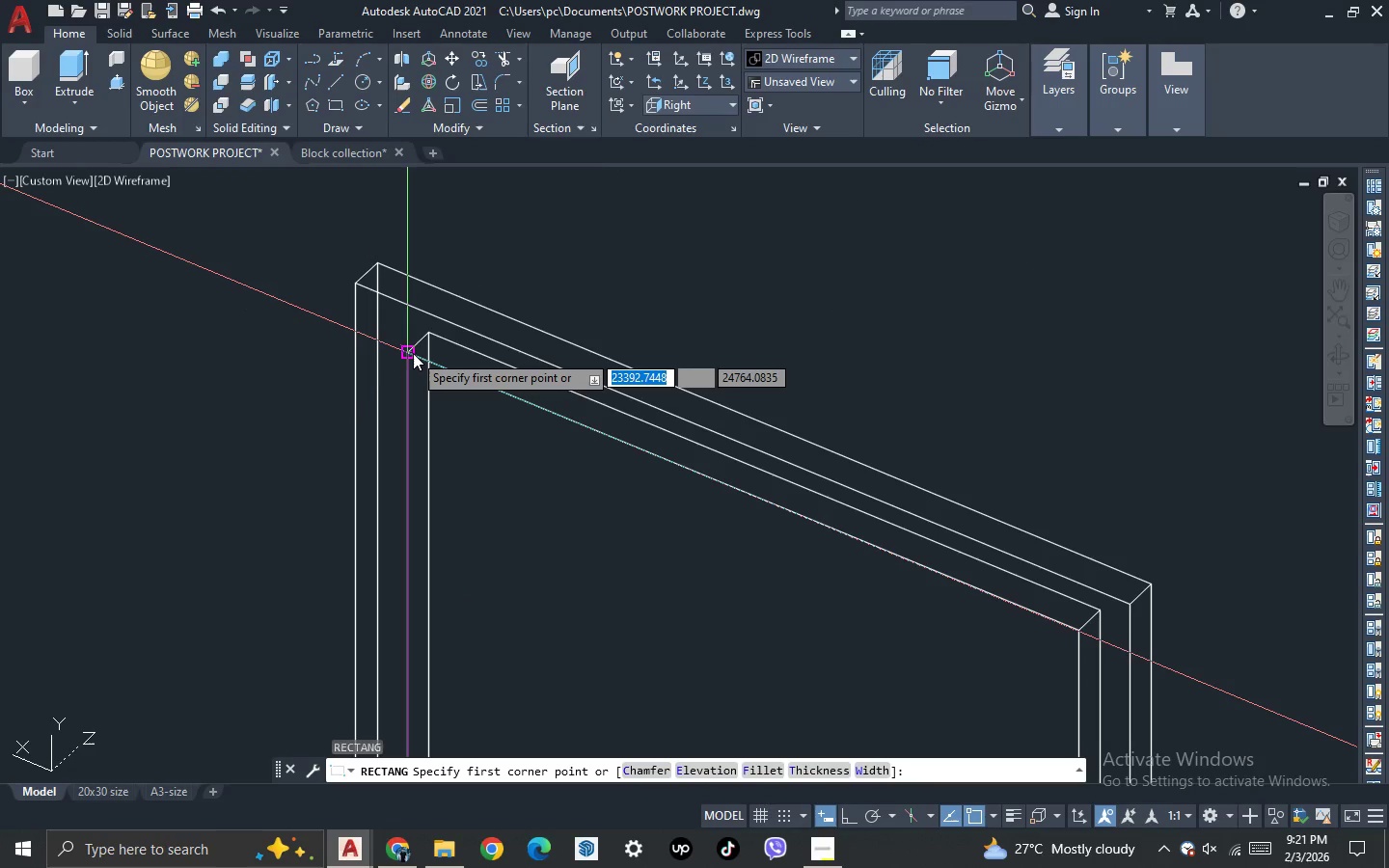 
left_click_drag(start_coordinate=[413, 353], to_coordinate=[418, 359])
 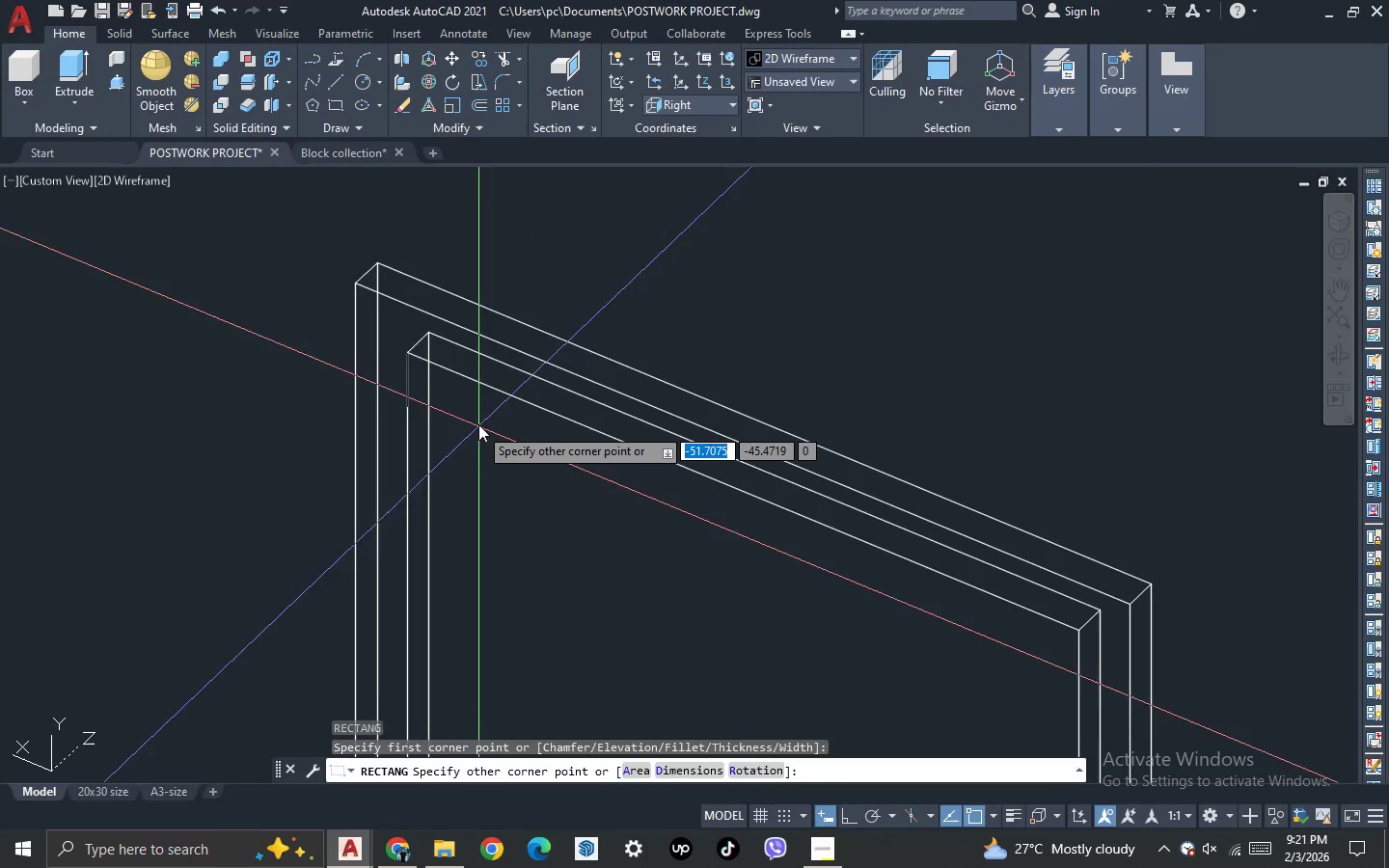 
scroll: coordinate [483, 418], scroll_direction: down, amount: 2.0
 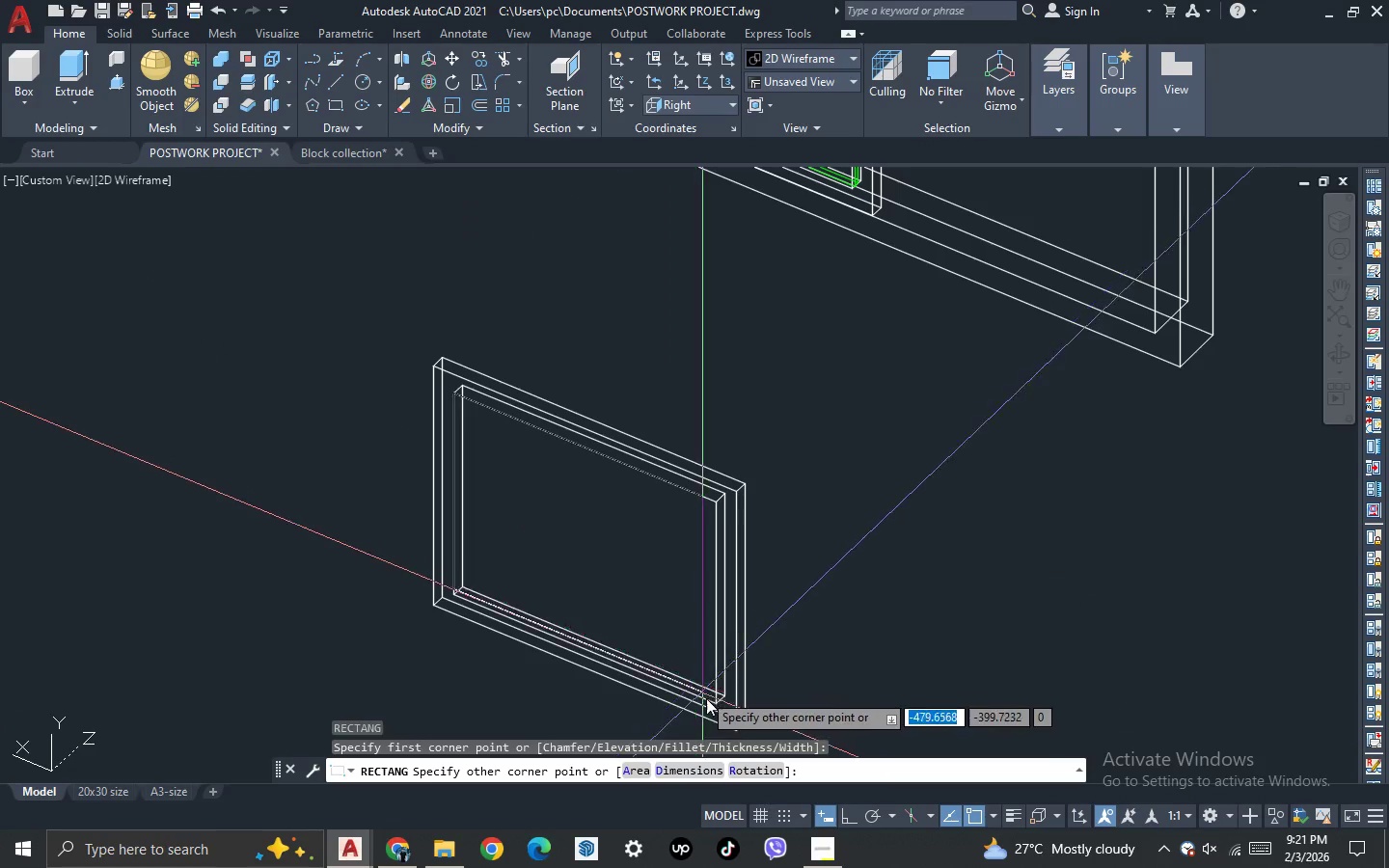 
scroll: coordinate [712, 711], scroll_direction: up, amount: 3.0
 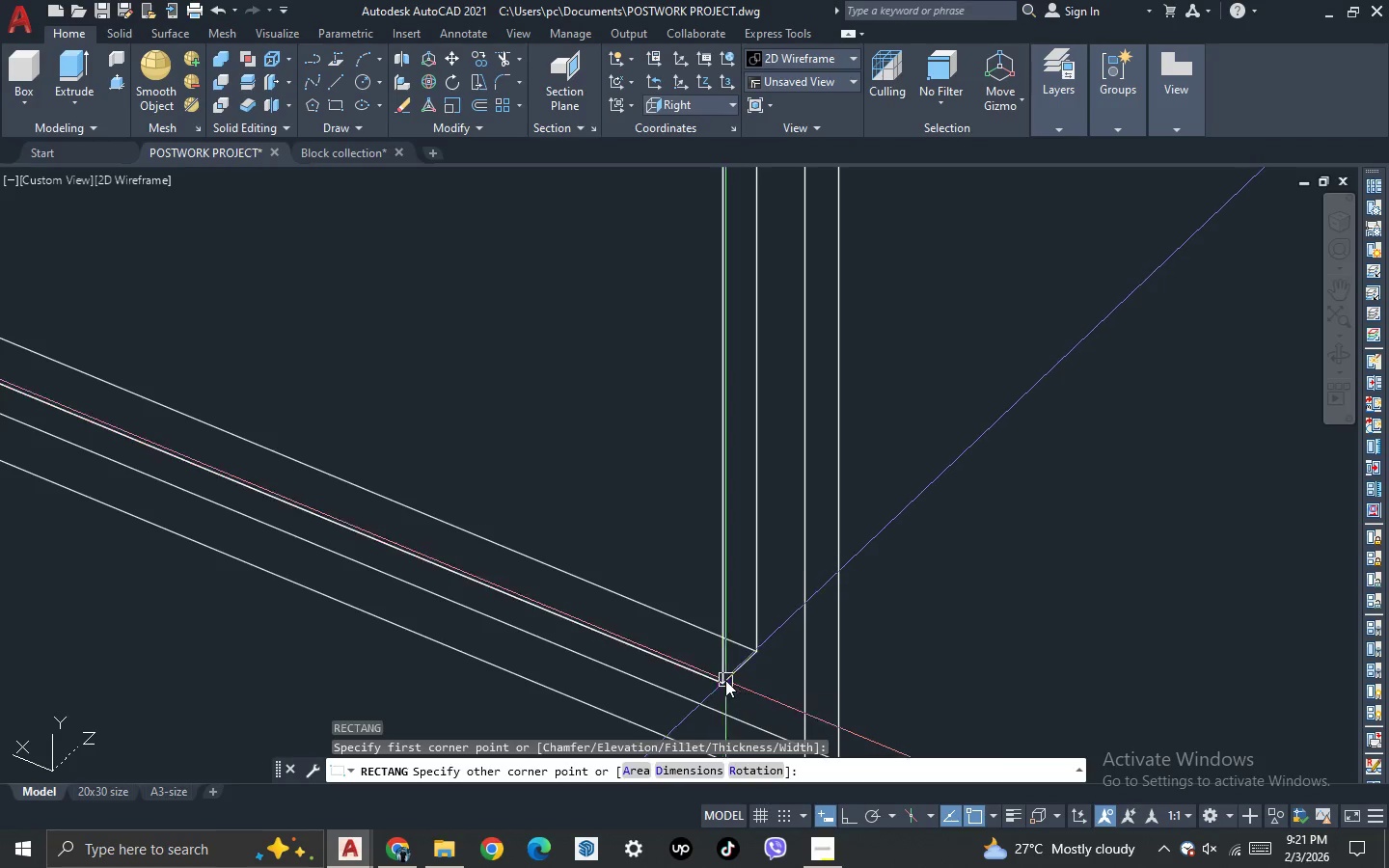 
double_click([720, 660])
 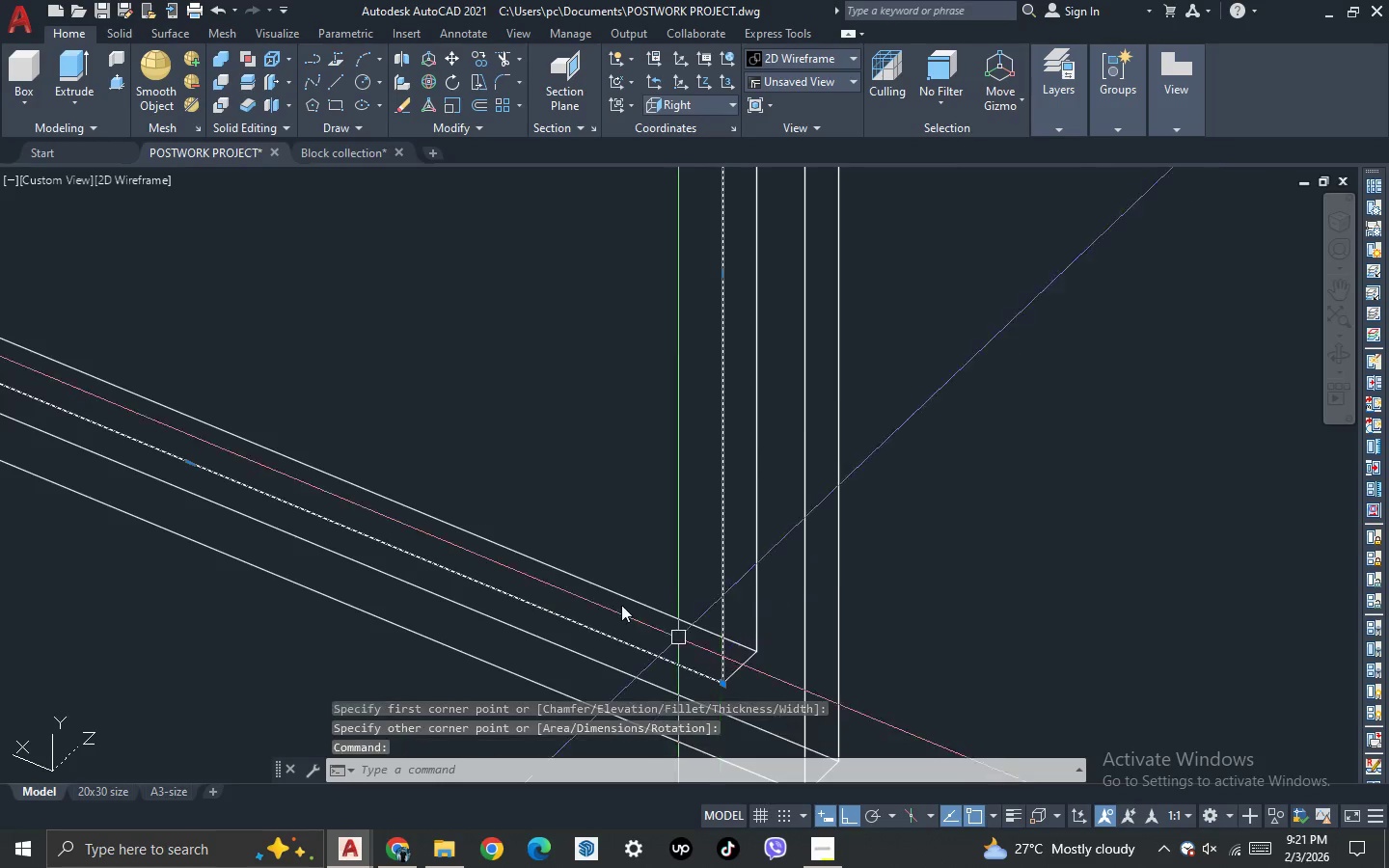 
scroll: coordinate [518, 529], scroll_direction: down, amount: 5.0
 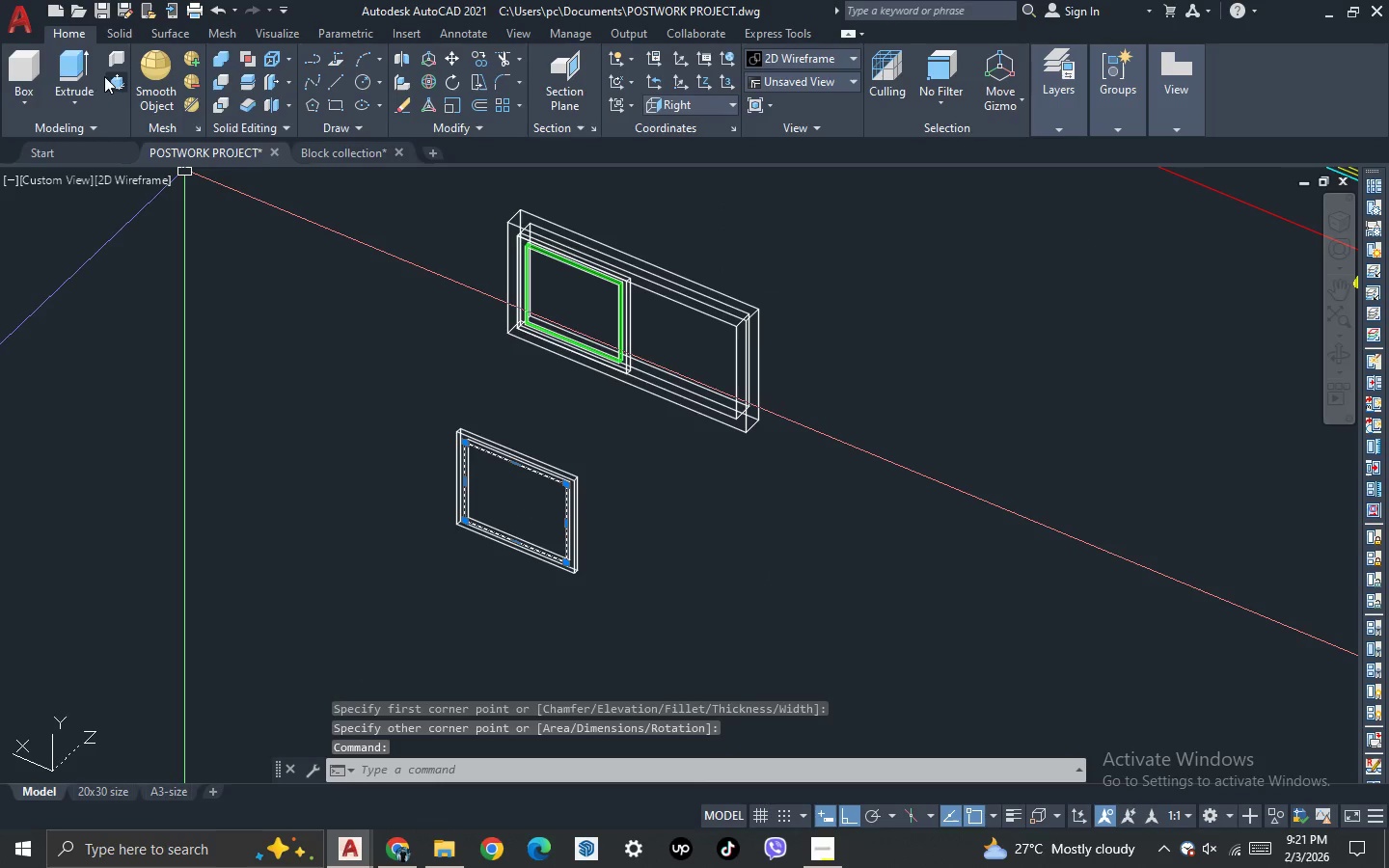 
left_click([89, 64])
 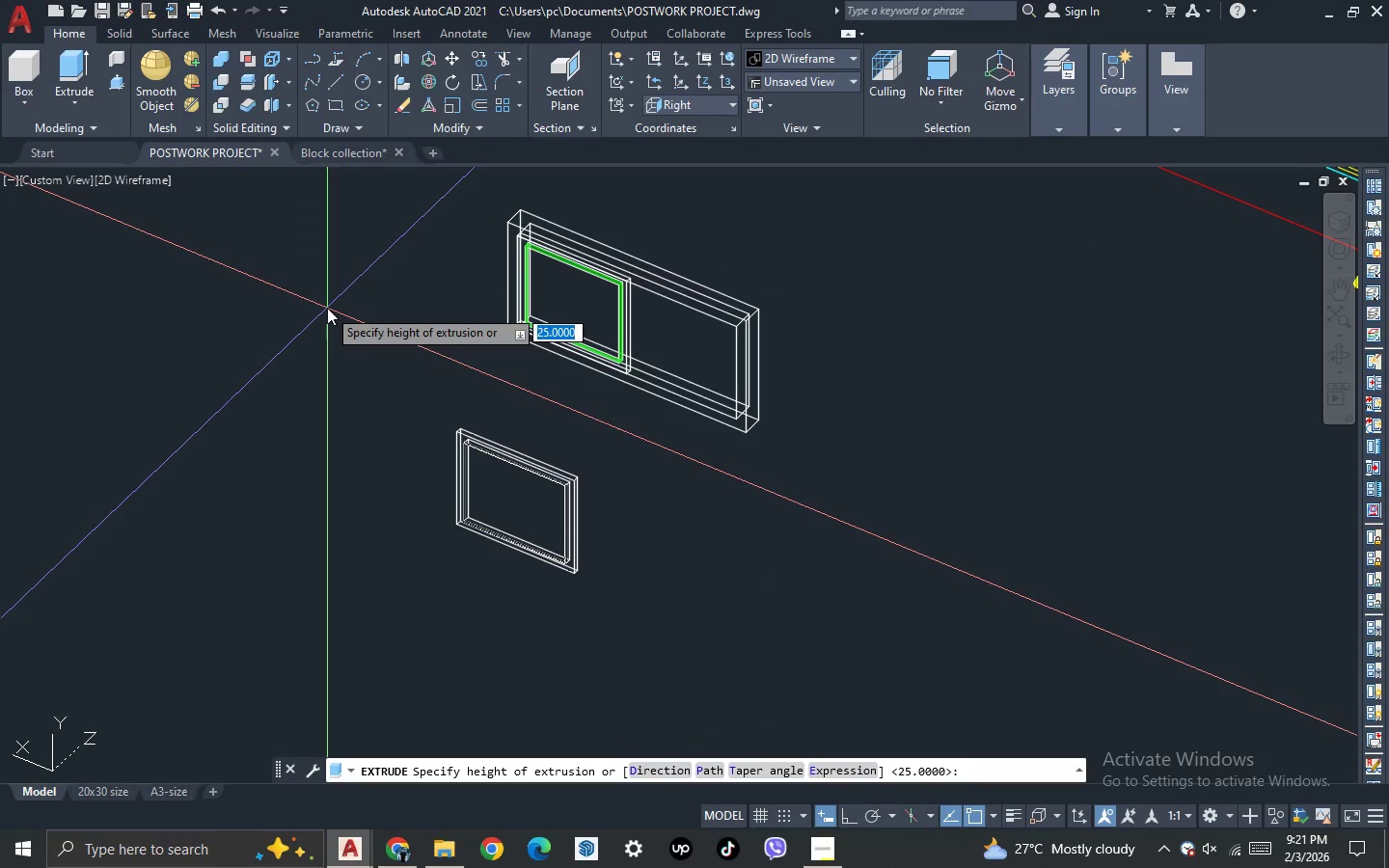 
type(-10)
 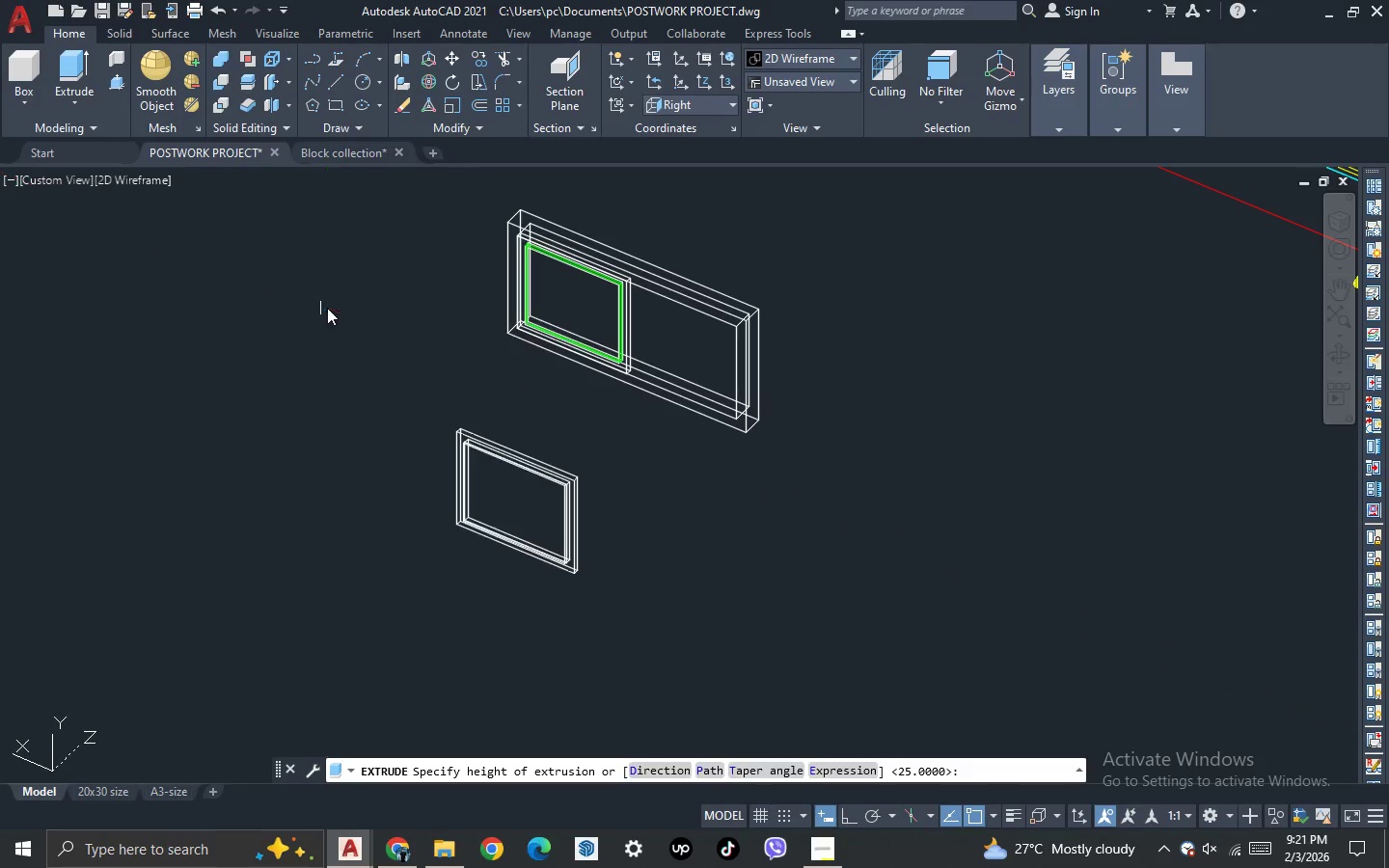 
key(Enter)
 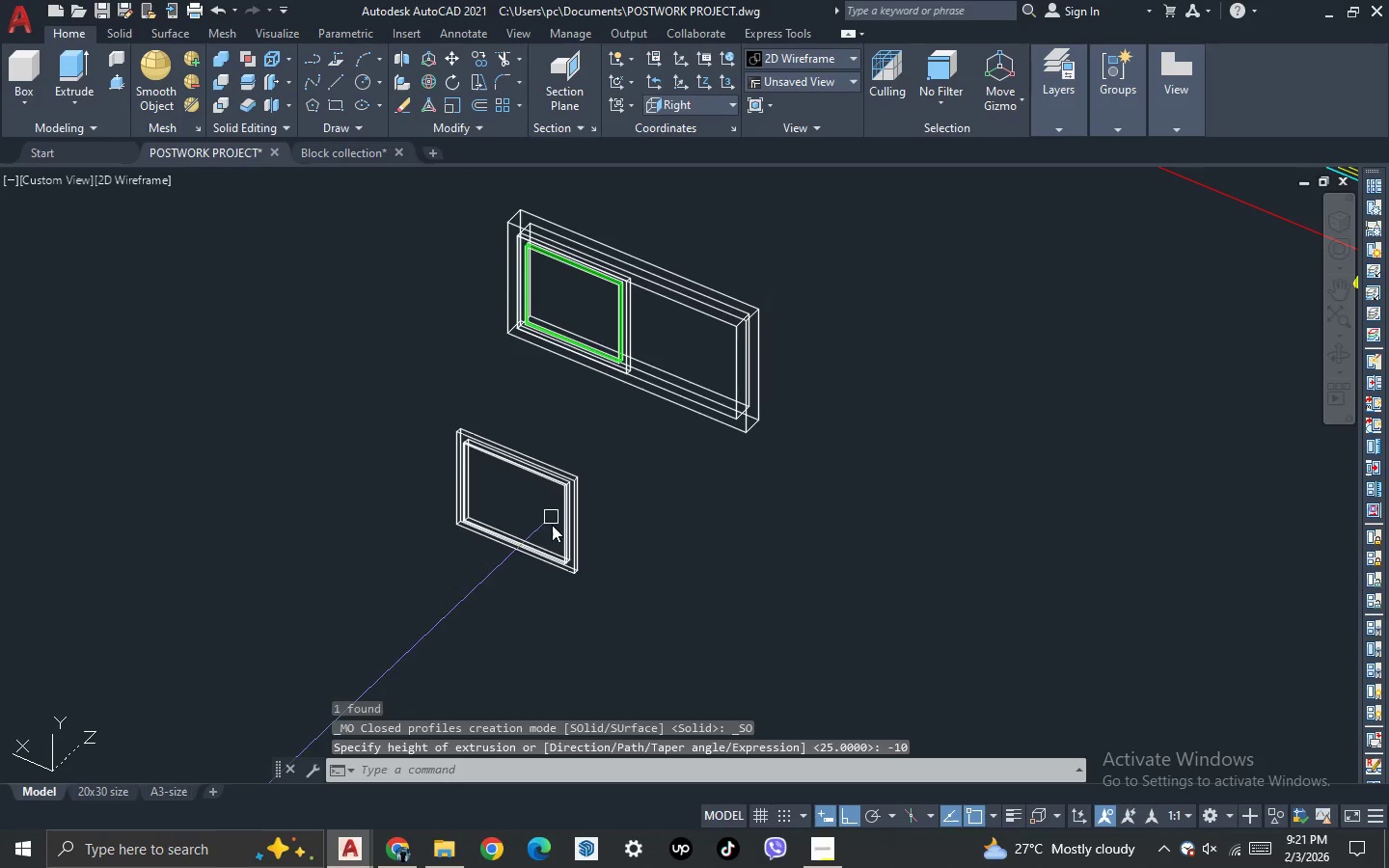 
scroll: coordinate [580, 466], scroll_direction: up, amount: 5.0
 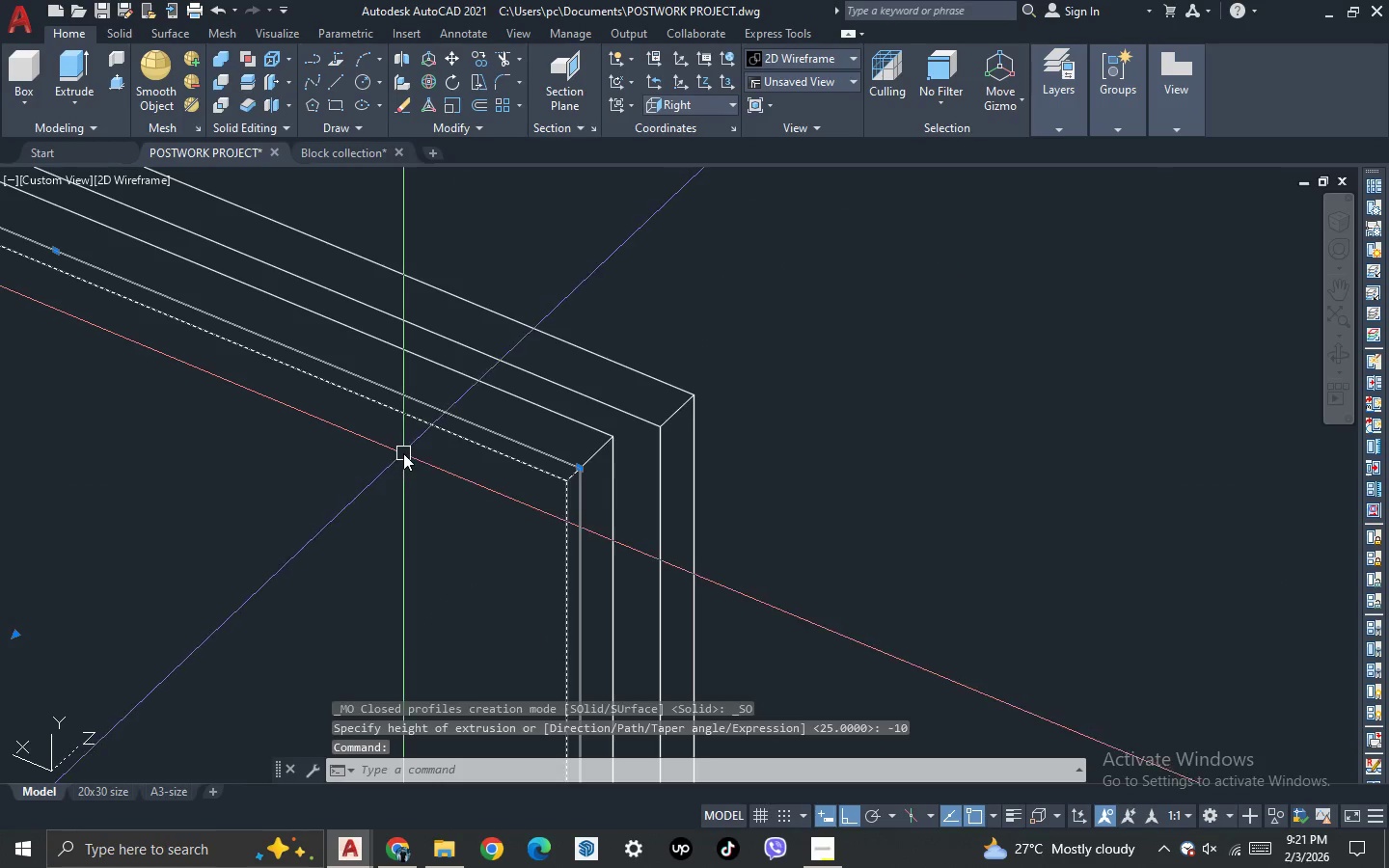 
key(Escape)
 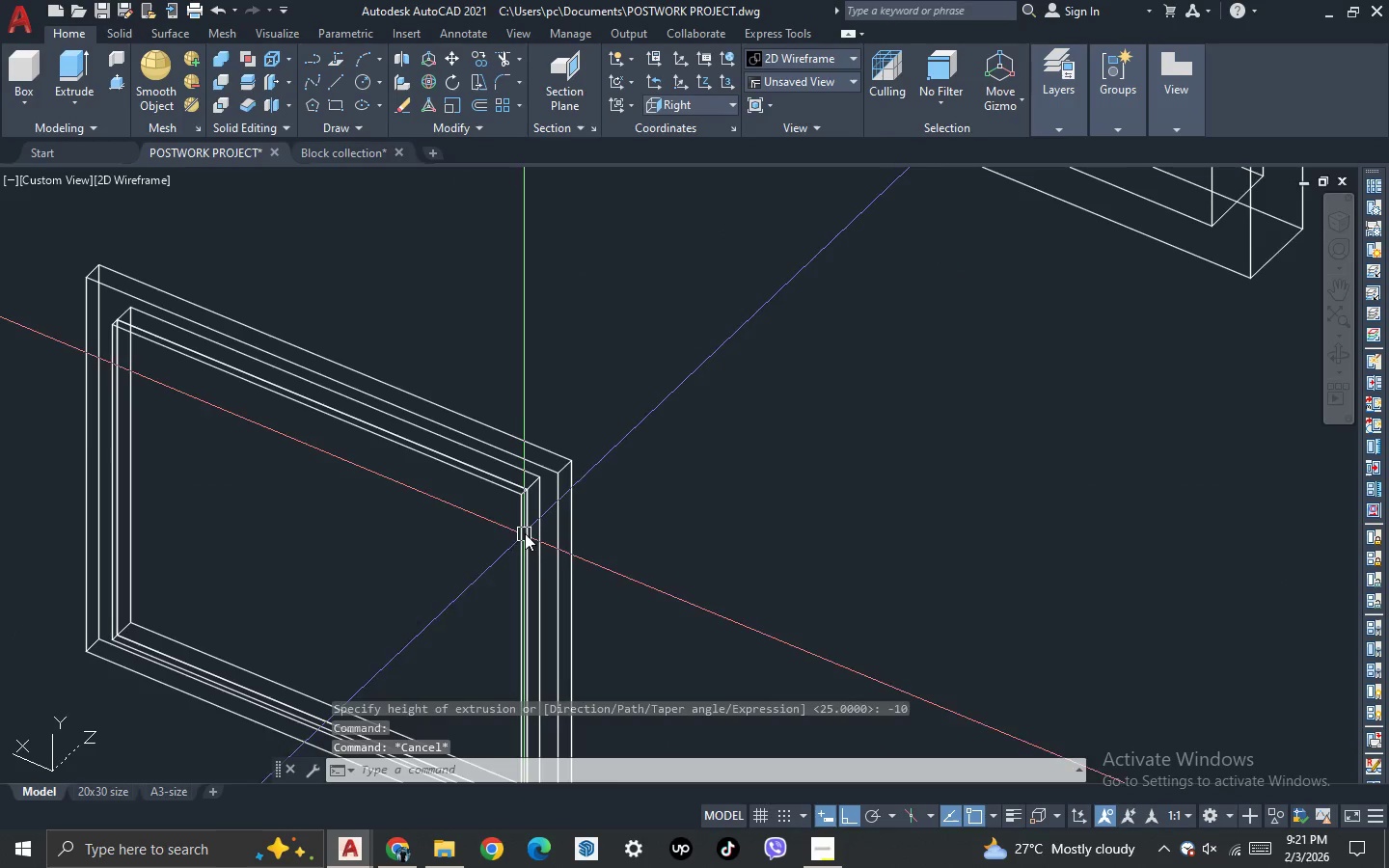 
key(Escape)
 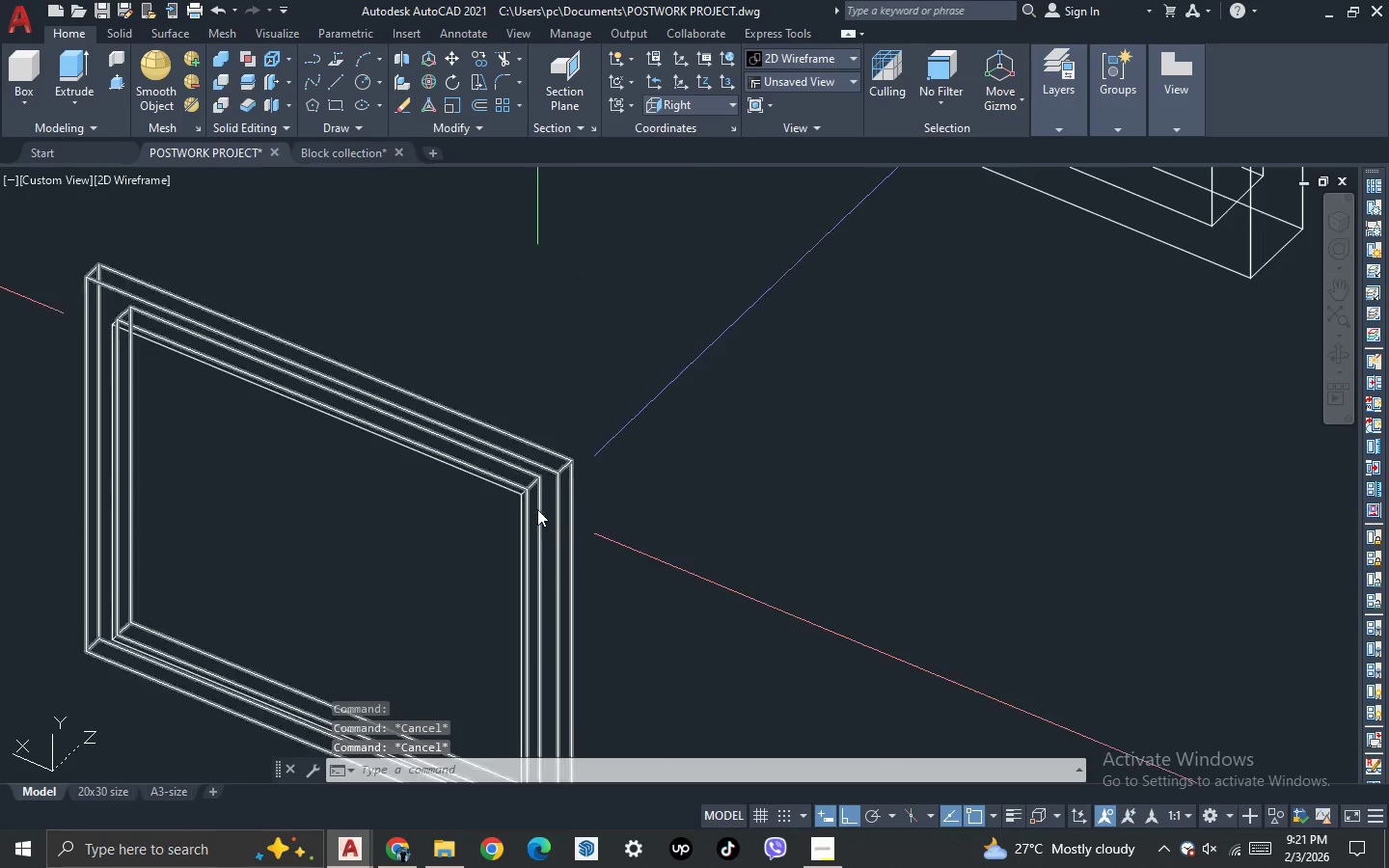 
scroll: coordinate [493, 505], scroll_direction: down, amount: 2.0
 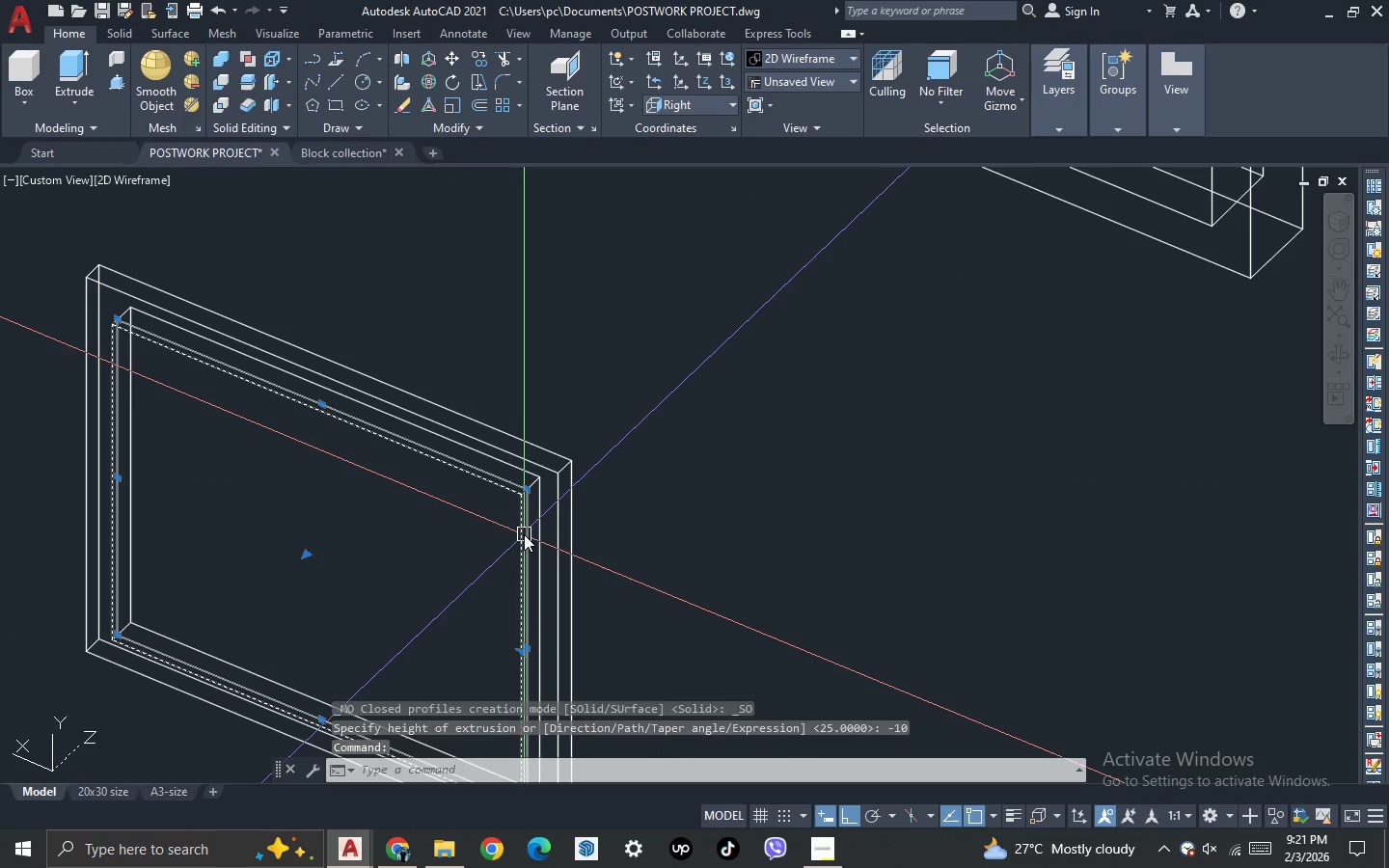 
key(M)
 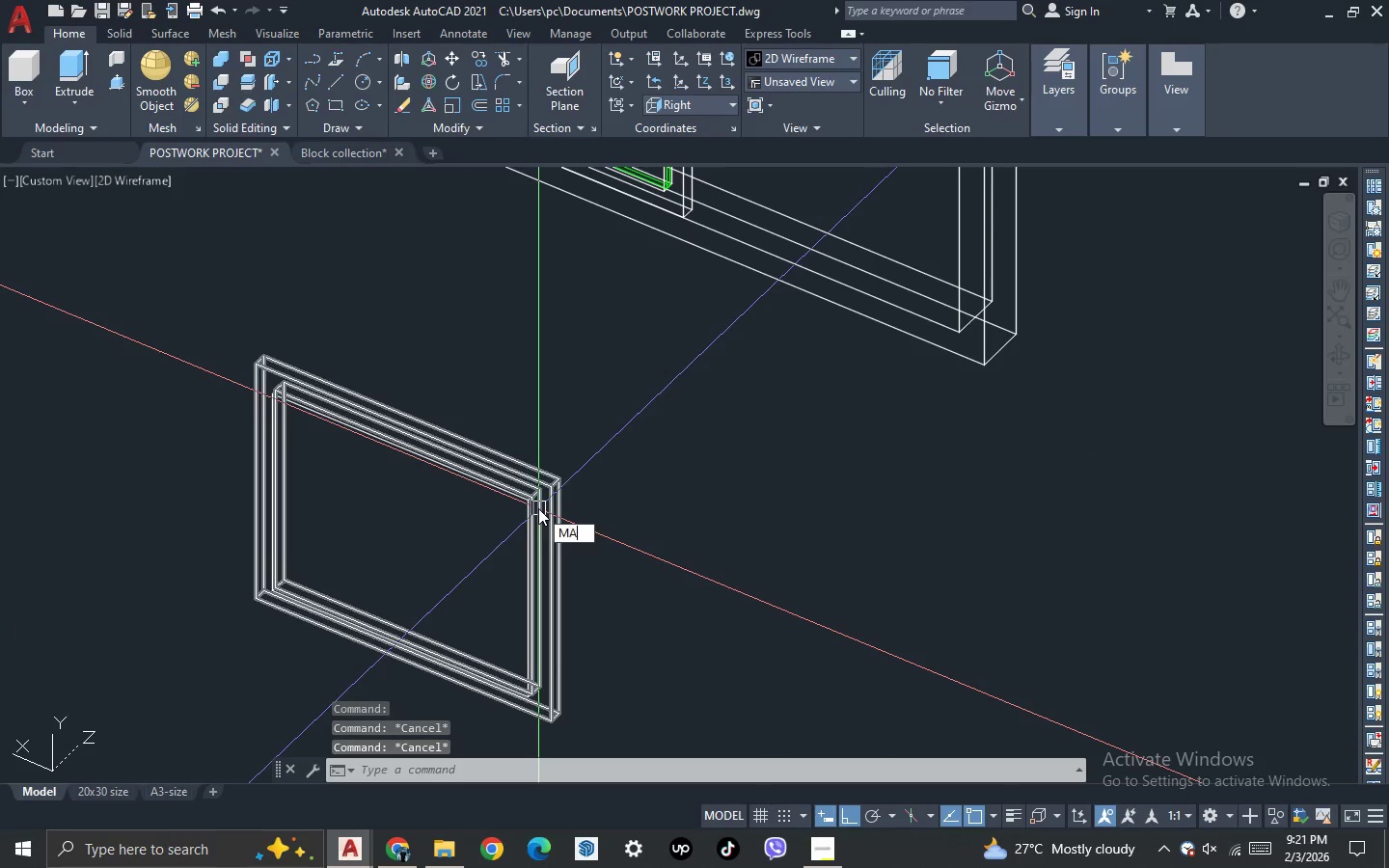 
scroll: coordinate [537, 509], scroll_direction: down, amount: 1.0
 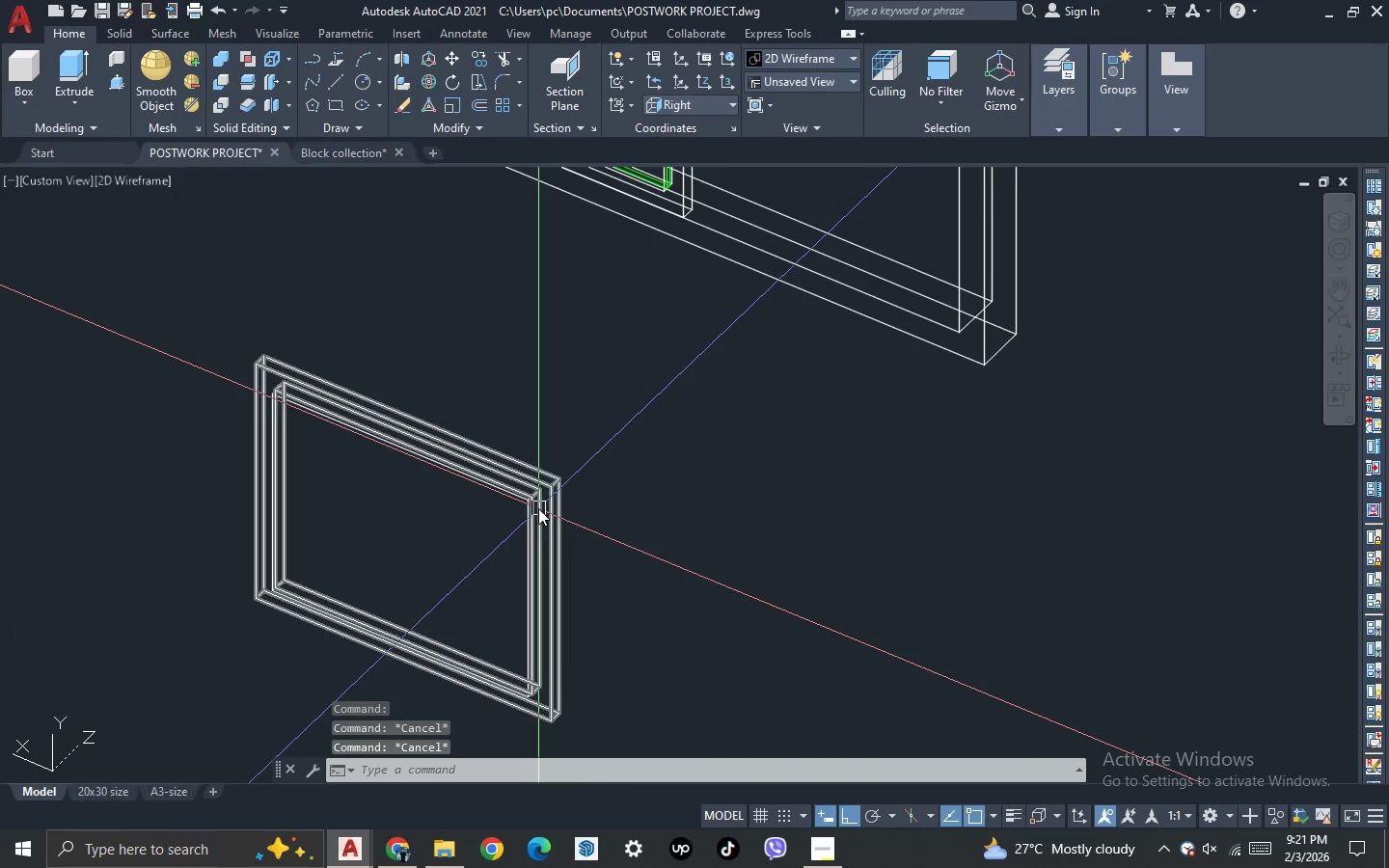 
key(A)
 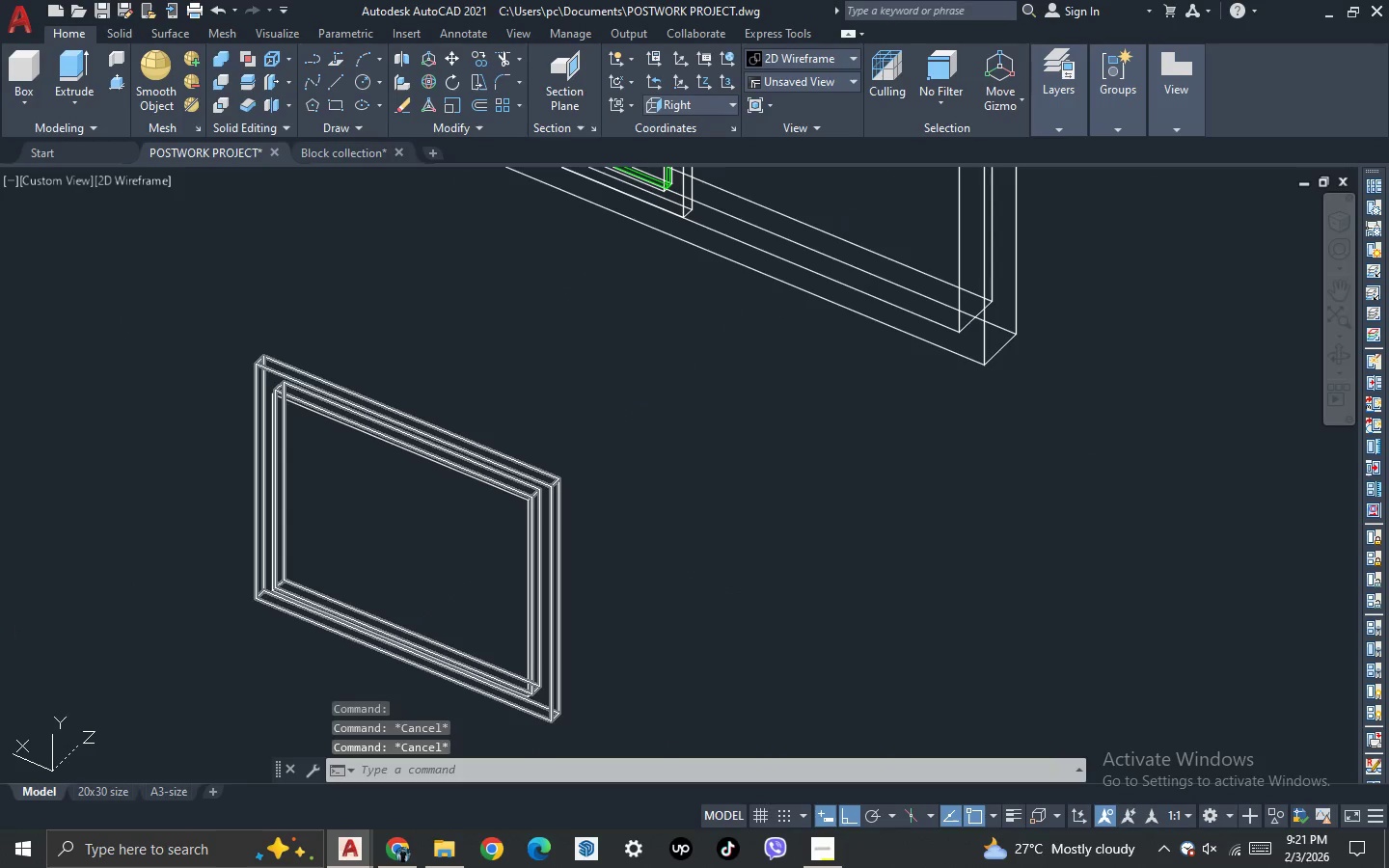 
key(Space)
 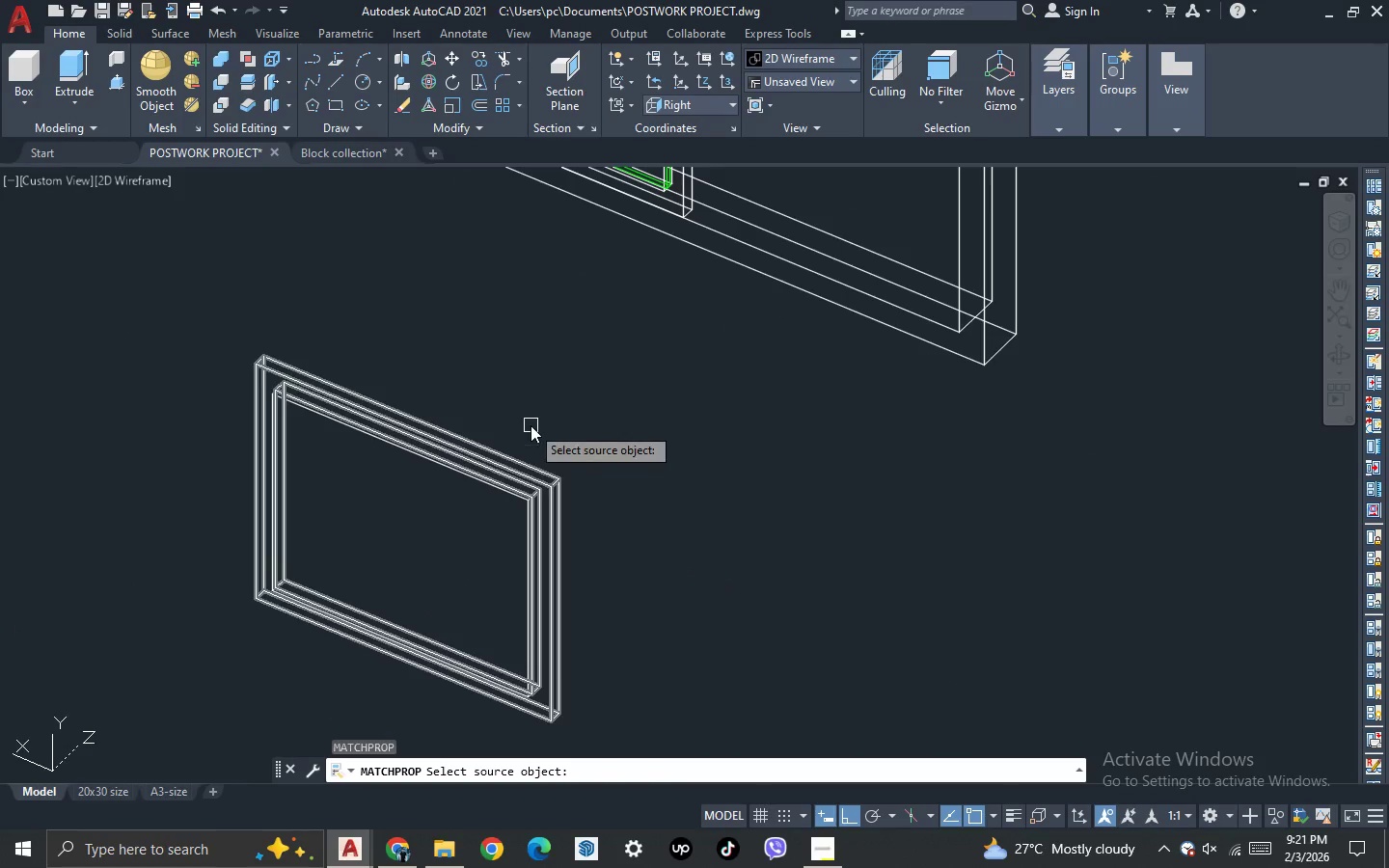 
scroll: coordinate [613, 353], scroll_direction: up, amount: 3.0
 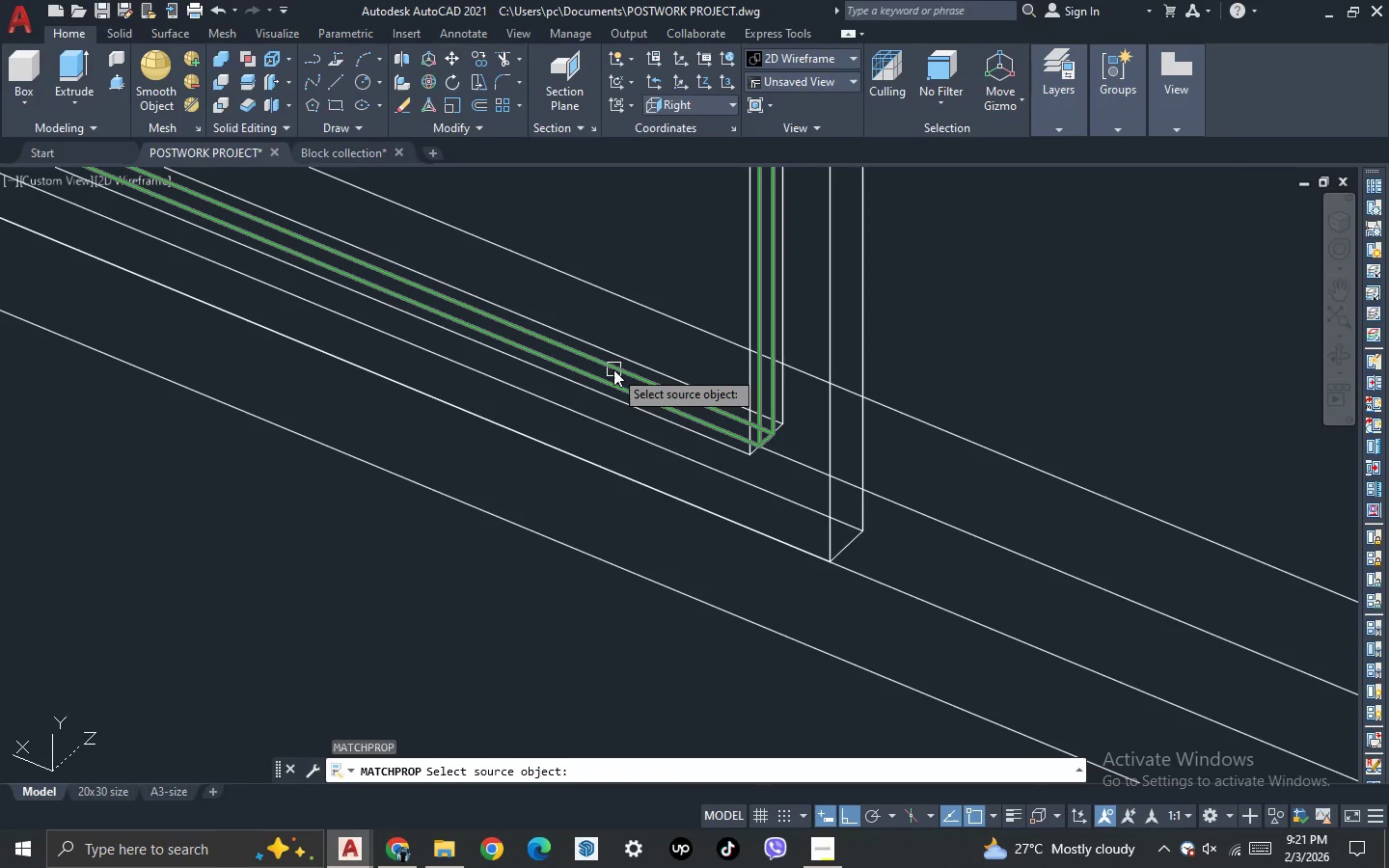 
left_click([613, 369])
 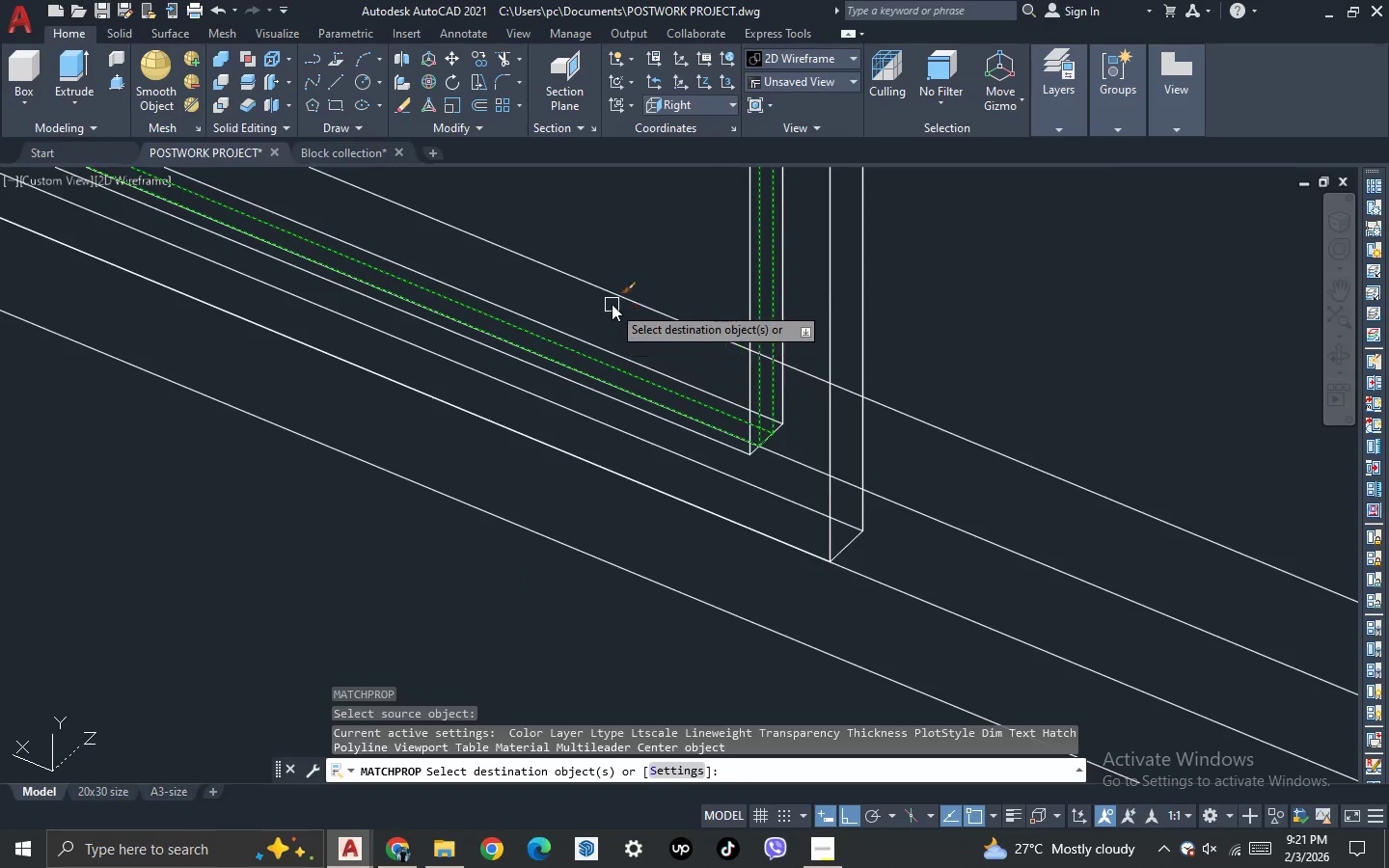 
scroll: coordinate [550, 333], scroll_direction: up, amount: 2.0
 